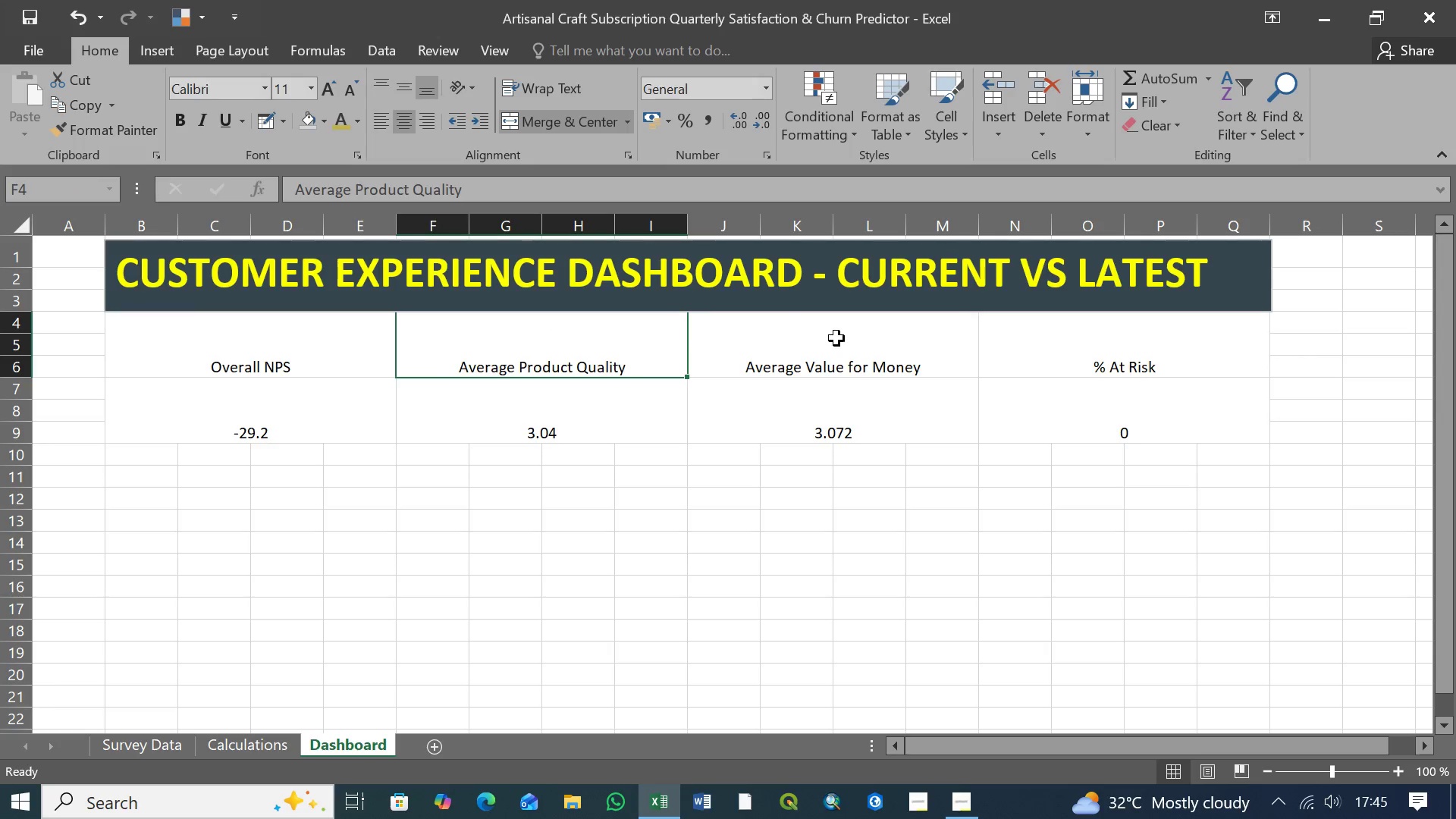 
double_click([838, 338])
 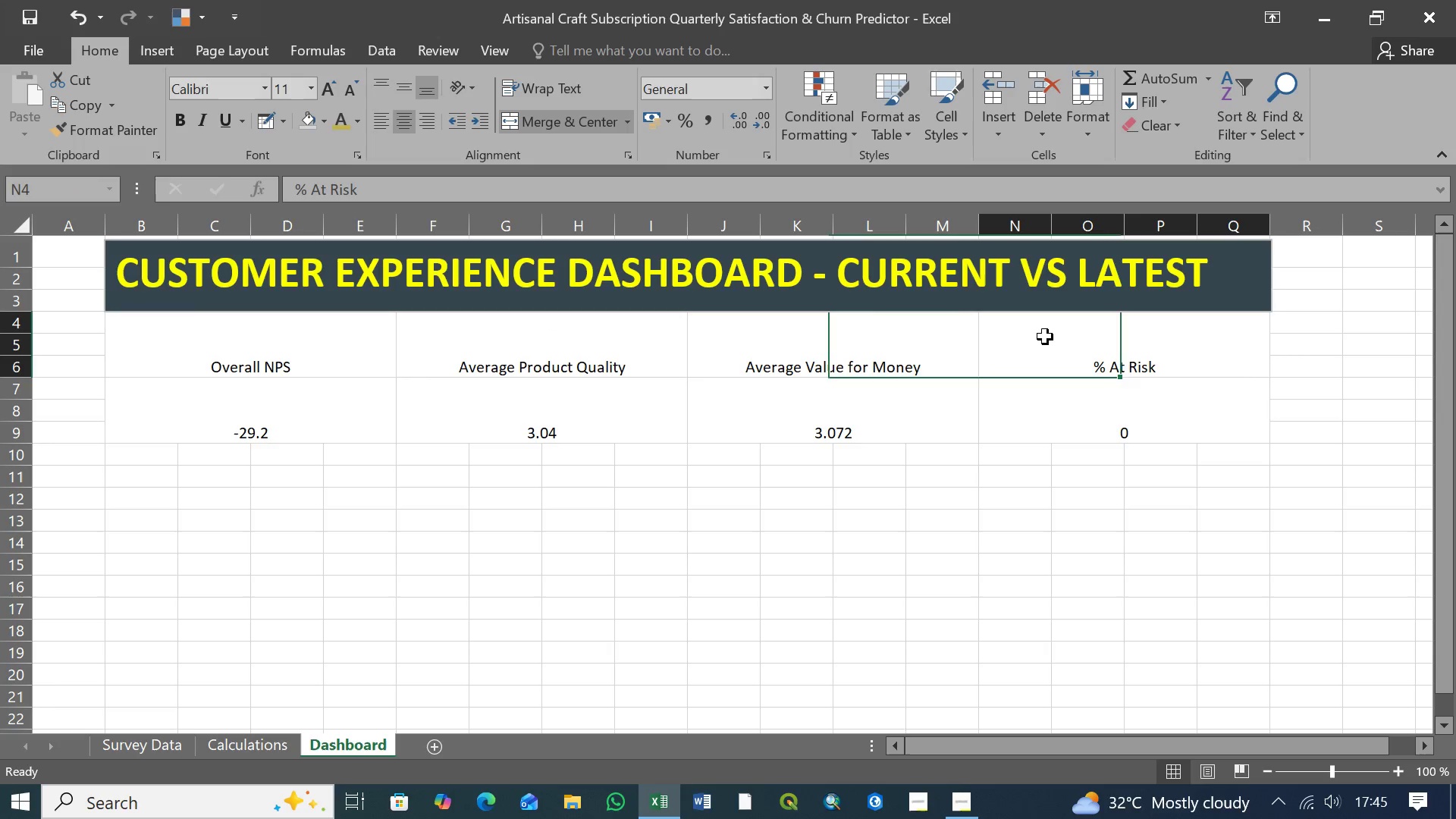 
triple_click([1045, 337])
 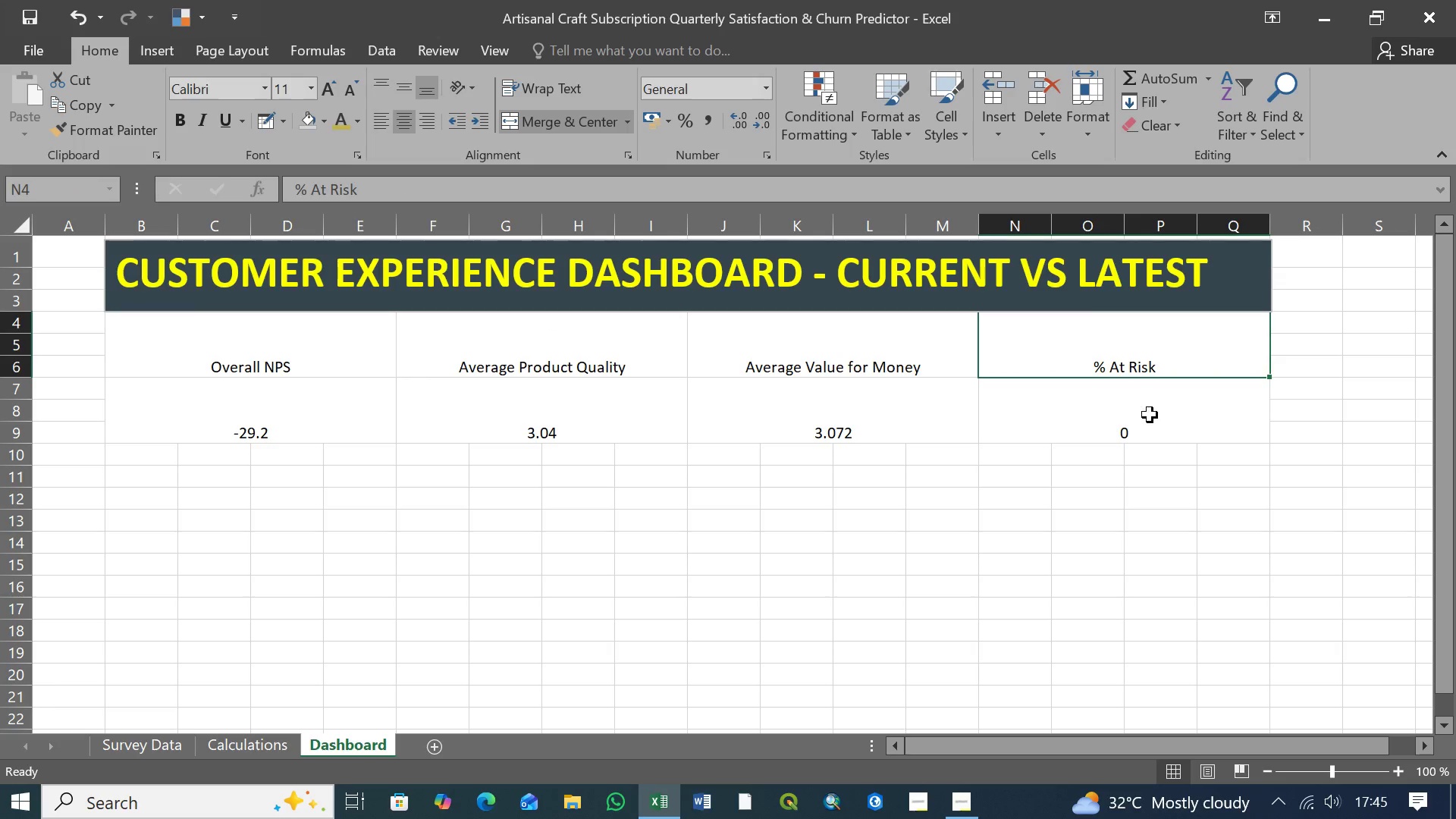 
left_click([1152, 418])
 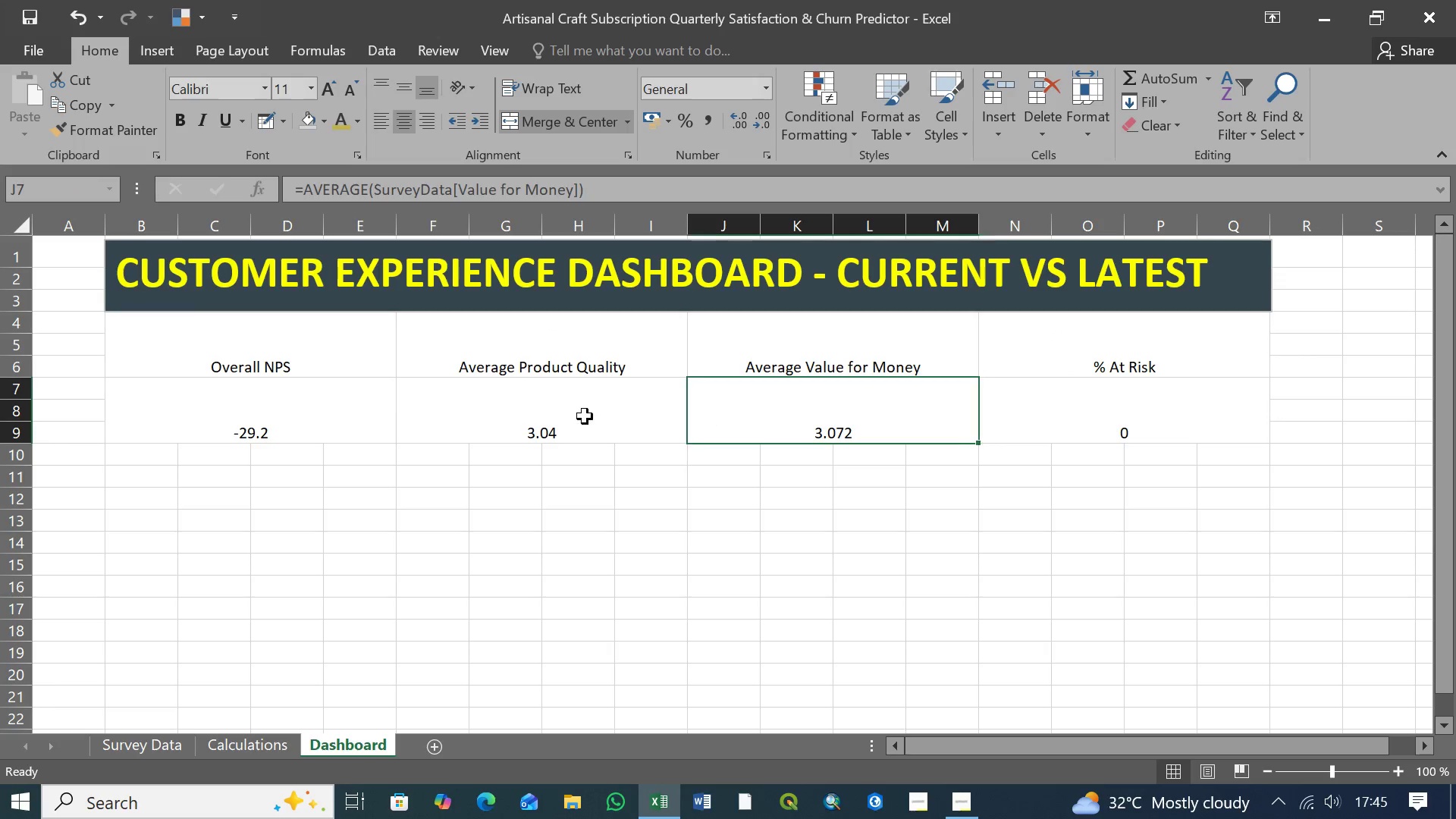 
double_click([551, 415])
 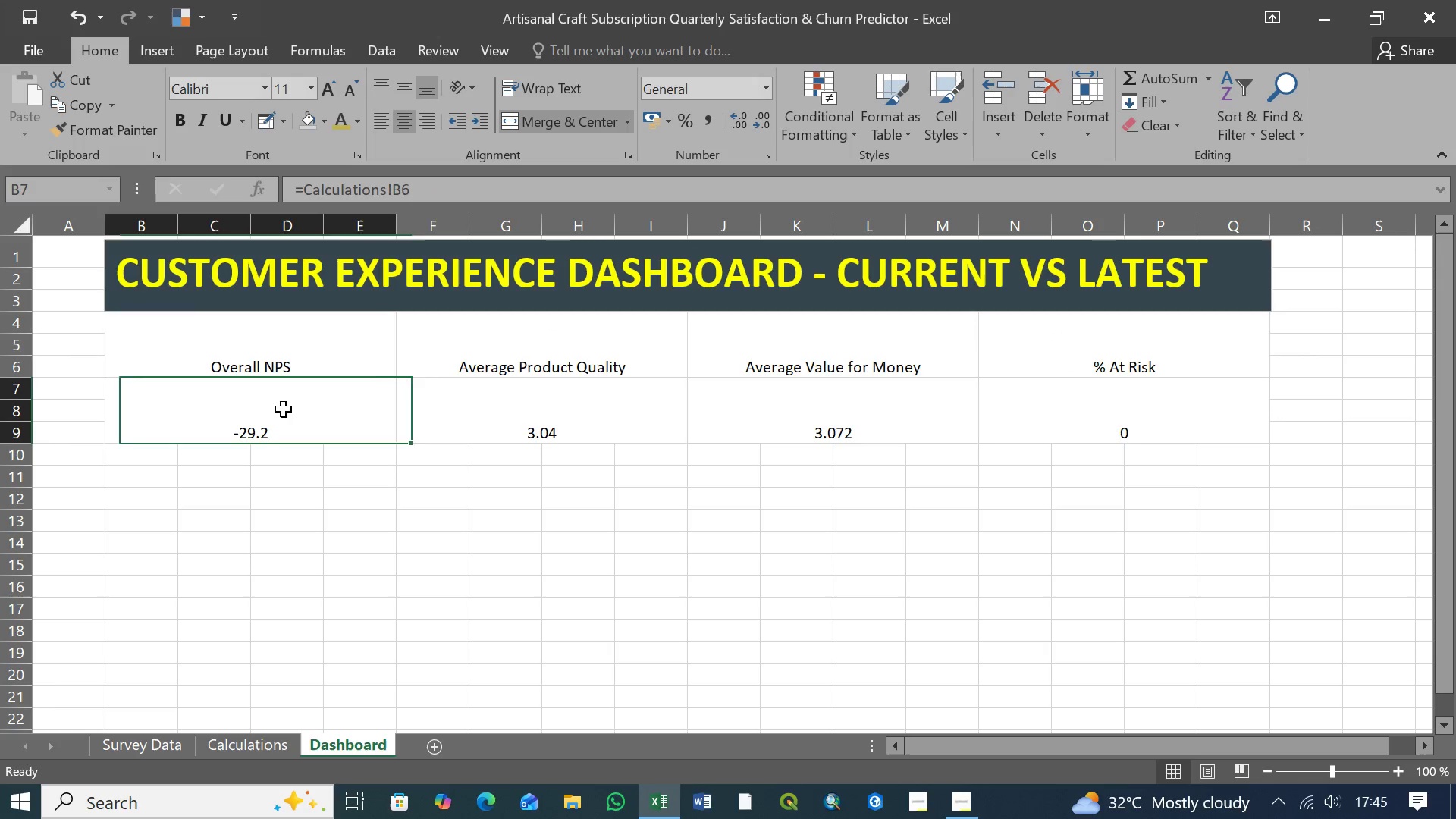 
triple_click([284, 410])
 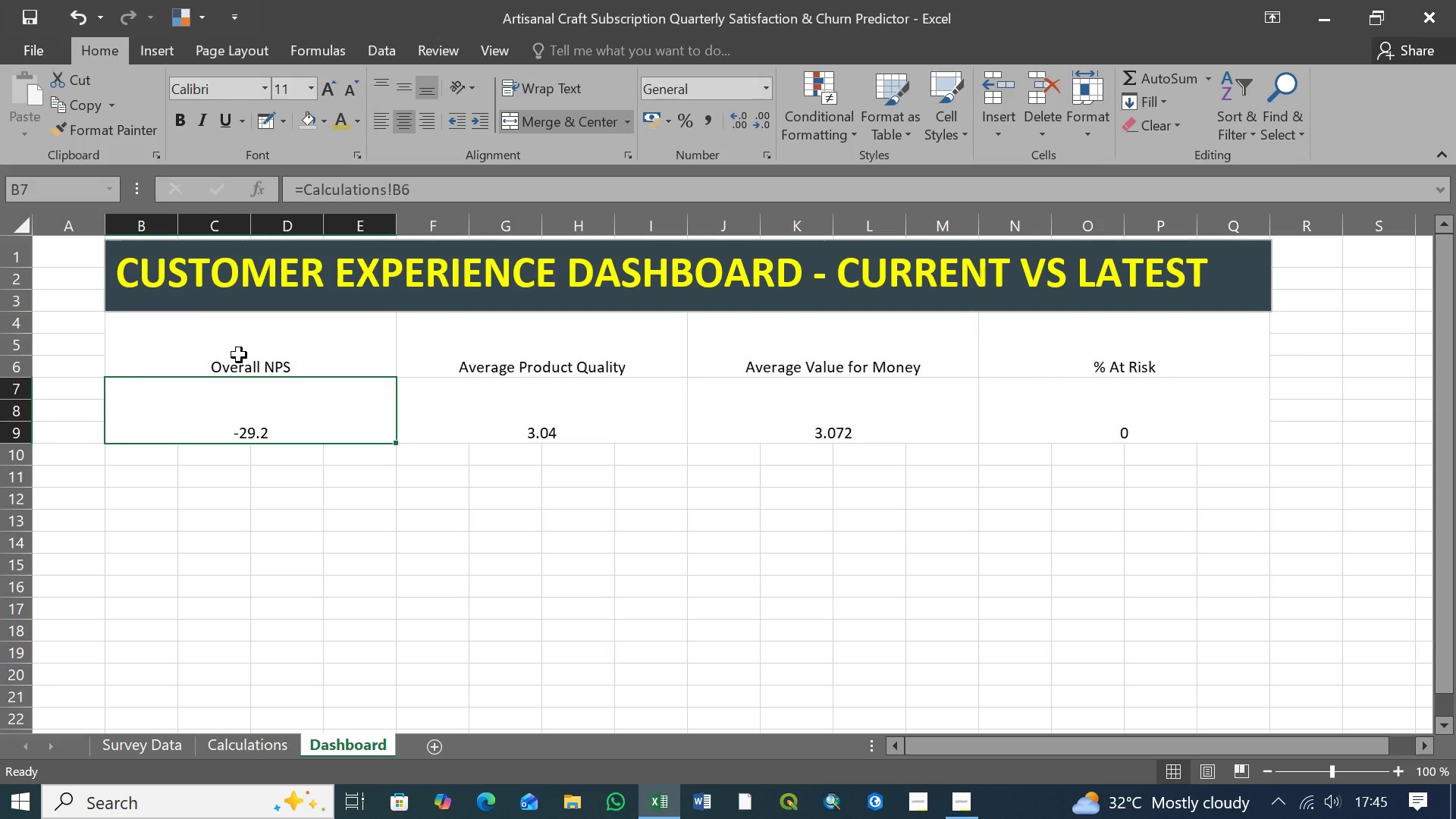 
left_click([239, 355])
 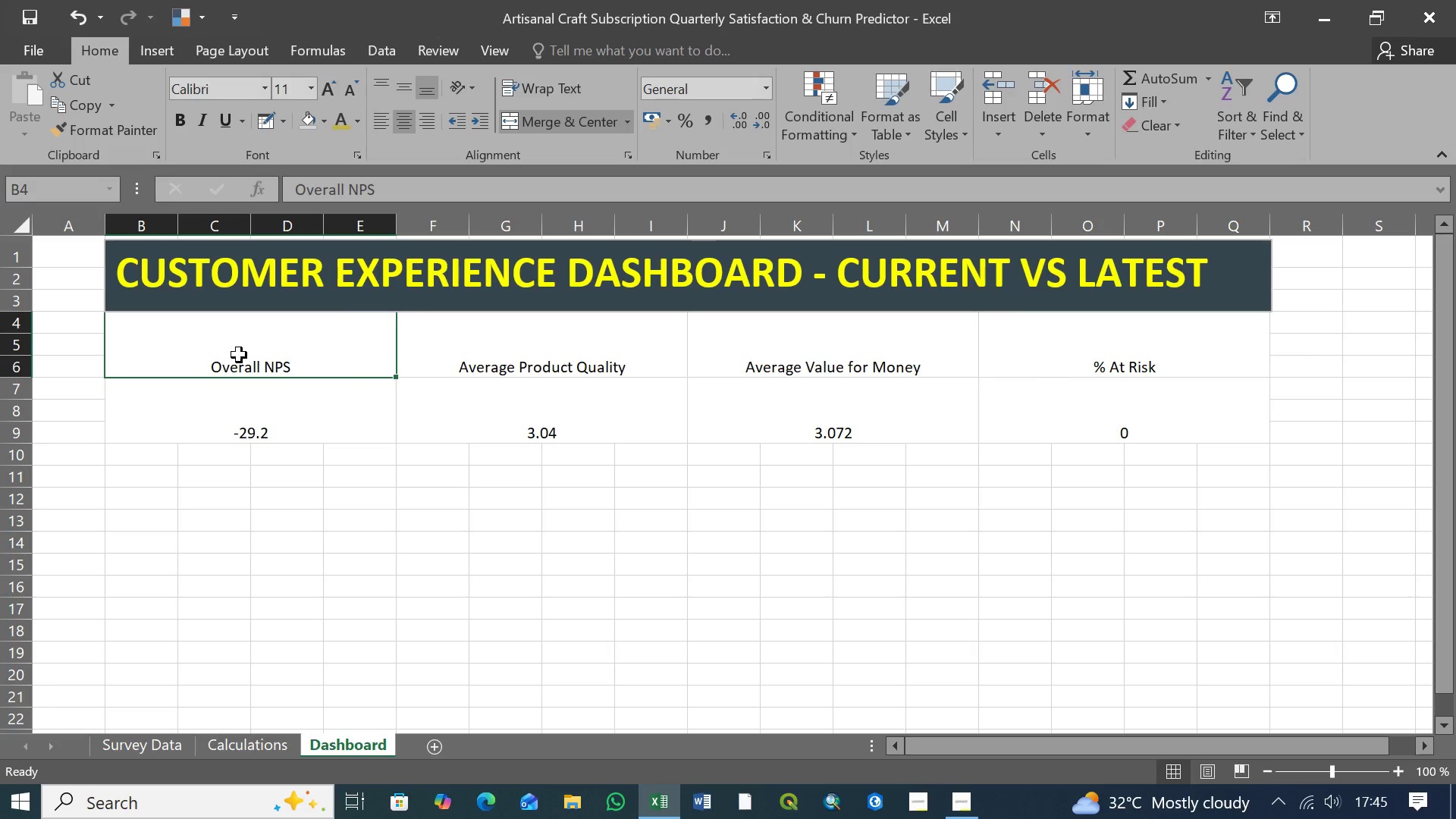 
hold_key(key=ShiftLeft, duration=1.3)
left_click([1128, 422])
 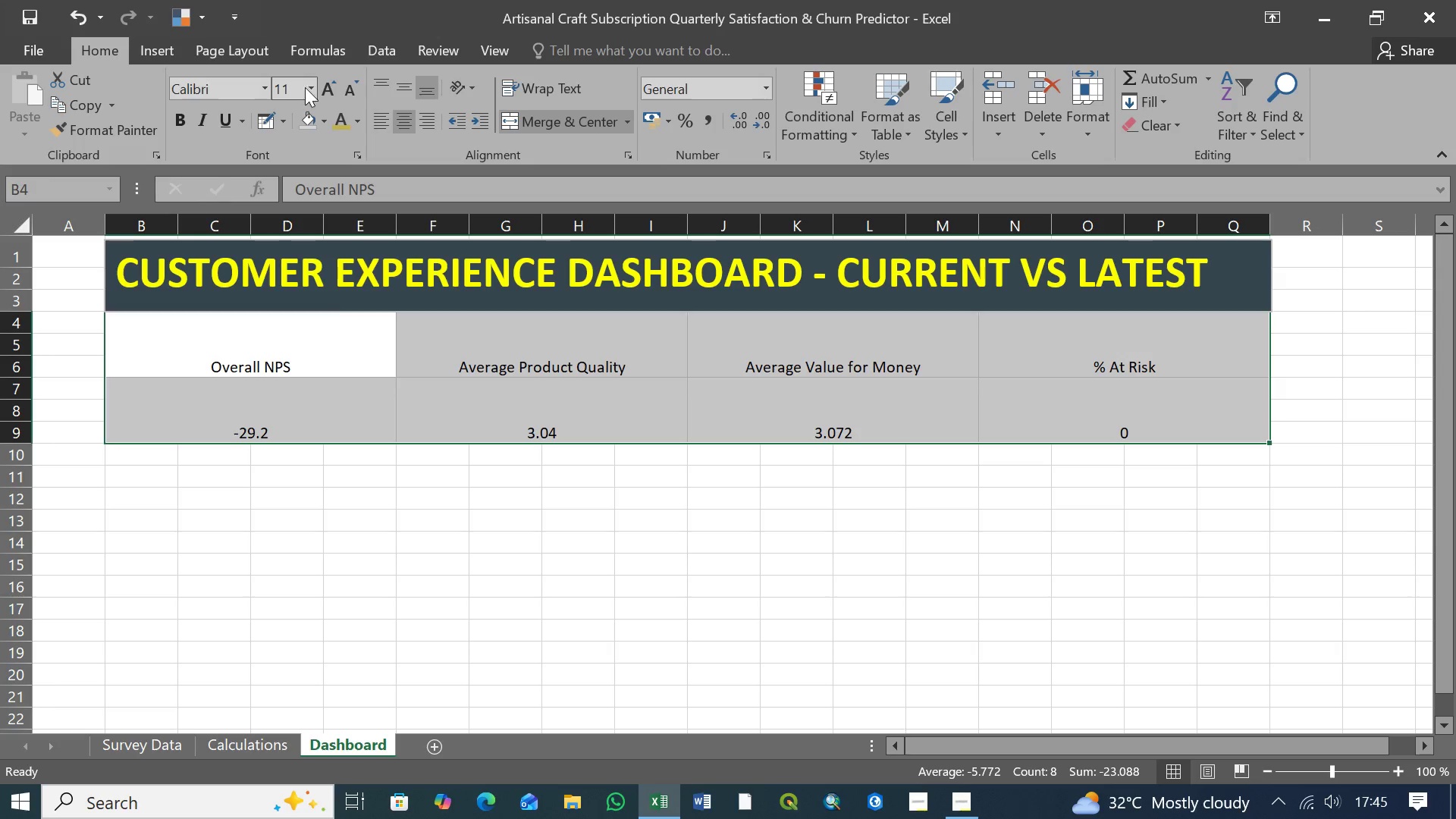 
left_click([309, 89])
 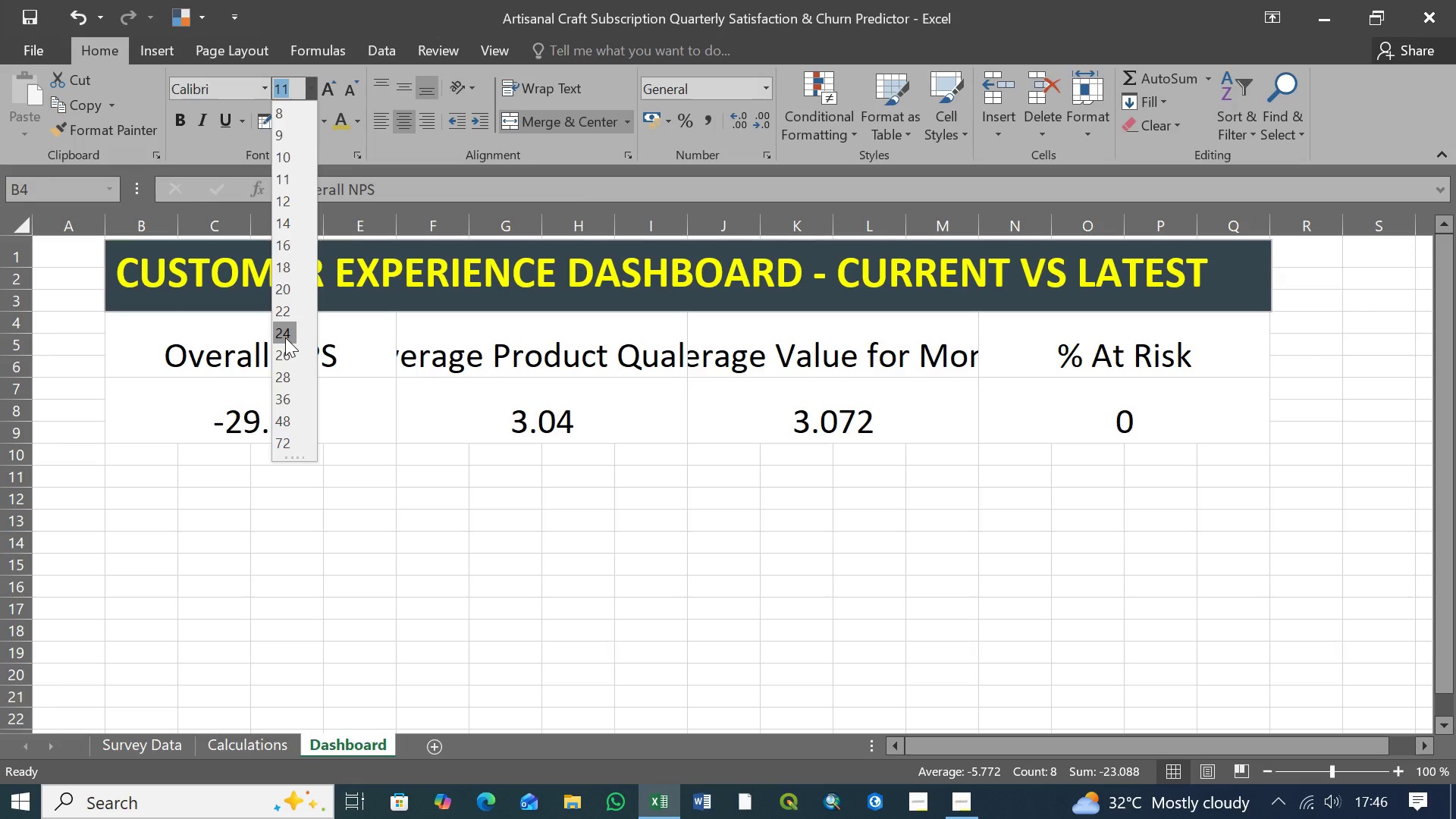 
wait(16.06)
 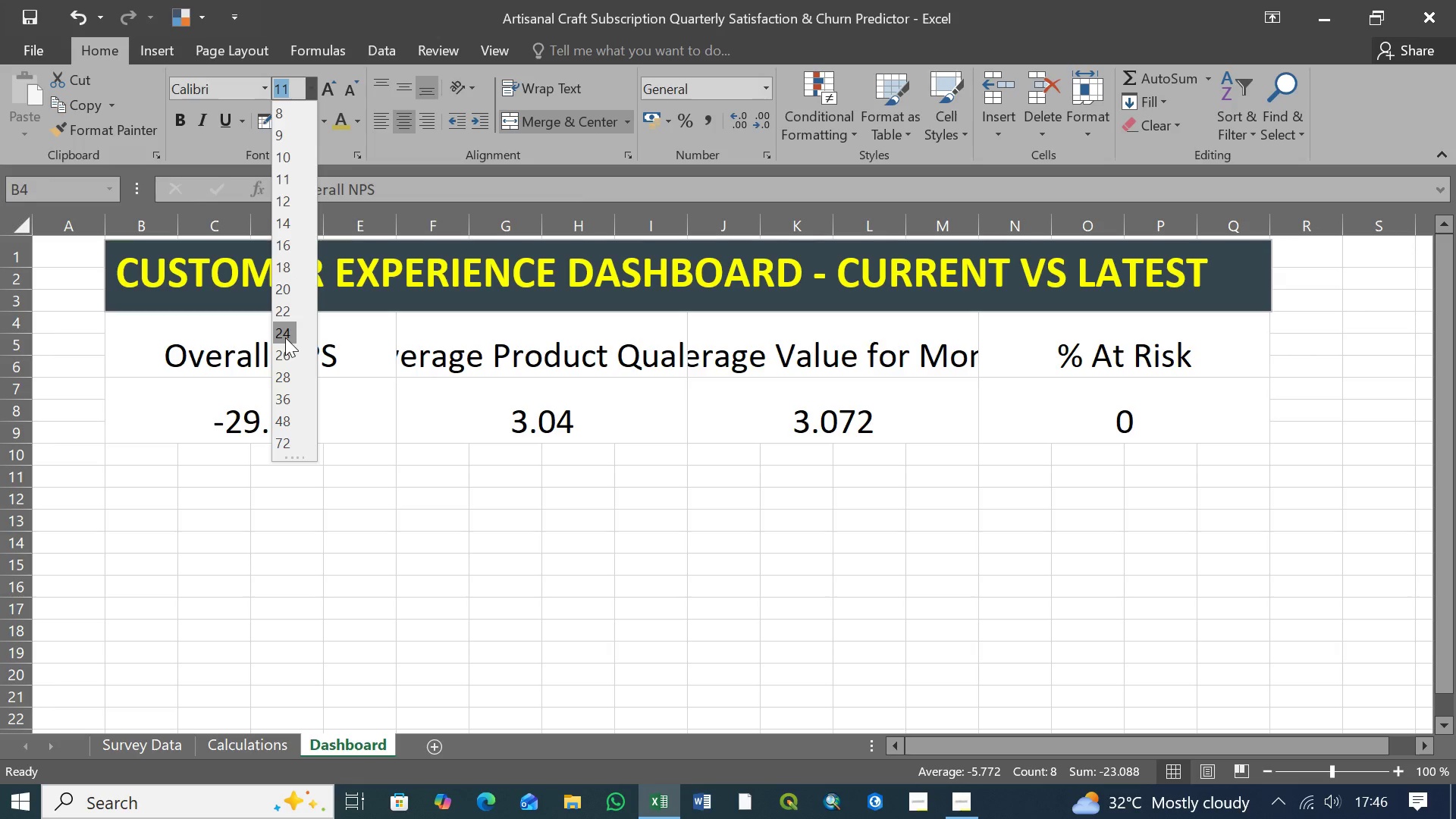 
left_click([285, 370])
 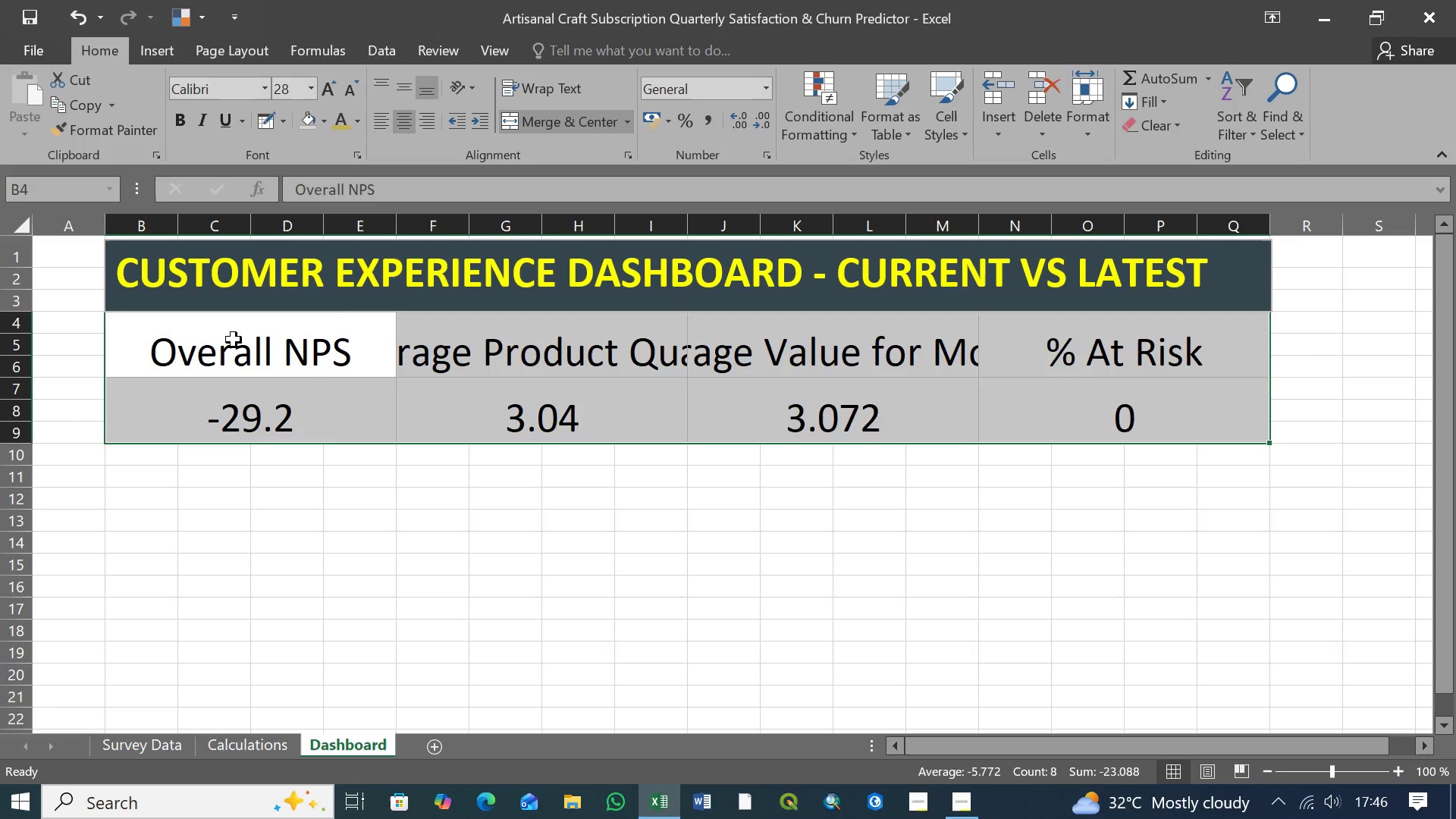 
left_click([233, 341])
 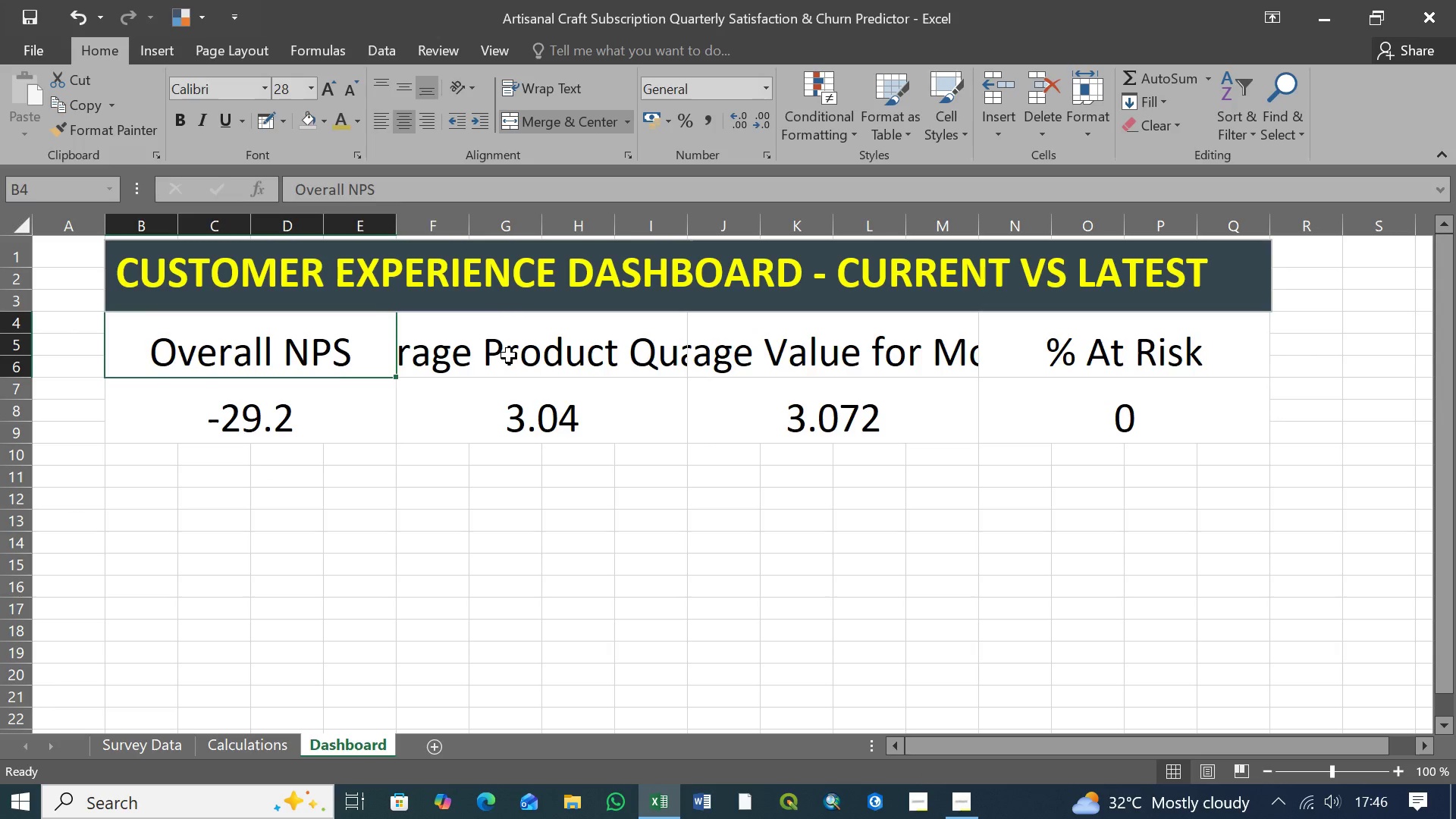 
left_click([509, 356])
 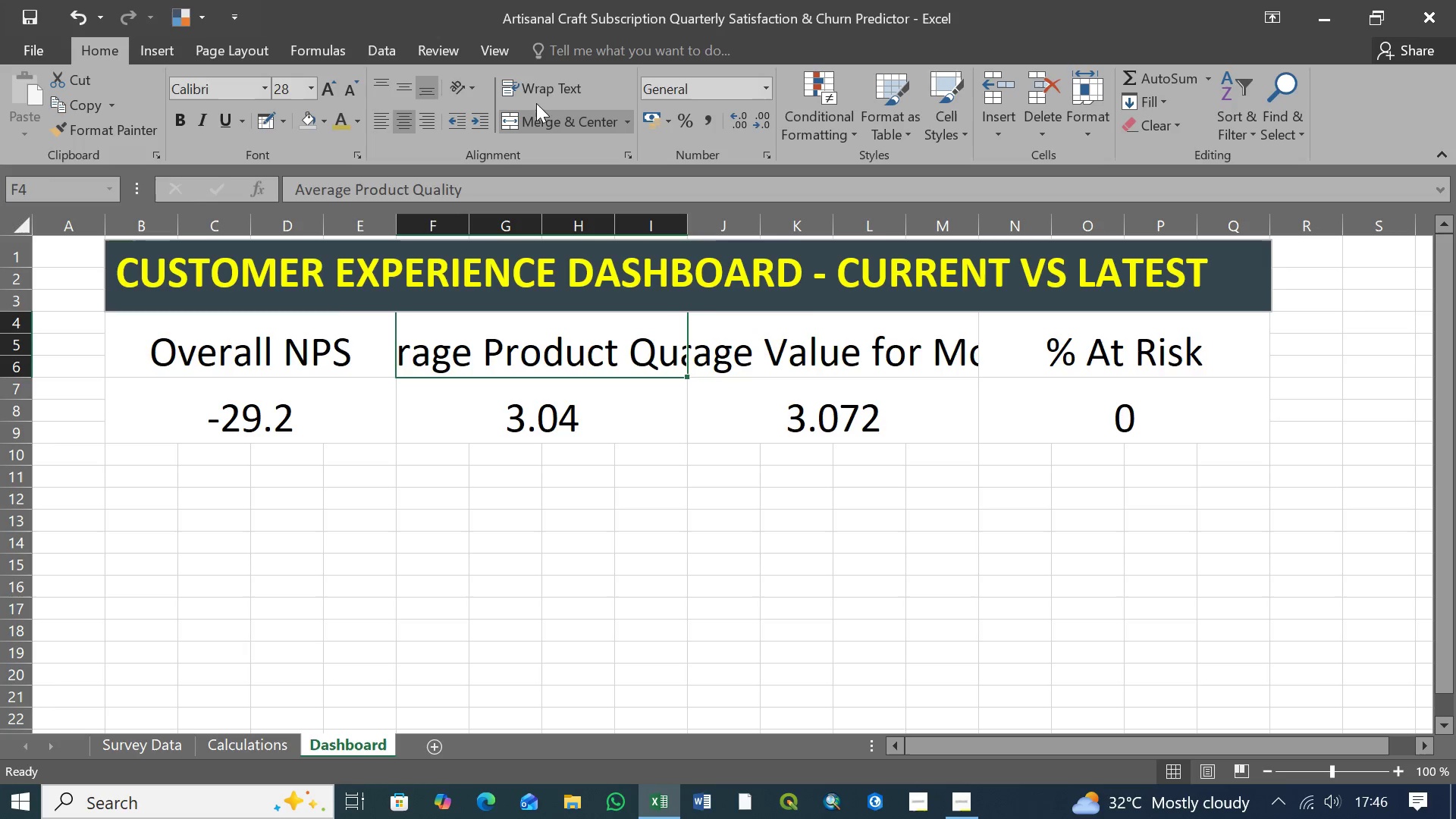 
left_click([555, 82])
 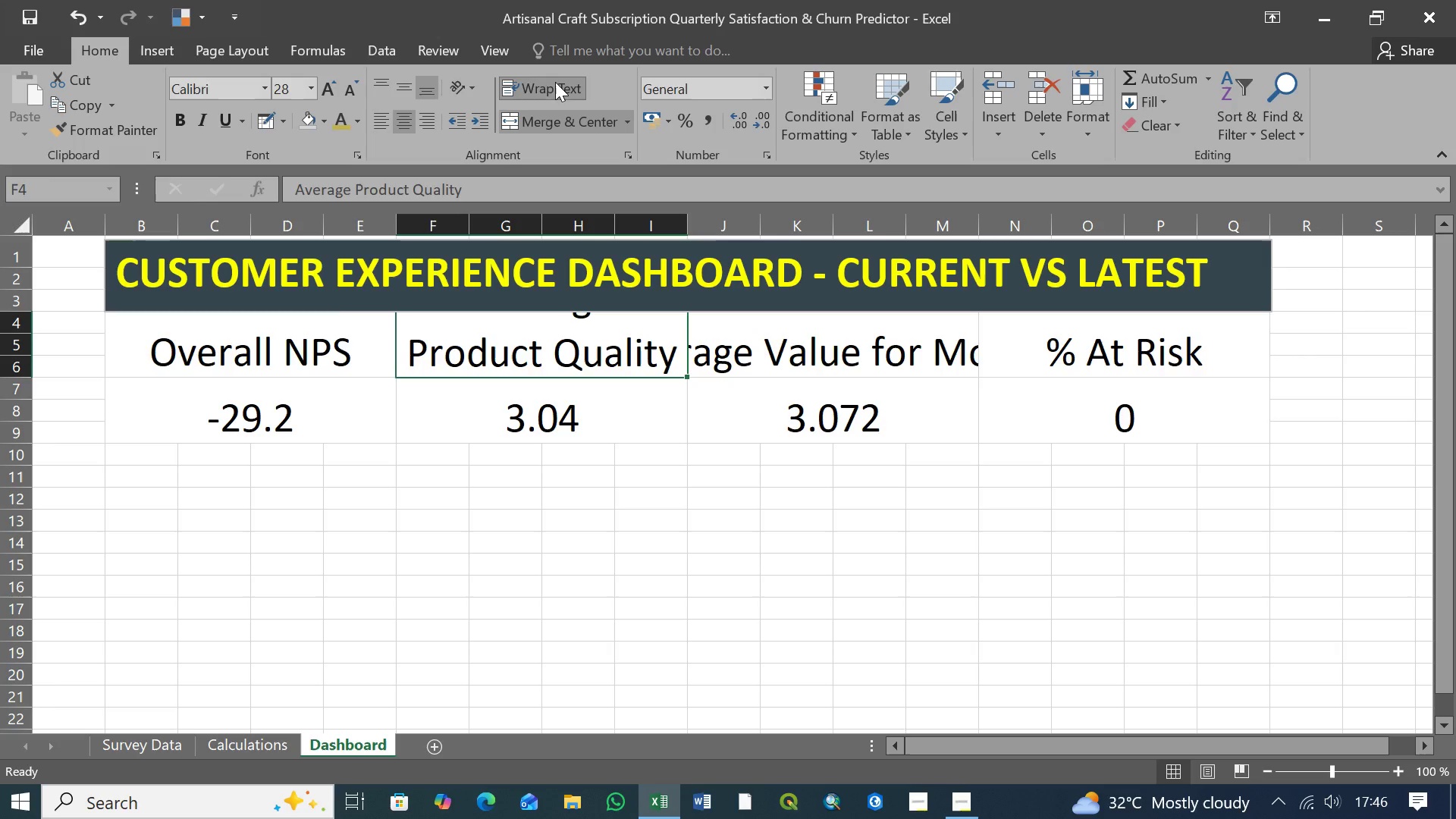 
left_click([811, 350])
 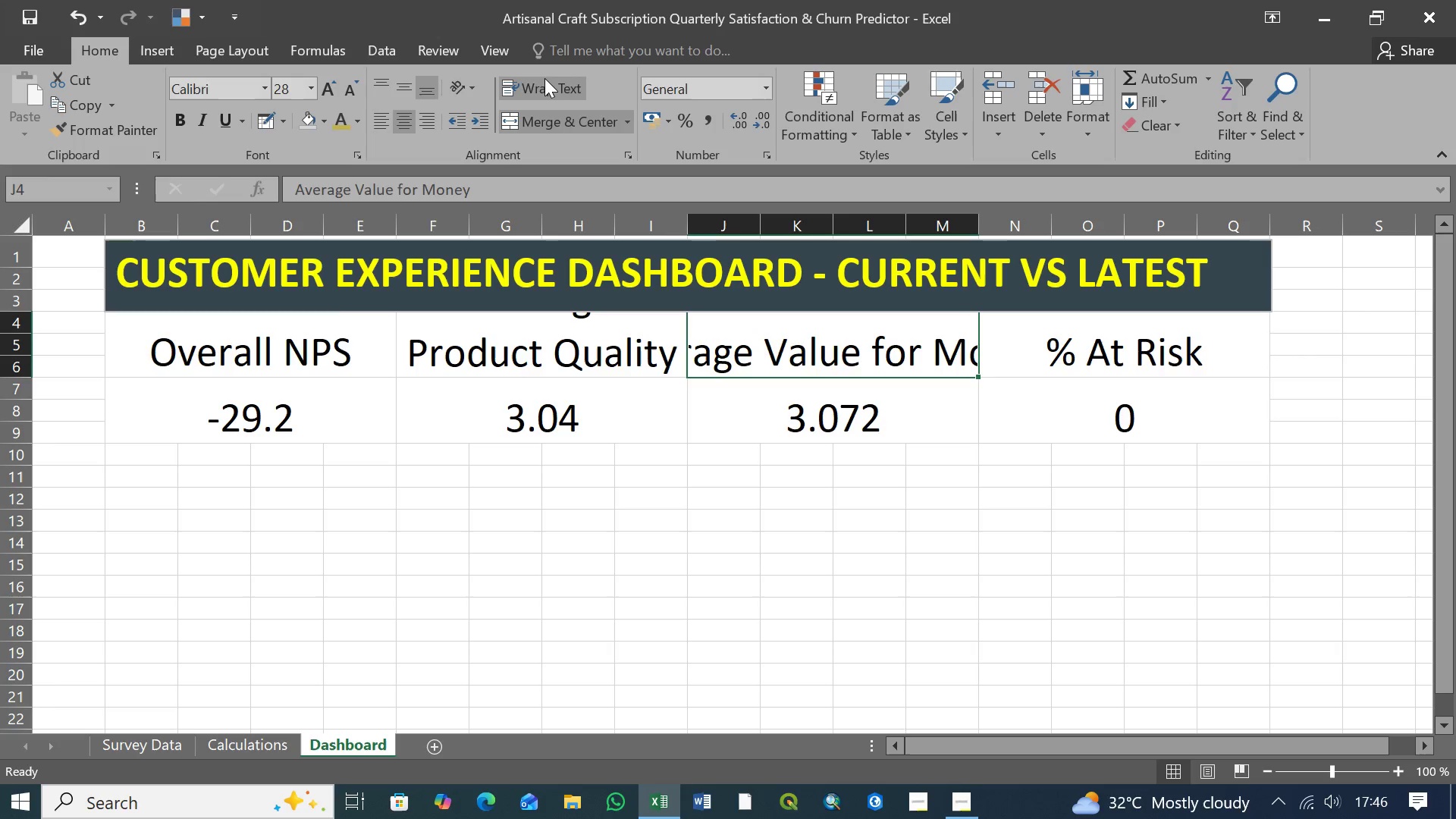 
left_click([556, 87])
 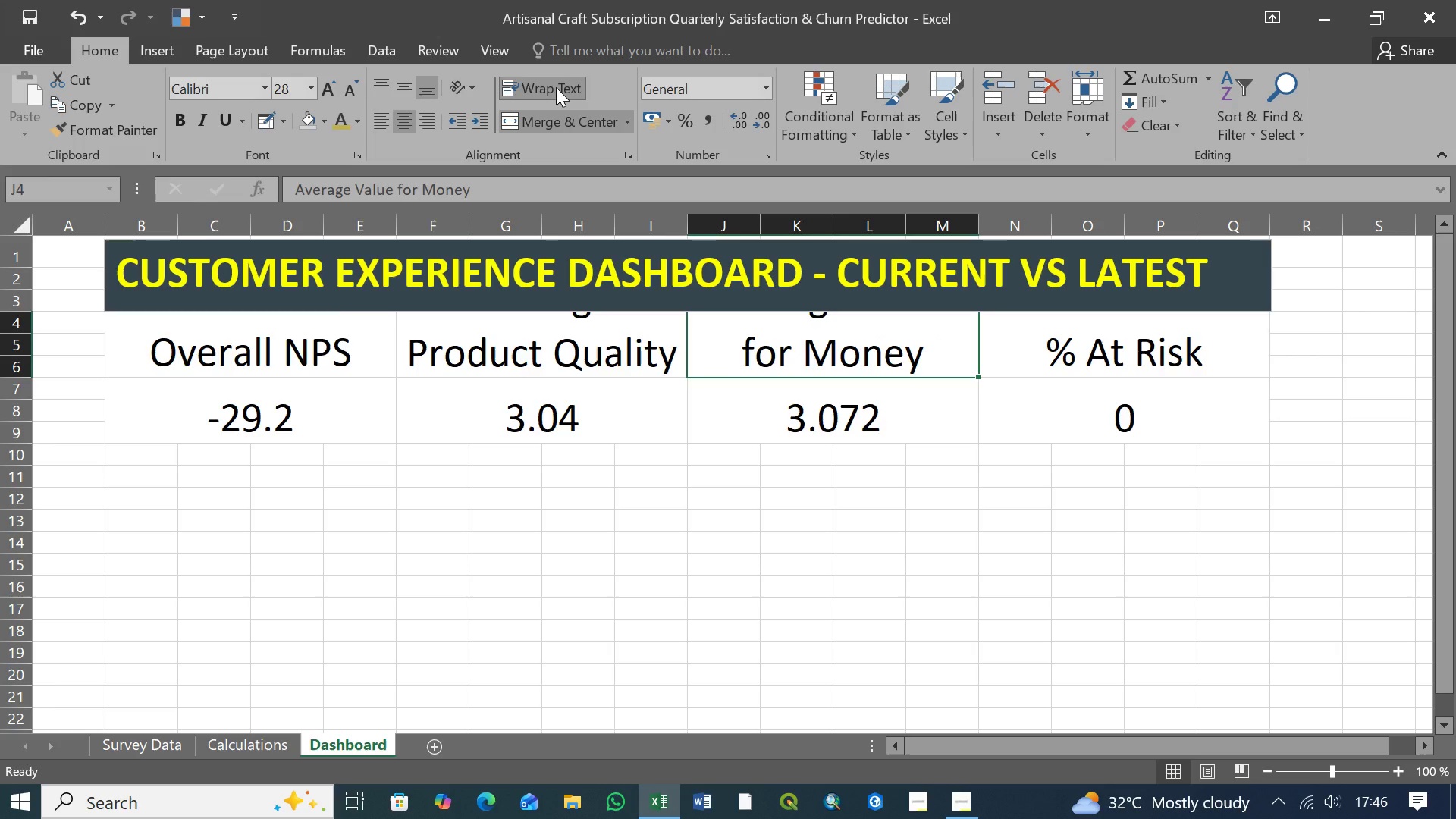 
left_click([556, 87])
 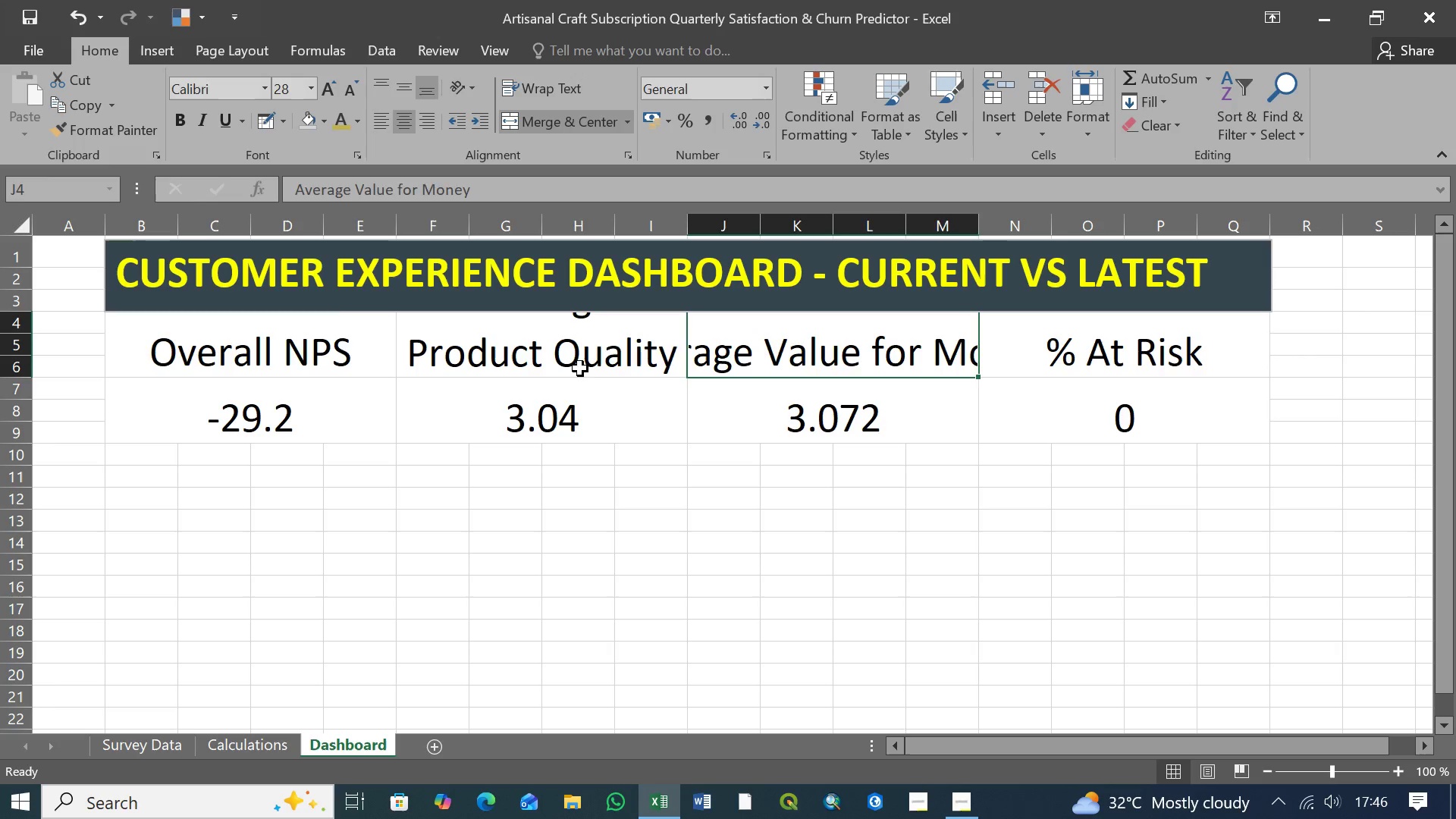 
left_click([576, 353])
 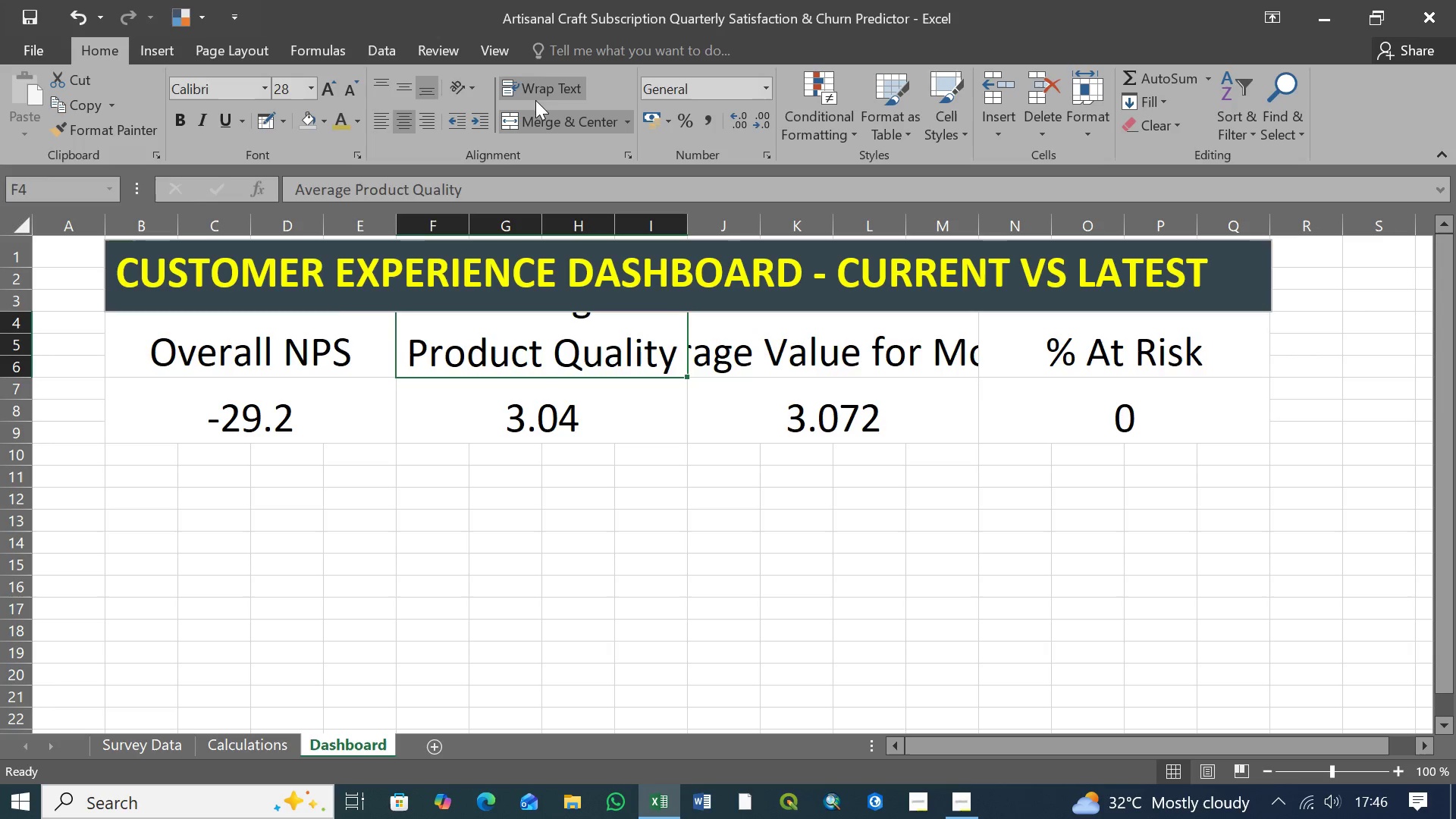 
left_click([539, 90])
 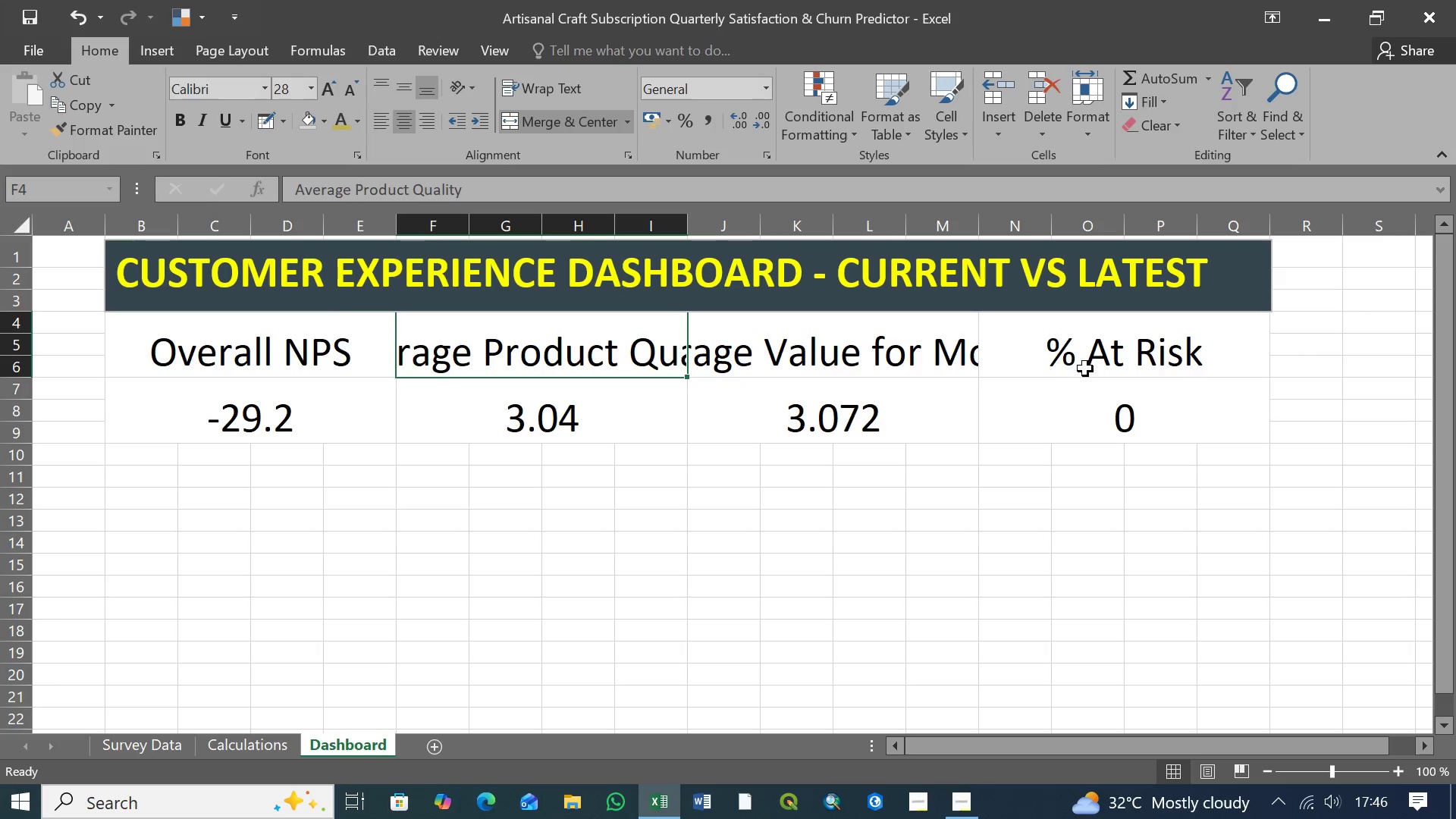 
left_click([1088, 353])
 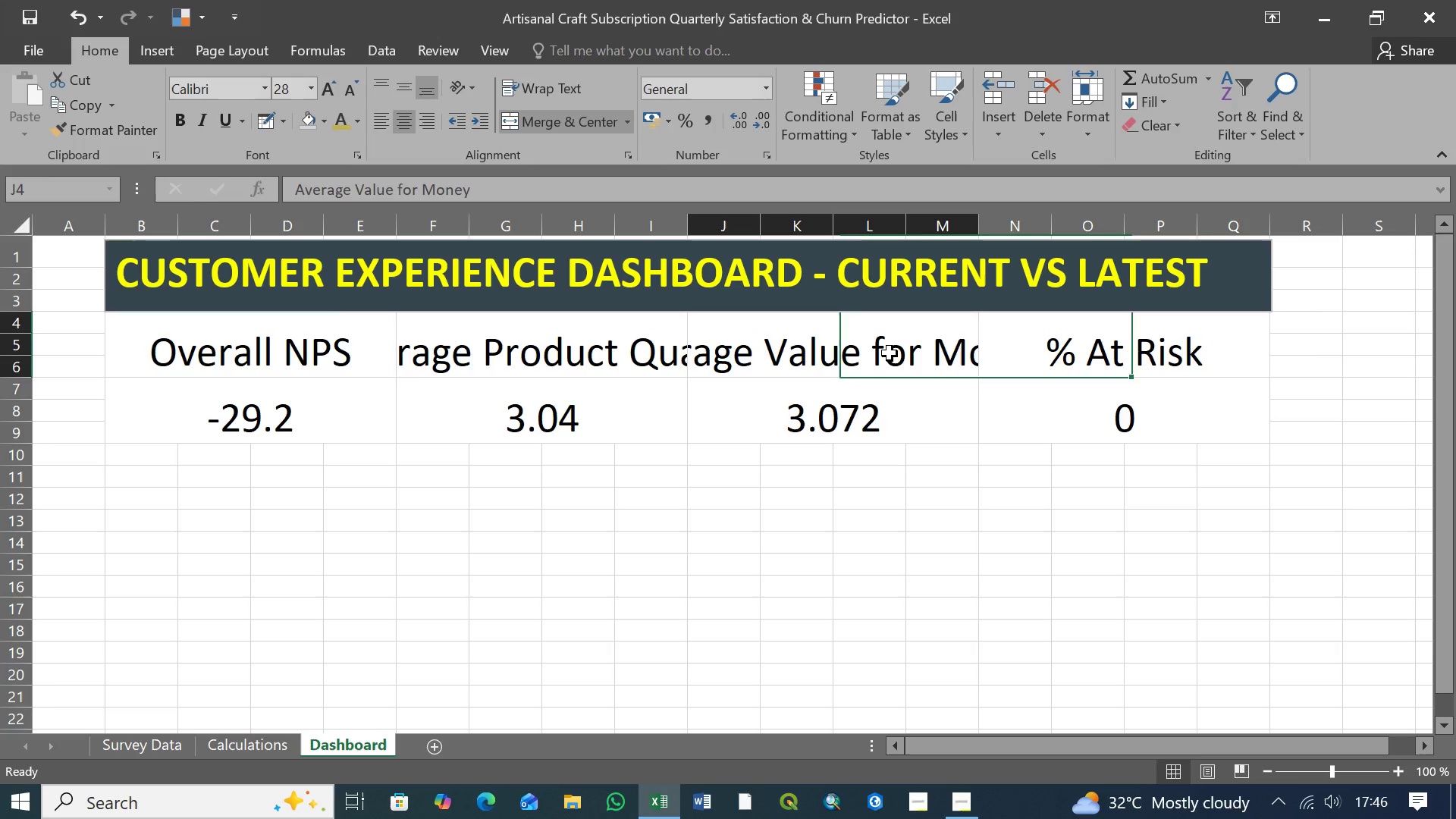 
double_click([890, 353])
 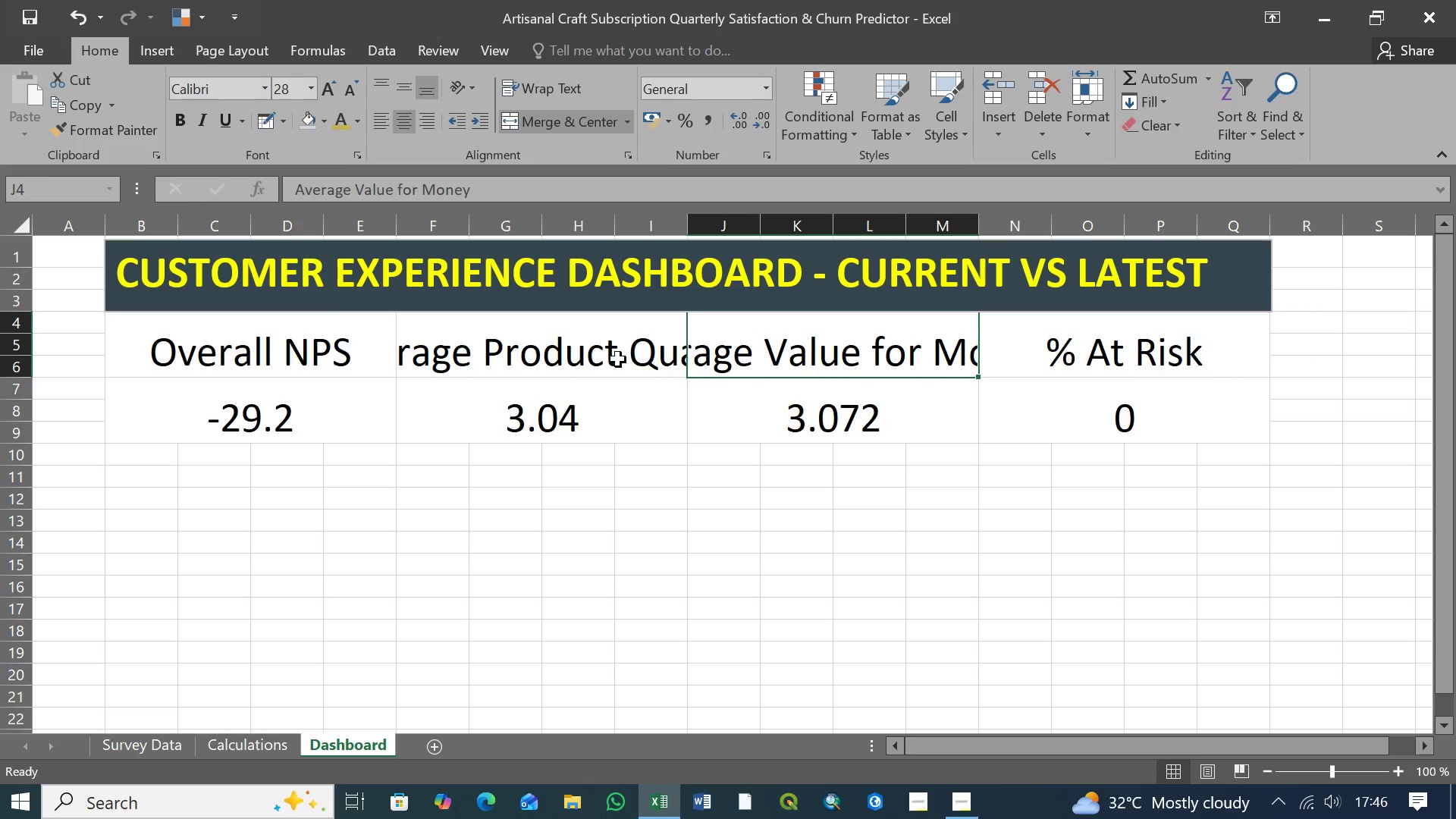 
hold_key(key=ShiftLeft, duration=1.5)
left_click([563, 353])
 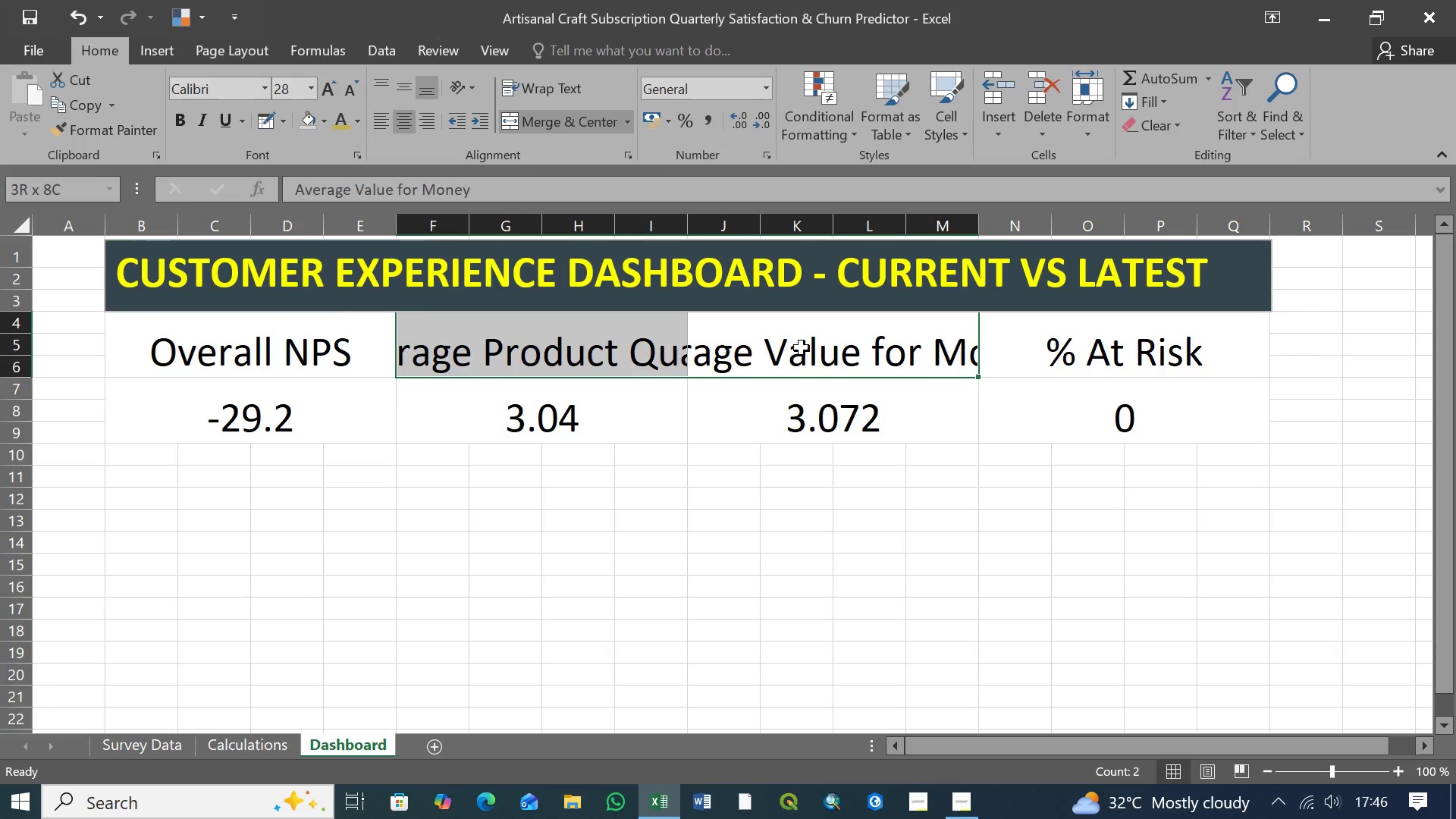 
left_click([802, 348])
 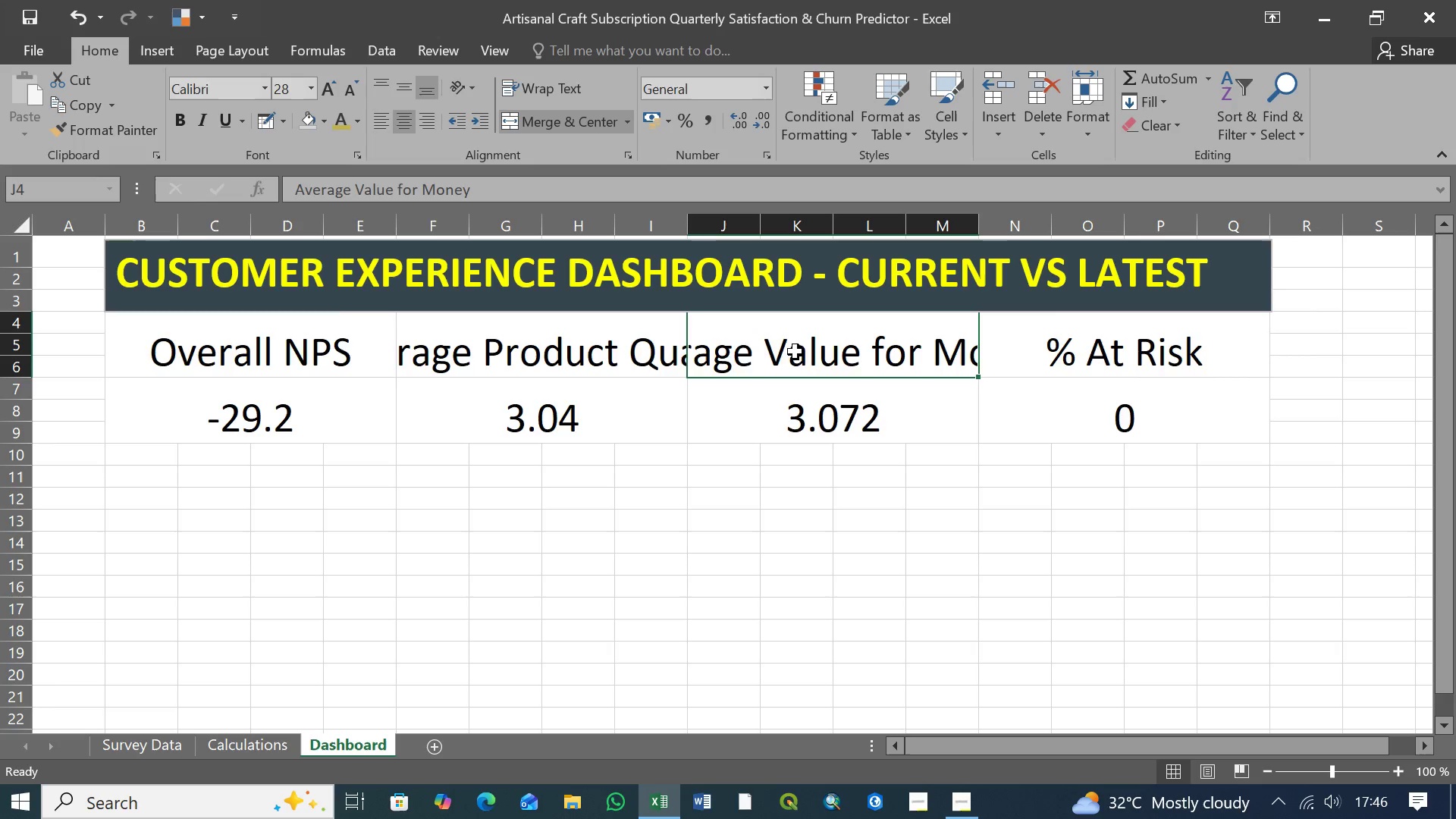 
hold_key(key=ShiftLeft, duration=0.5)
left_click([566, 353])
 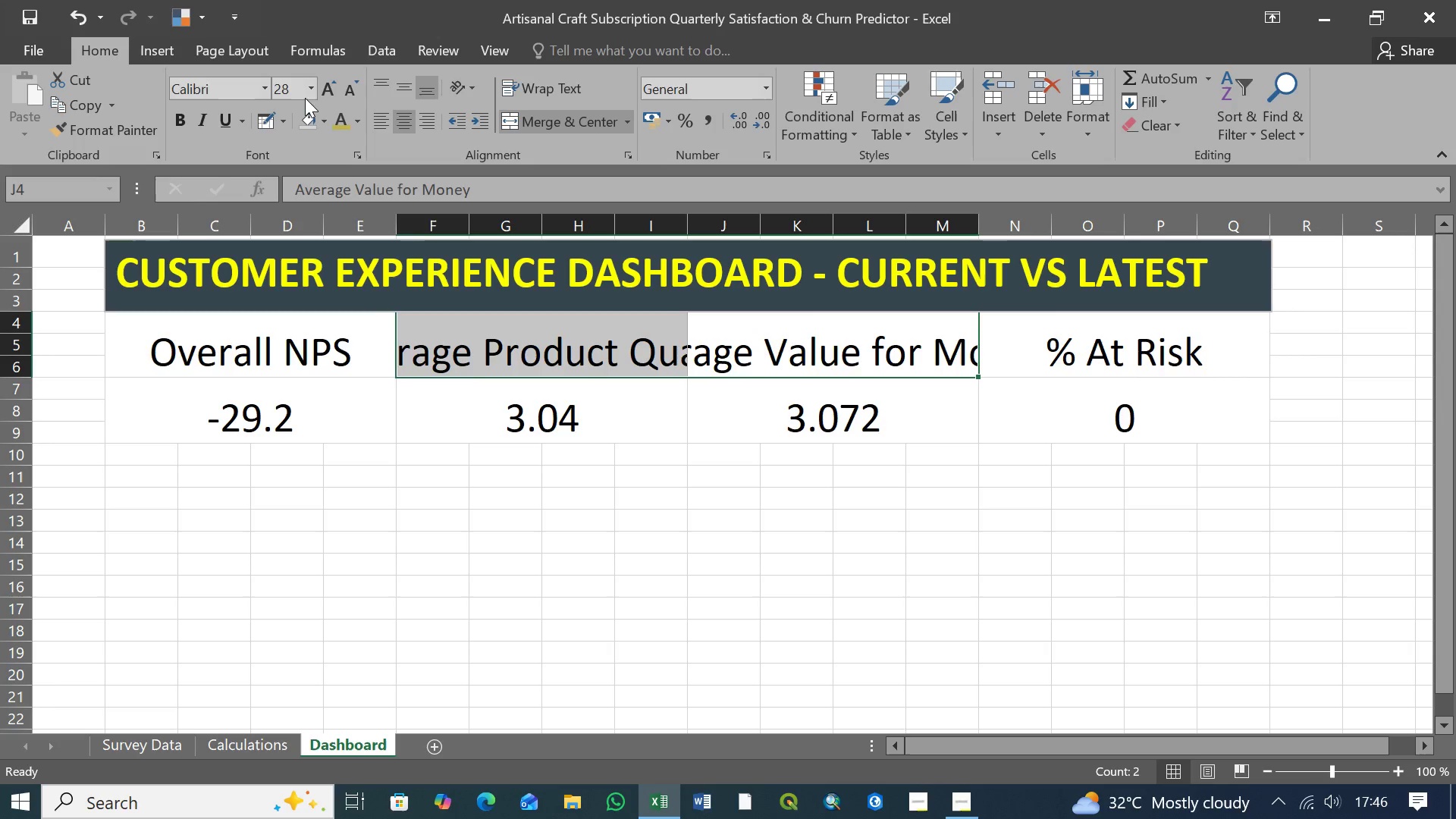 
left_click([315, 89])
 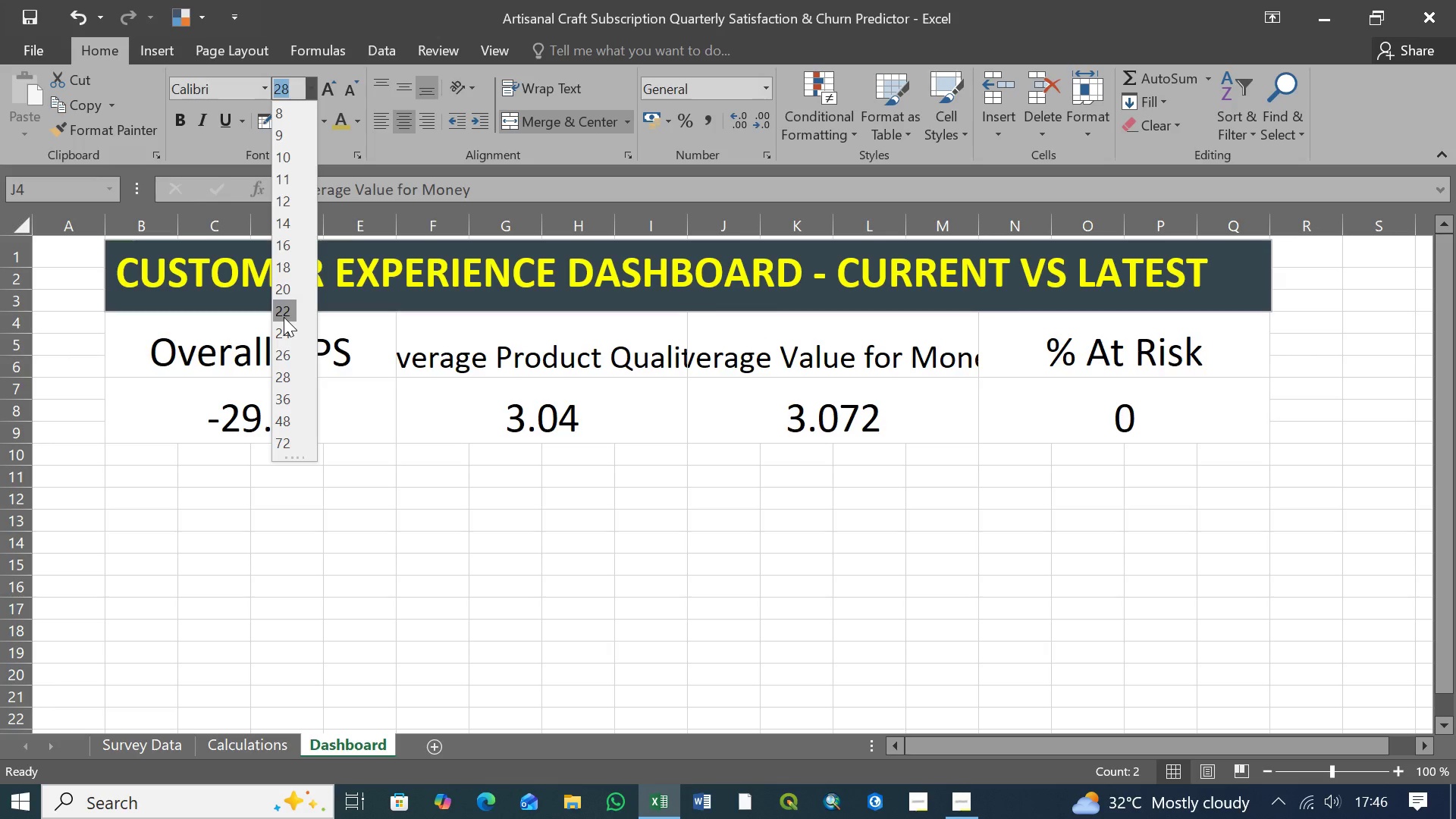 
wait(5.62)
 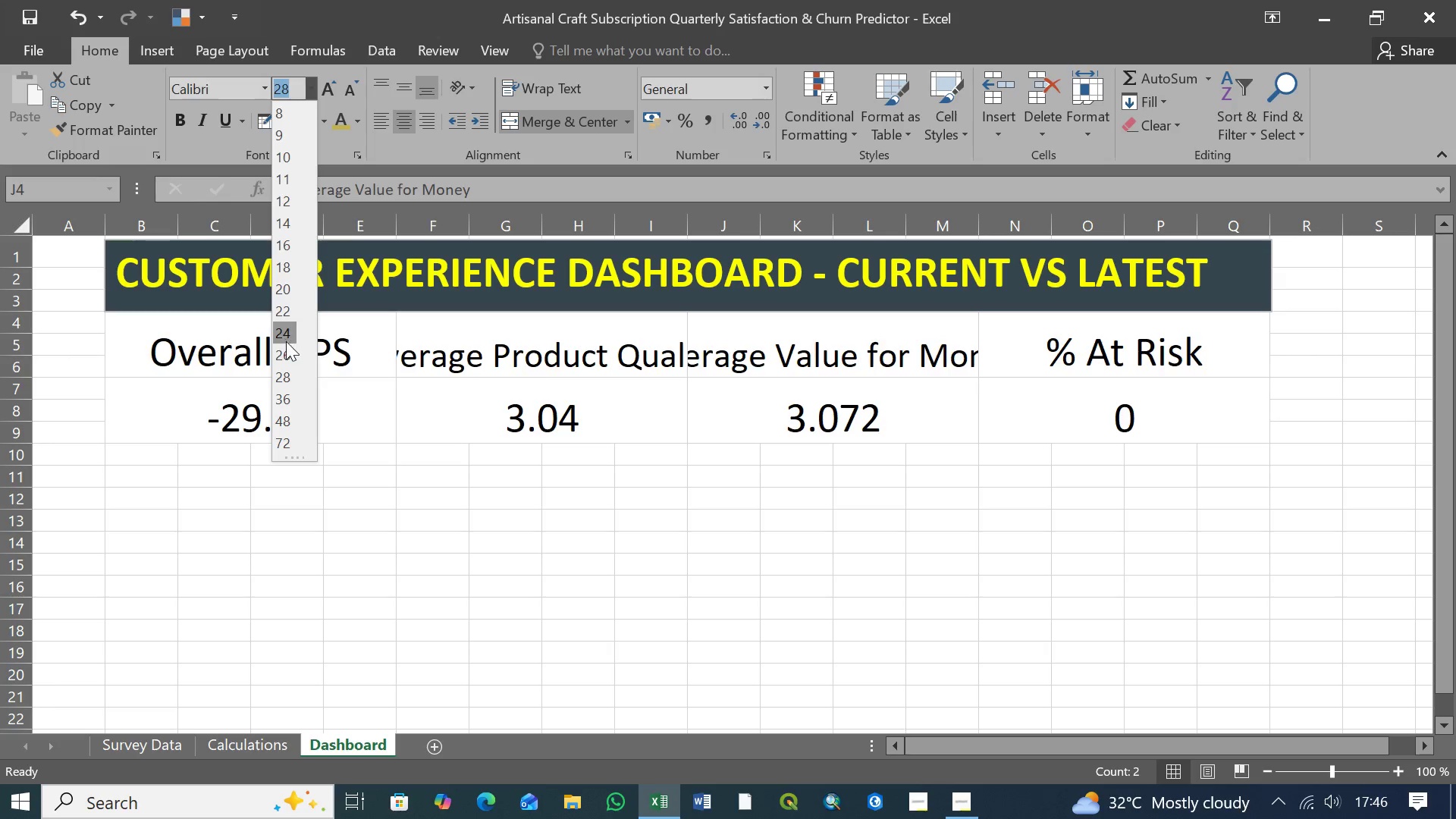 
left_click([284, 317])
 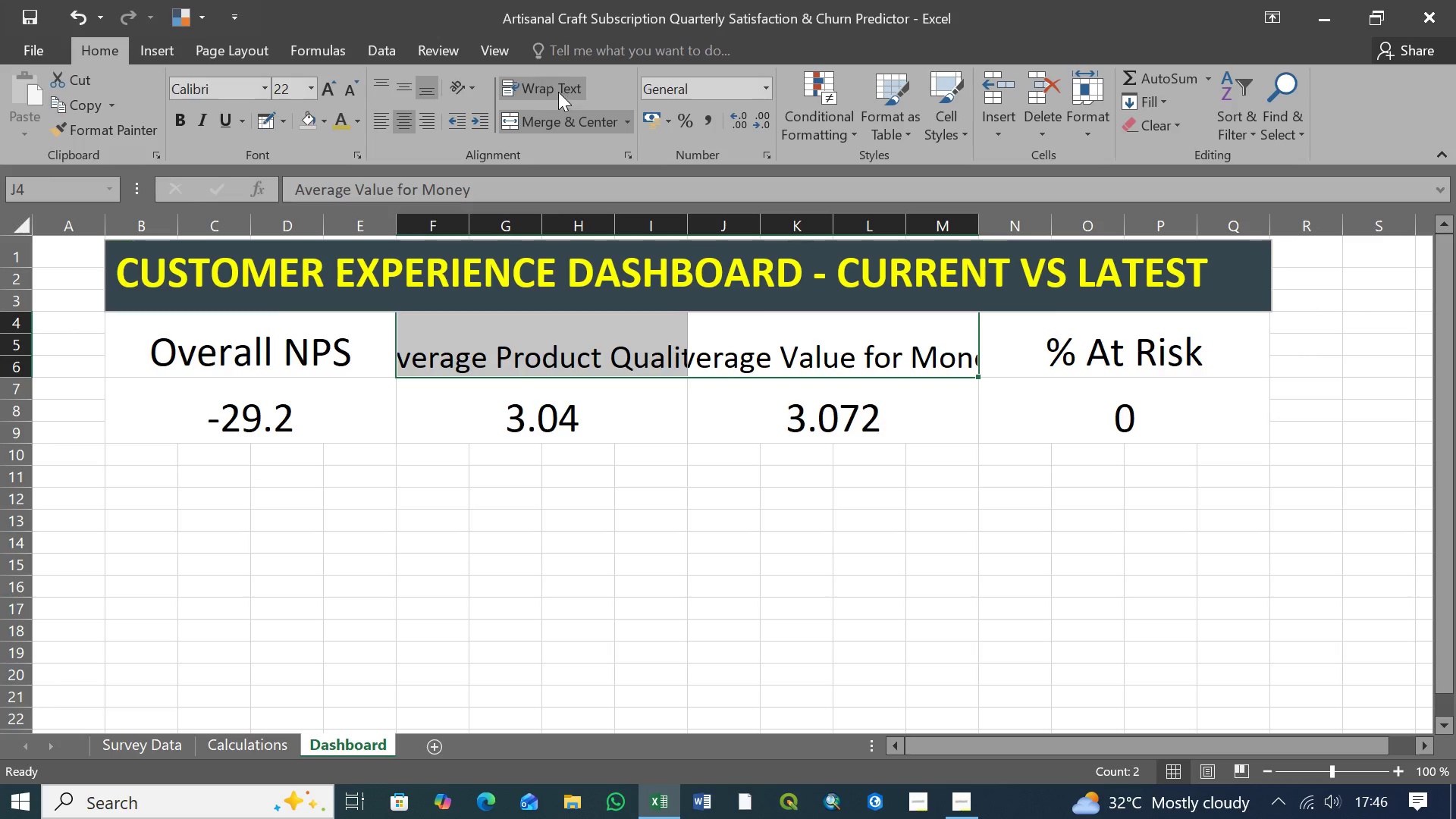 
left_click([555, 90])
 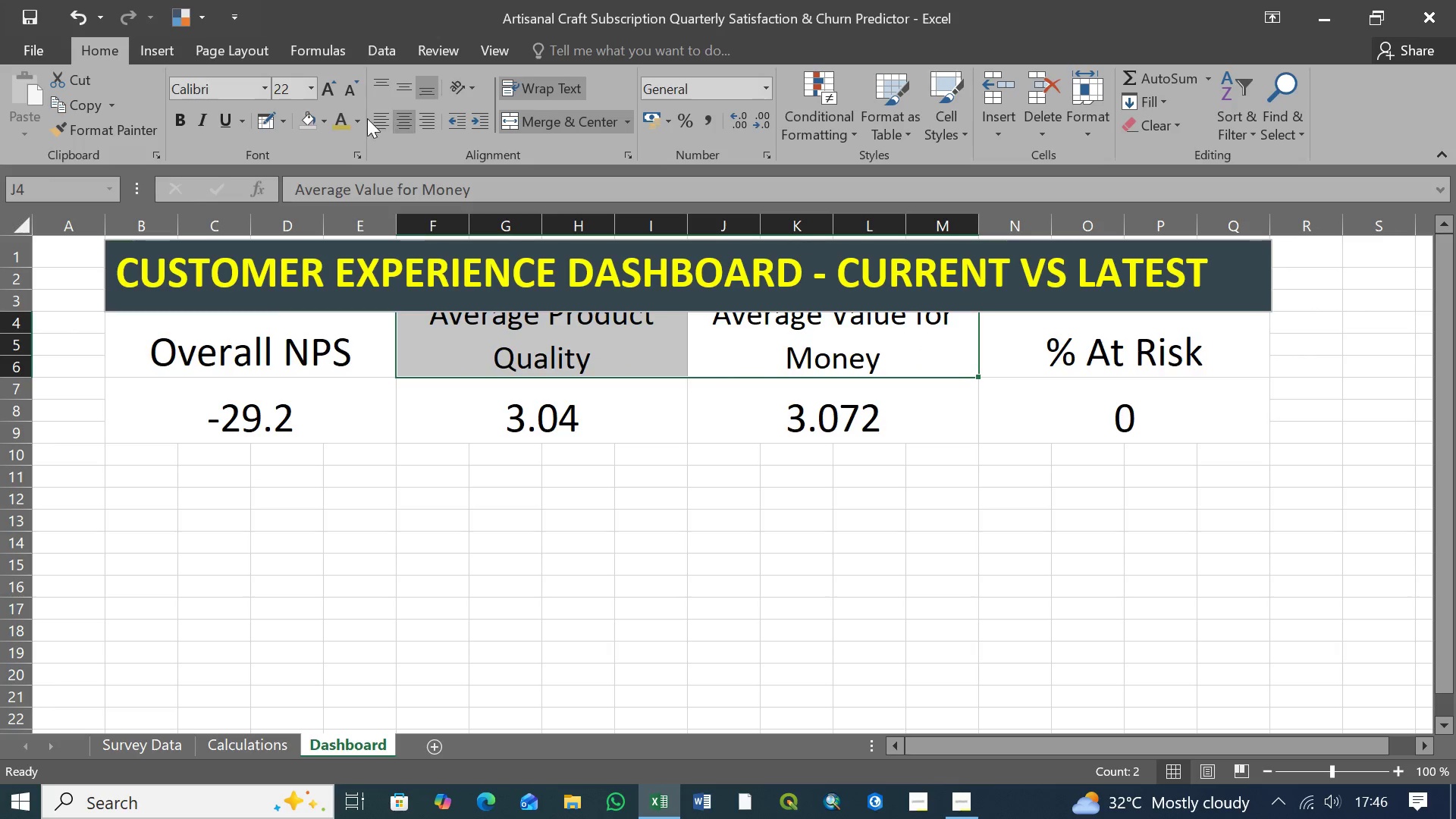 
left_click([313, 89])
 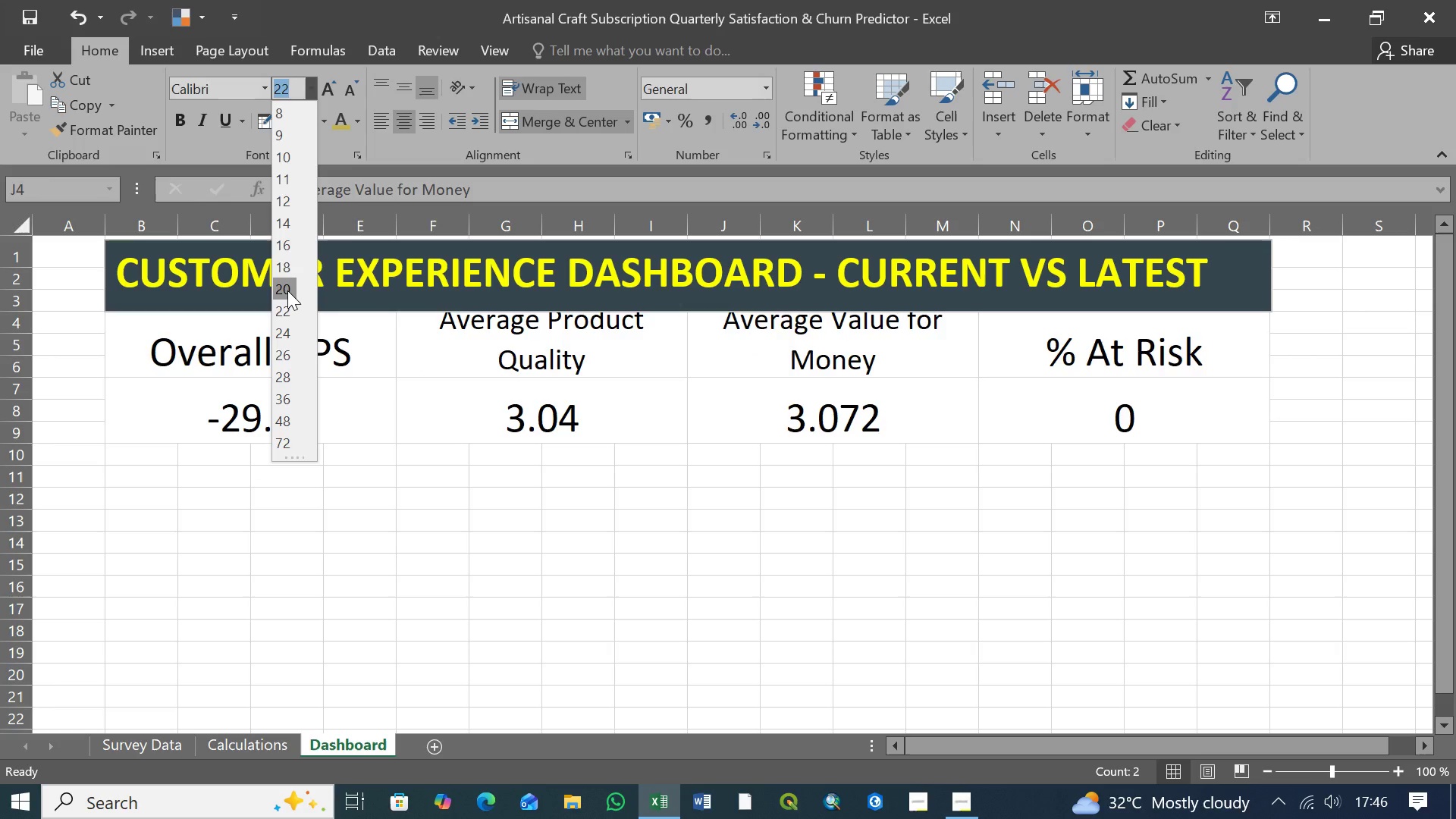 
wait(5.89)
 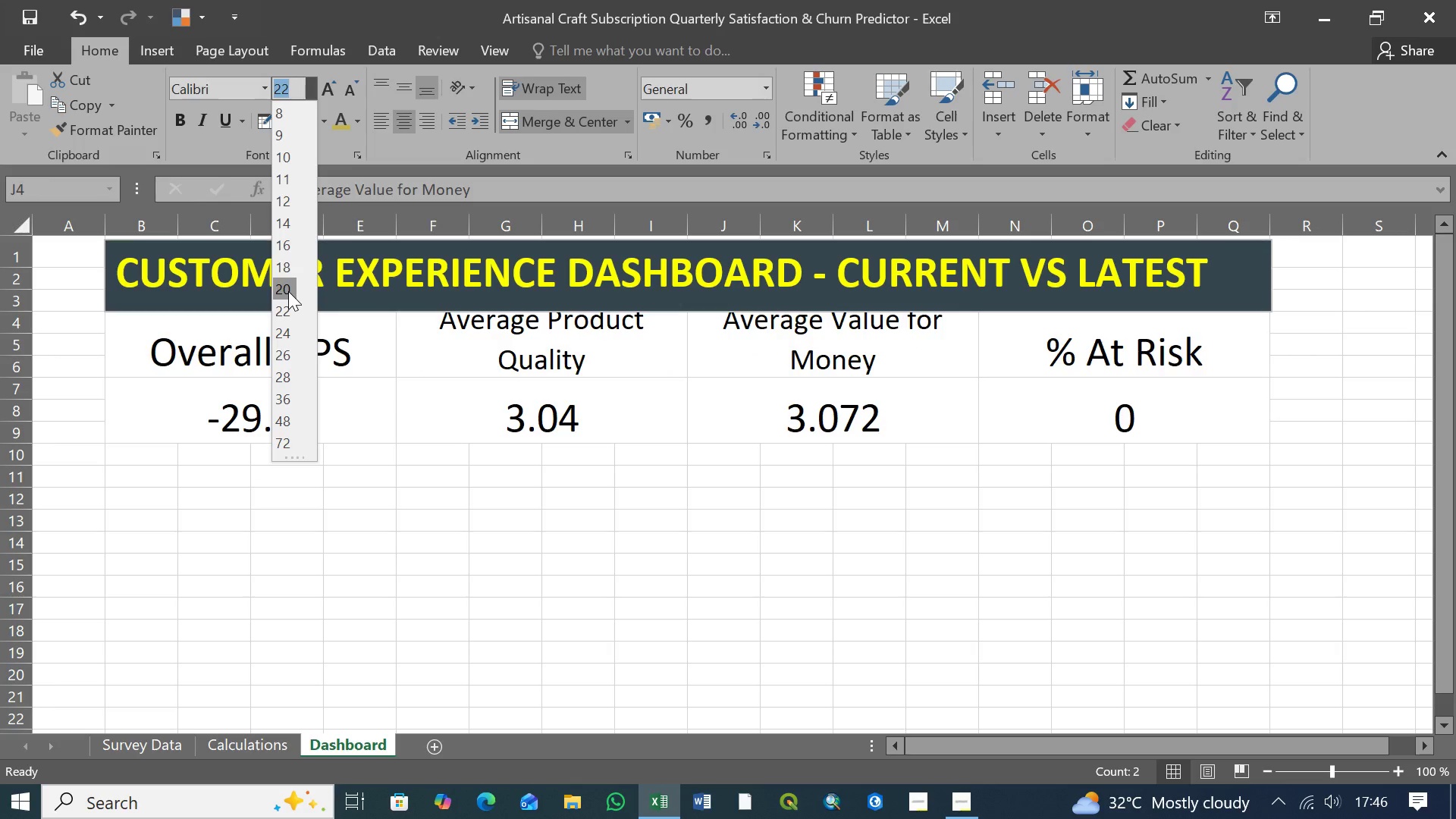 
left_click([290, 84])
 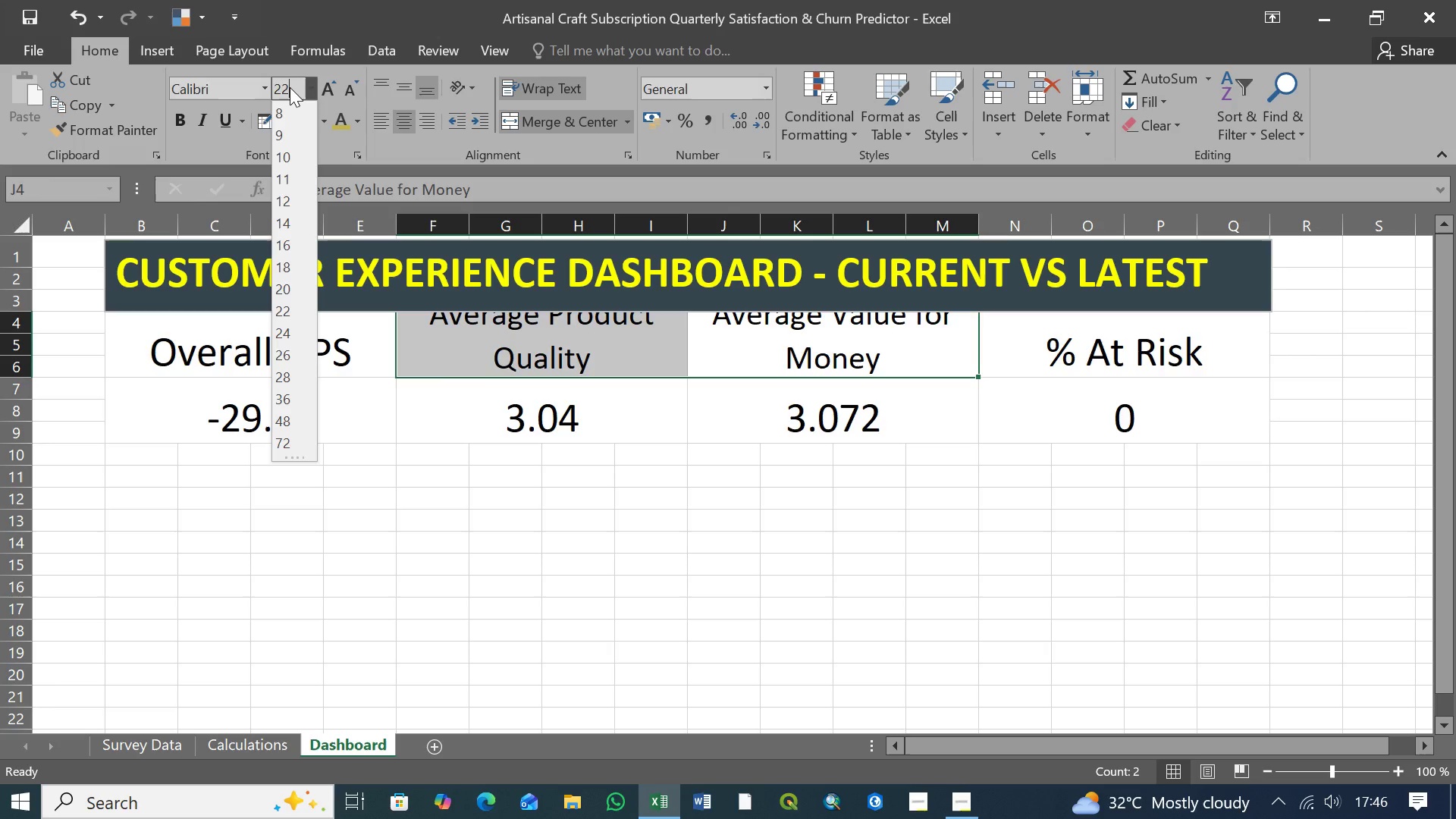 
key(Backspace)
key(Backspace)
type(19)
 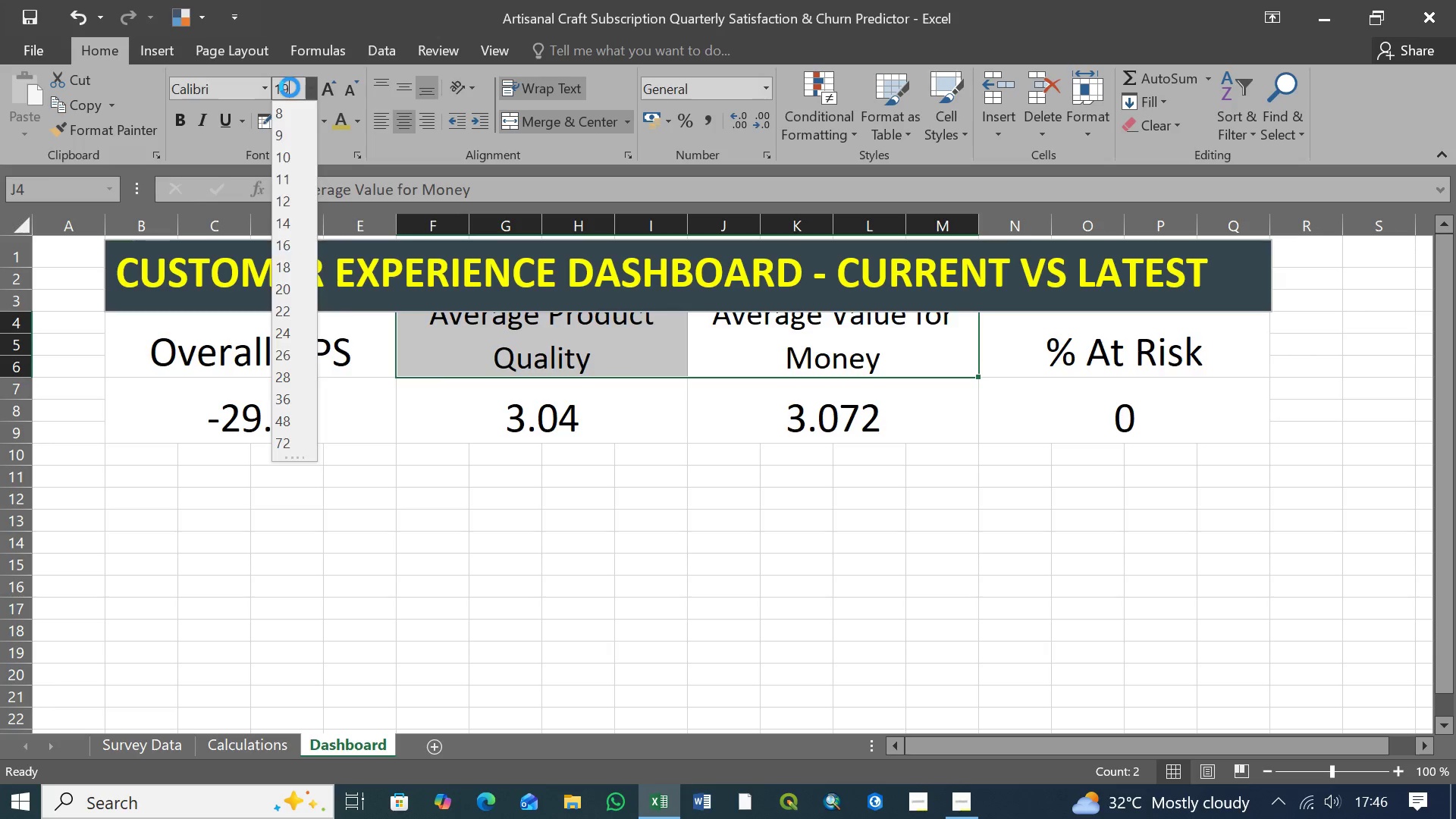 
key(Enter)
 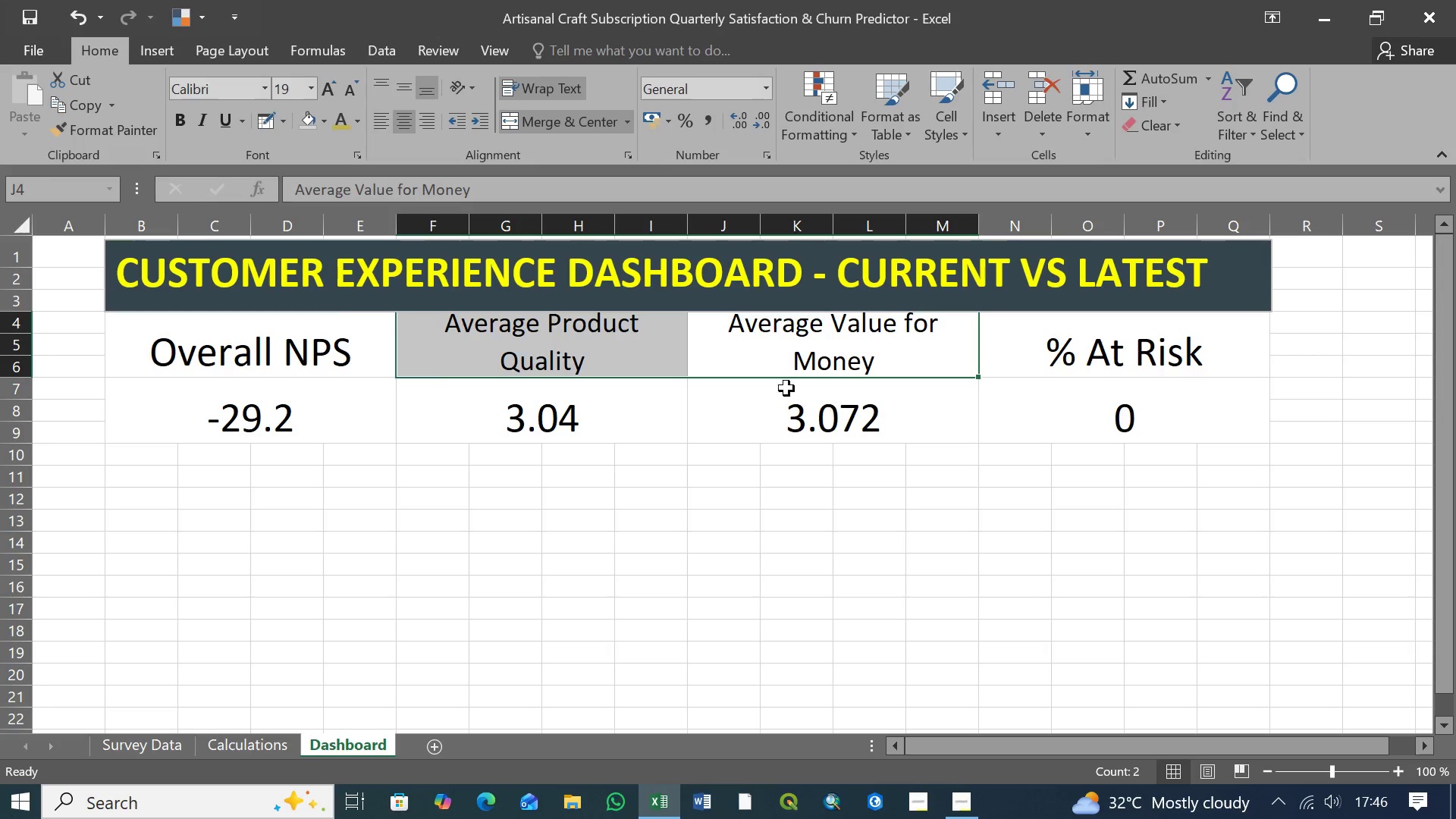 
left_click([792, 345])
 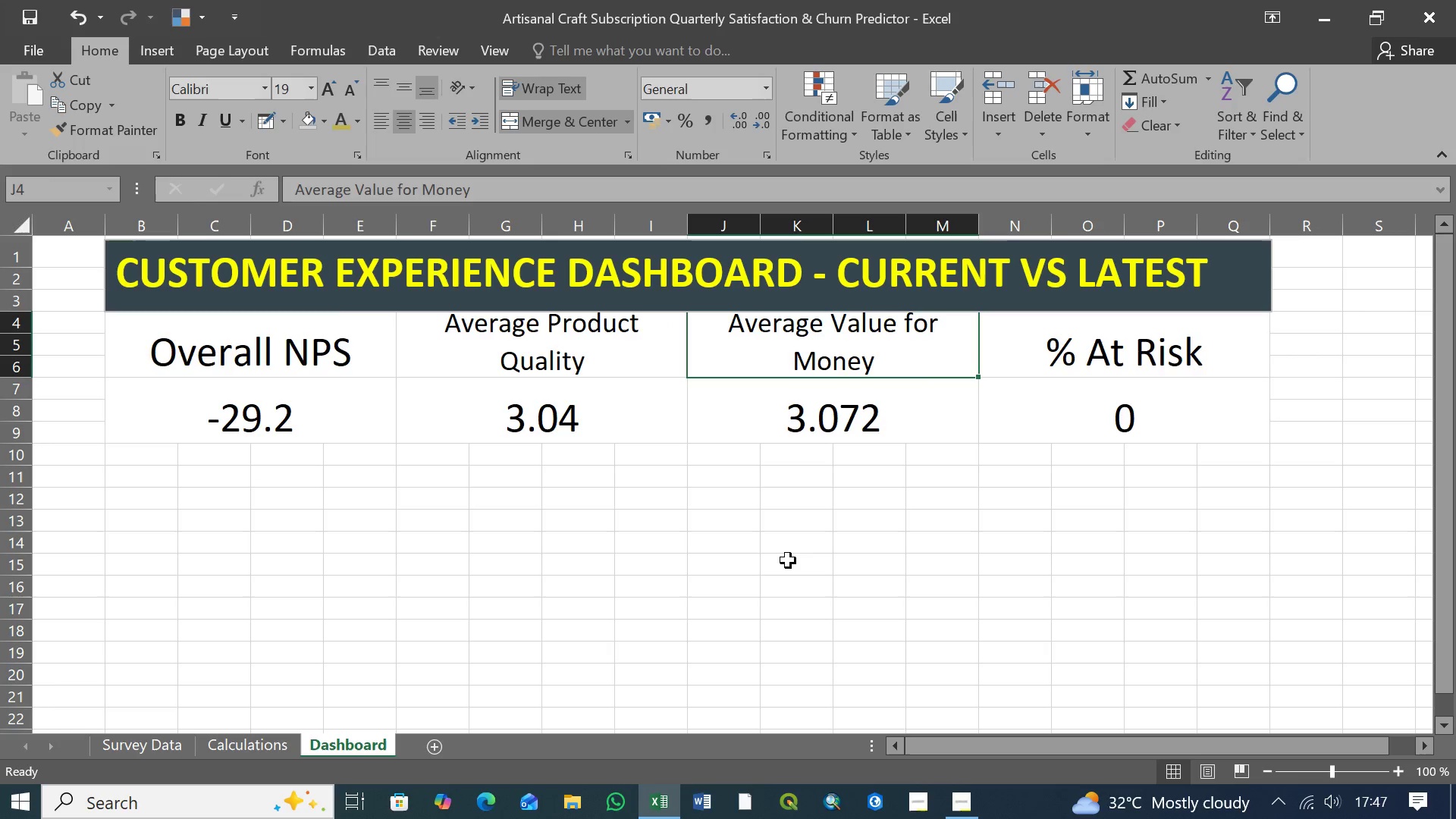 
wait(6.28)
 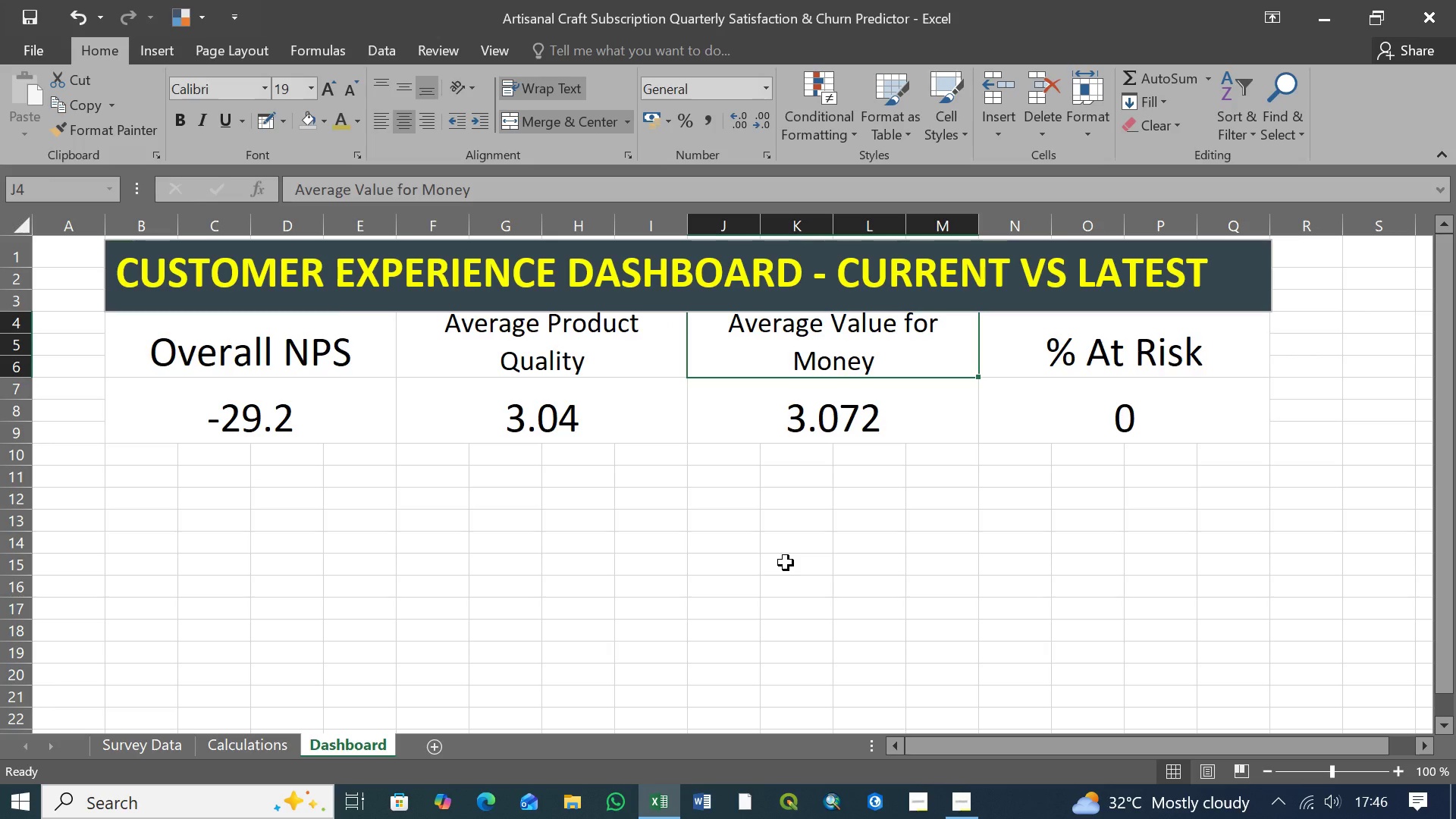 
left_click([263, 342])
 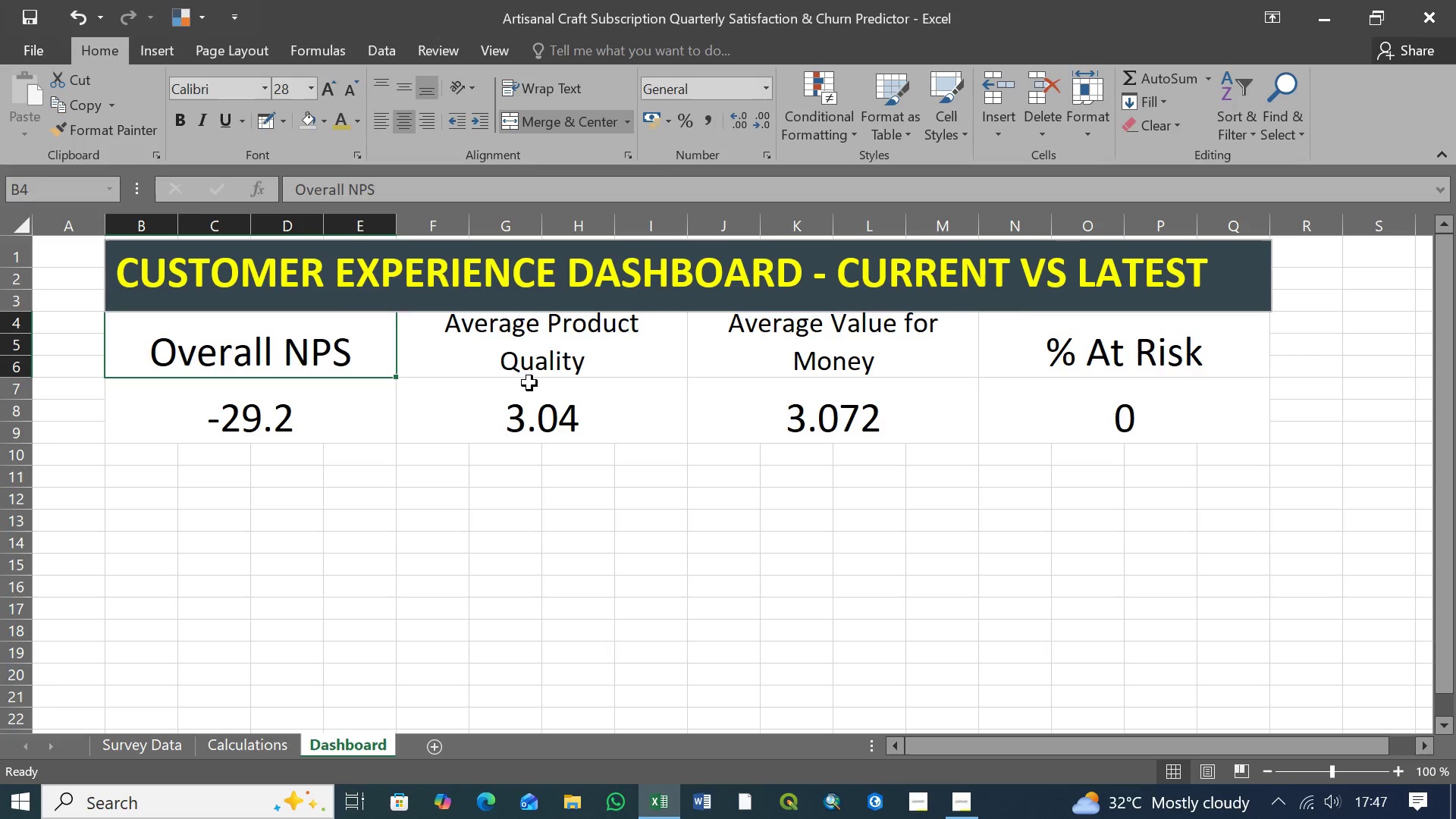 
left_click([500, 344])
 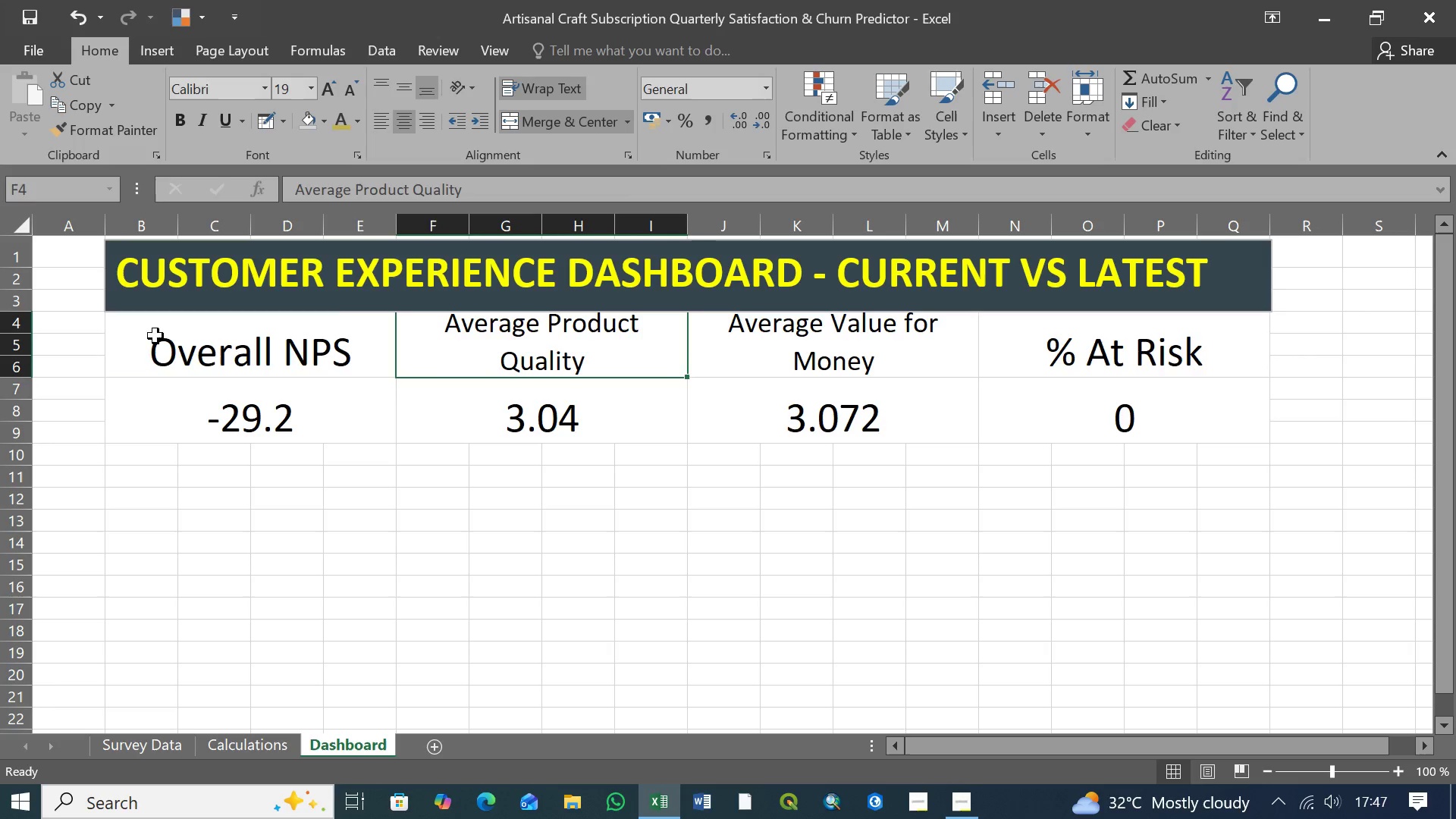 
left_click([120, 335])
 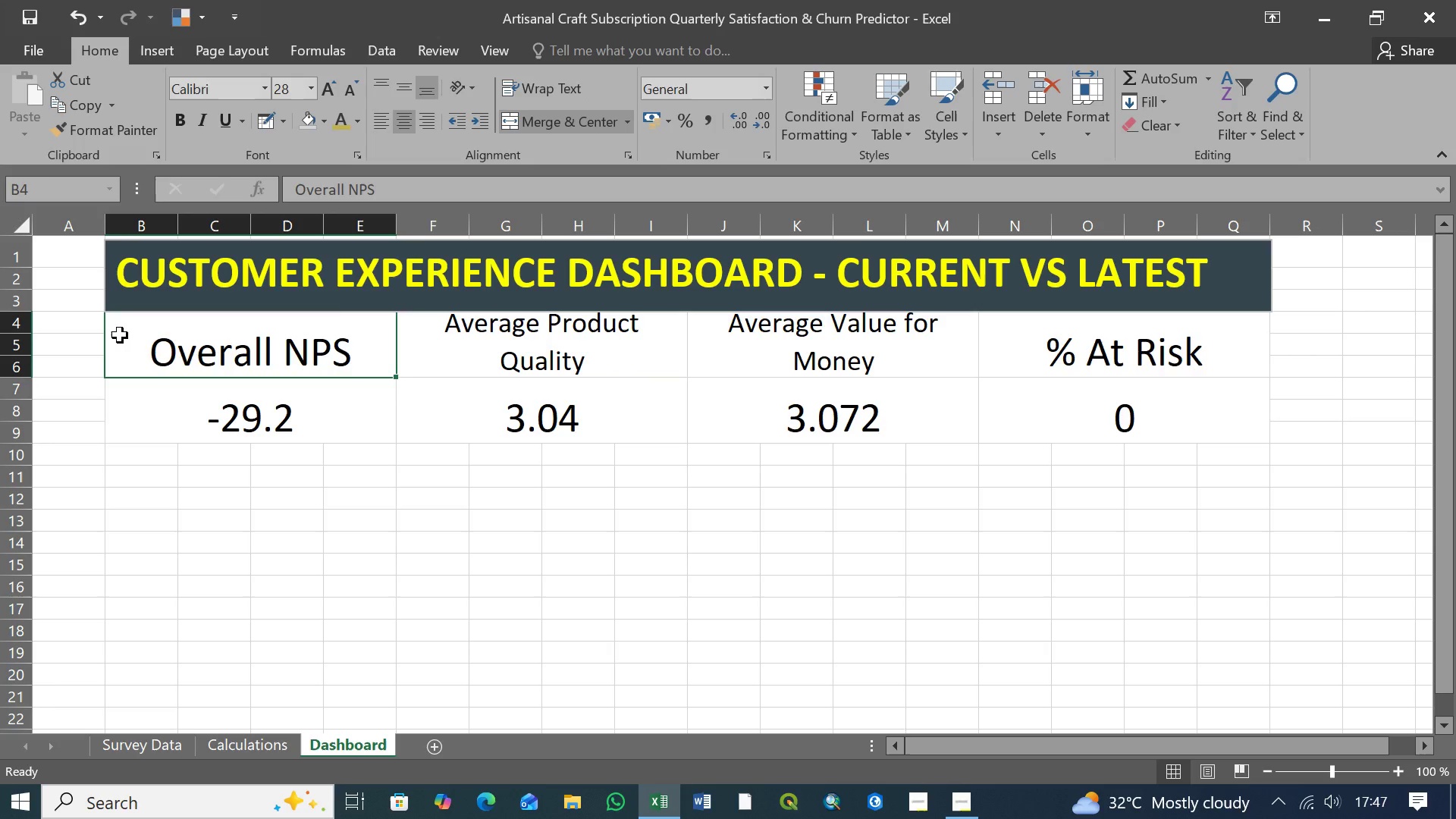 
hold_key(key=ShiftLeft, duration=1.5)
 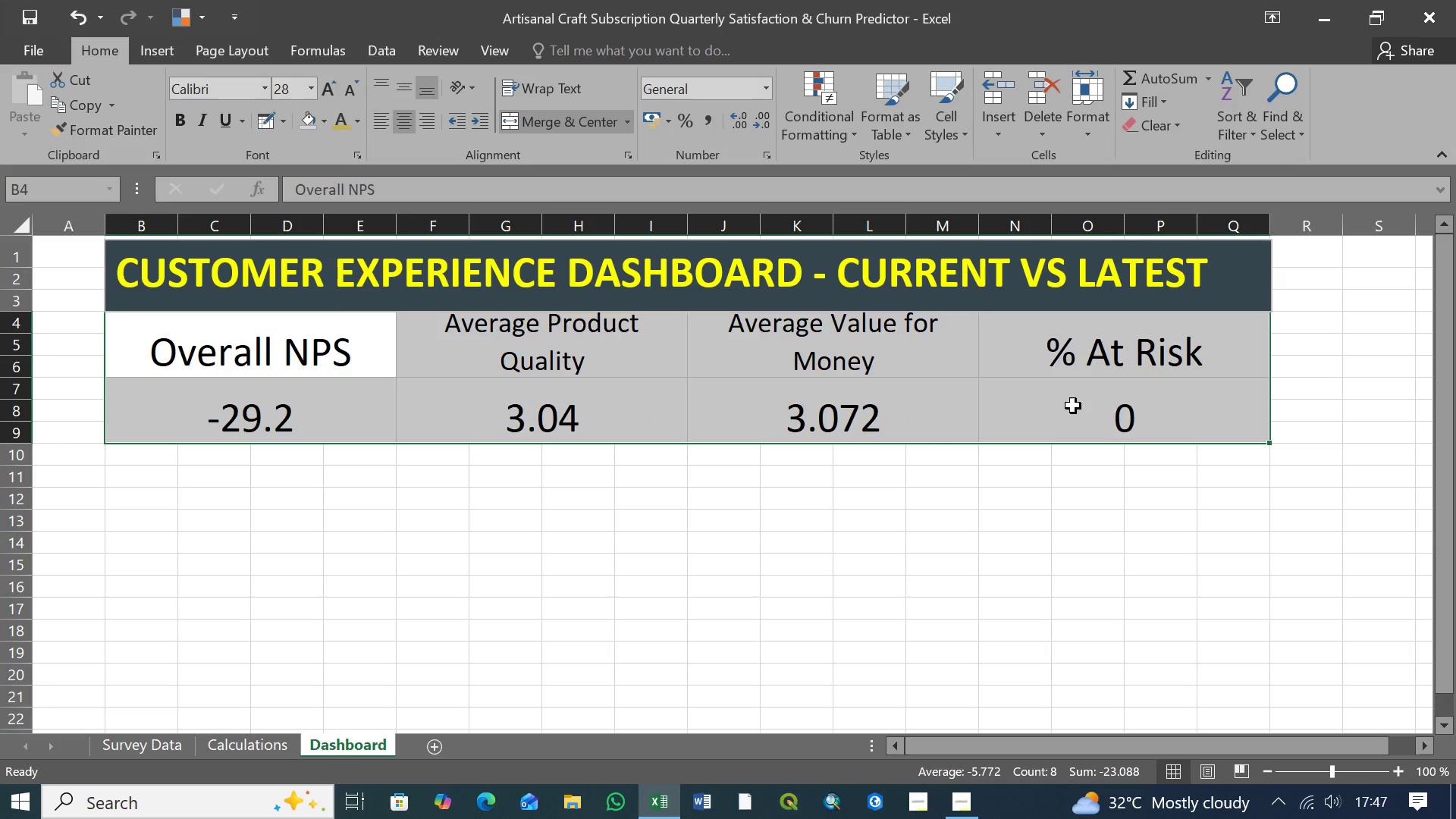 
hold_key(key=ShiftLeft, duration=0.56)
triple_click([1043, 418])
 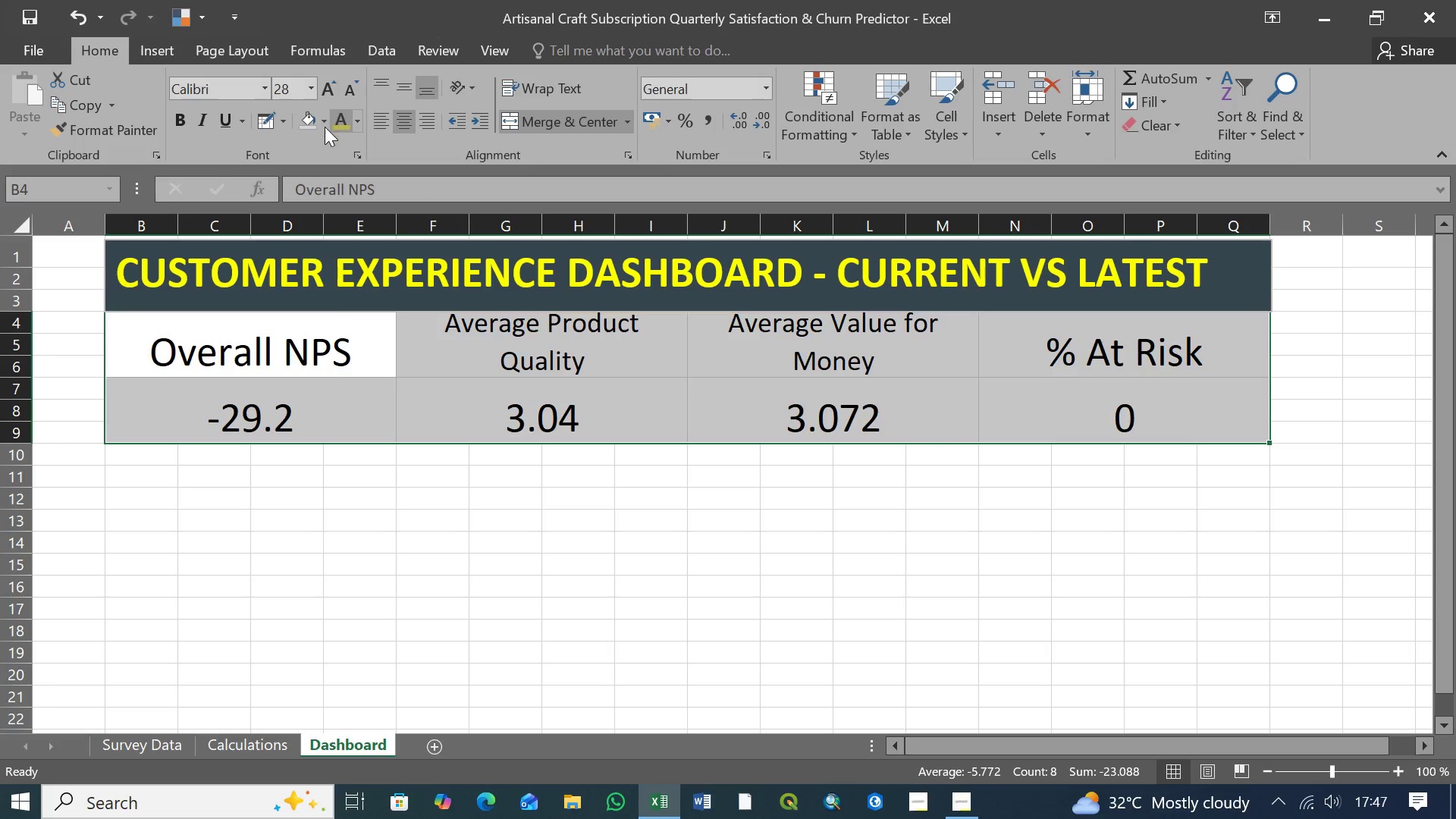 
left_click([321, 123])
 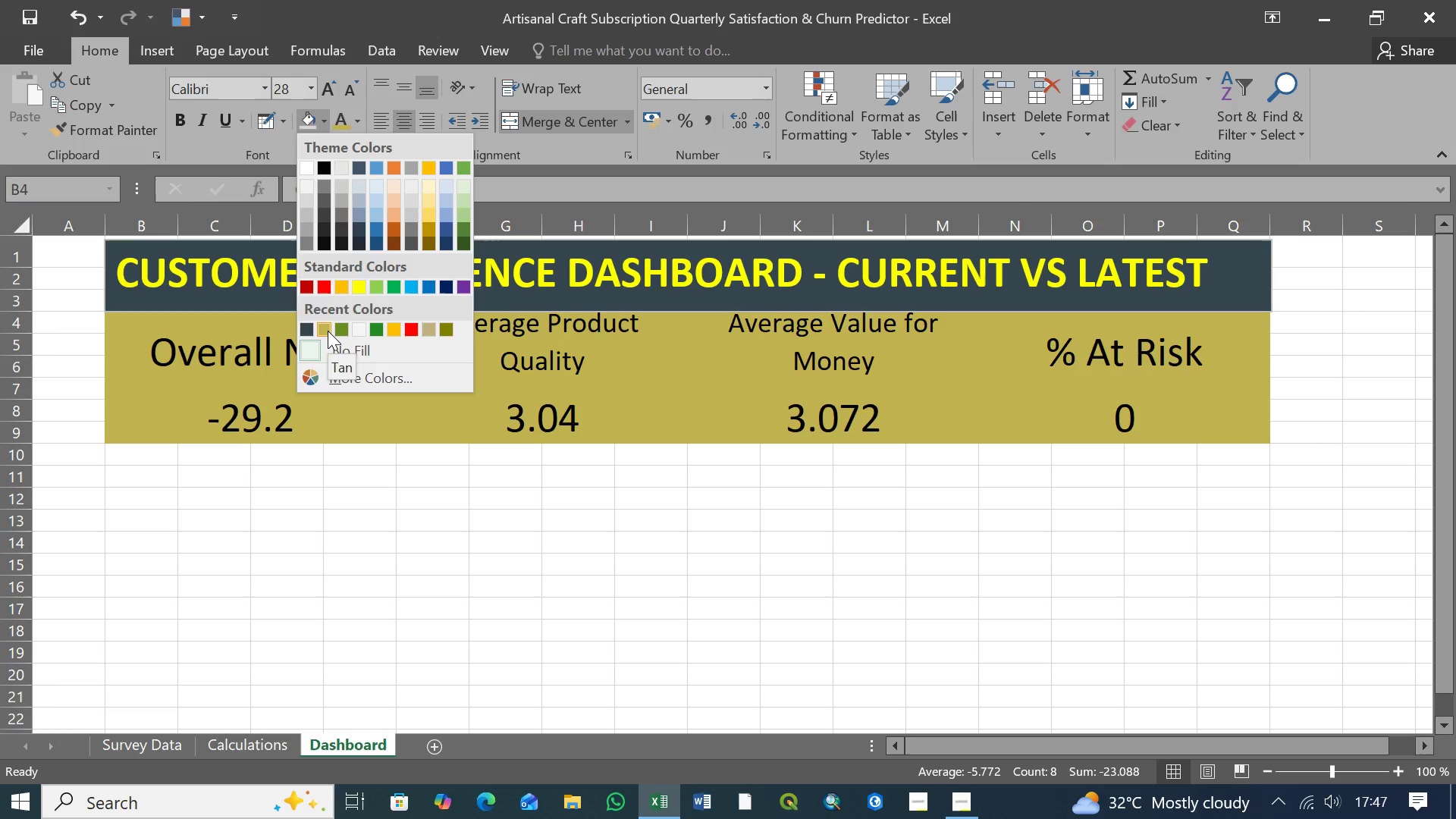 
wait(5.98)
 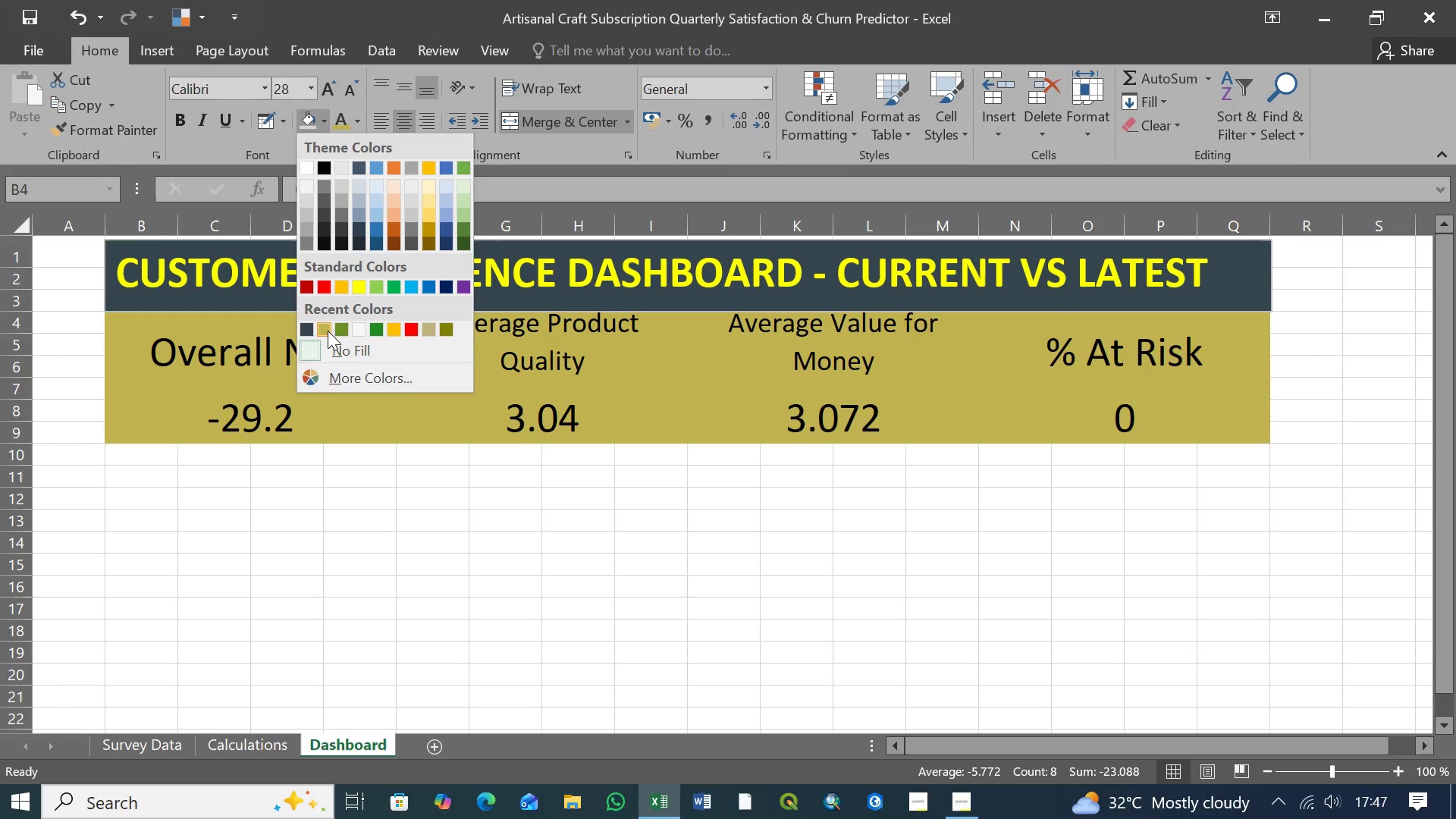 
left_click([325, 331])
 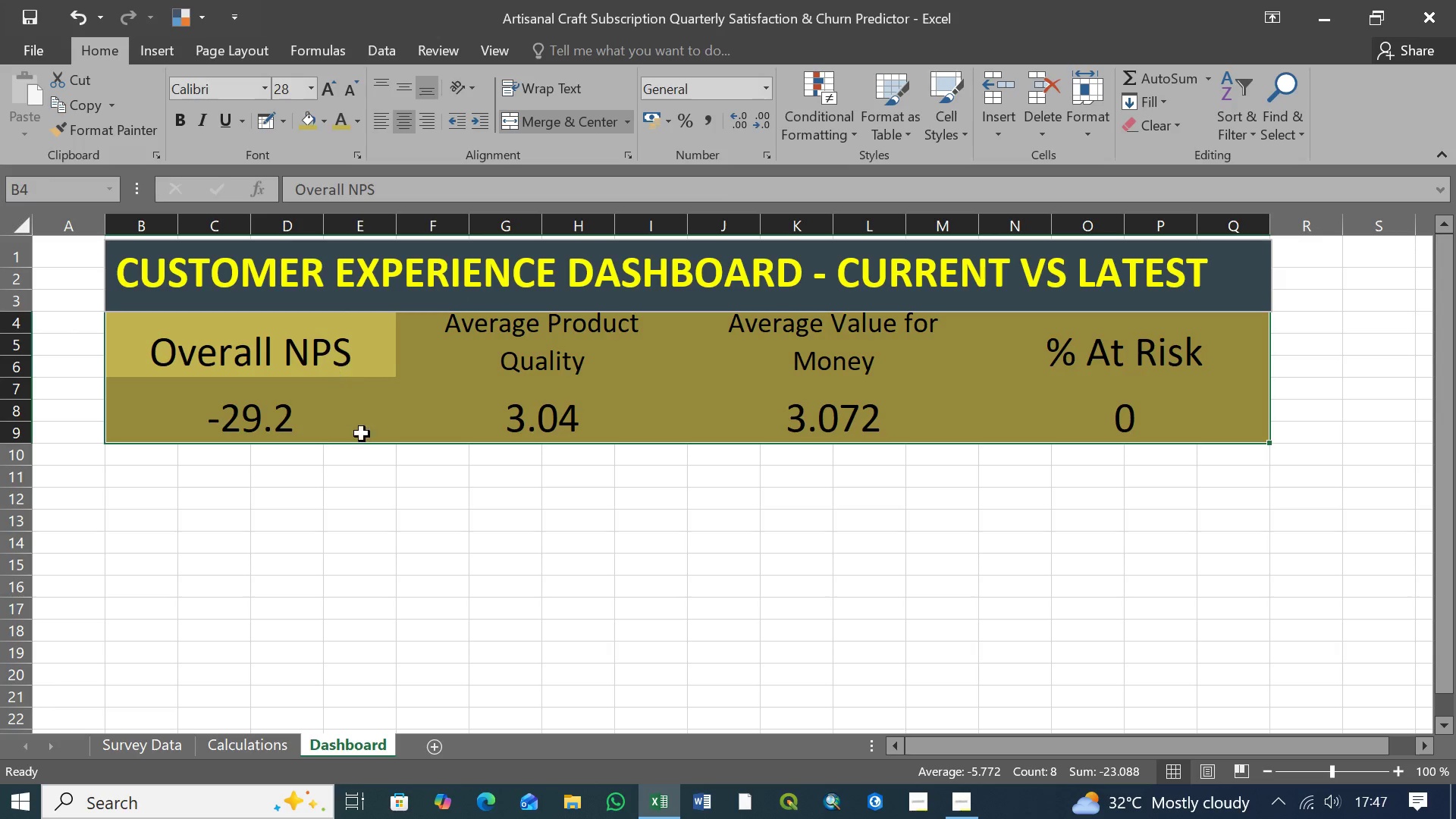 
left_click([382, 475])
 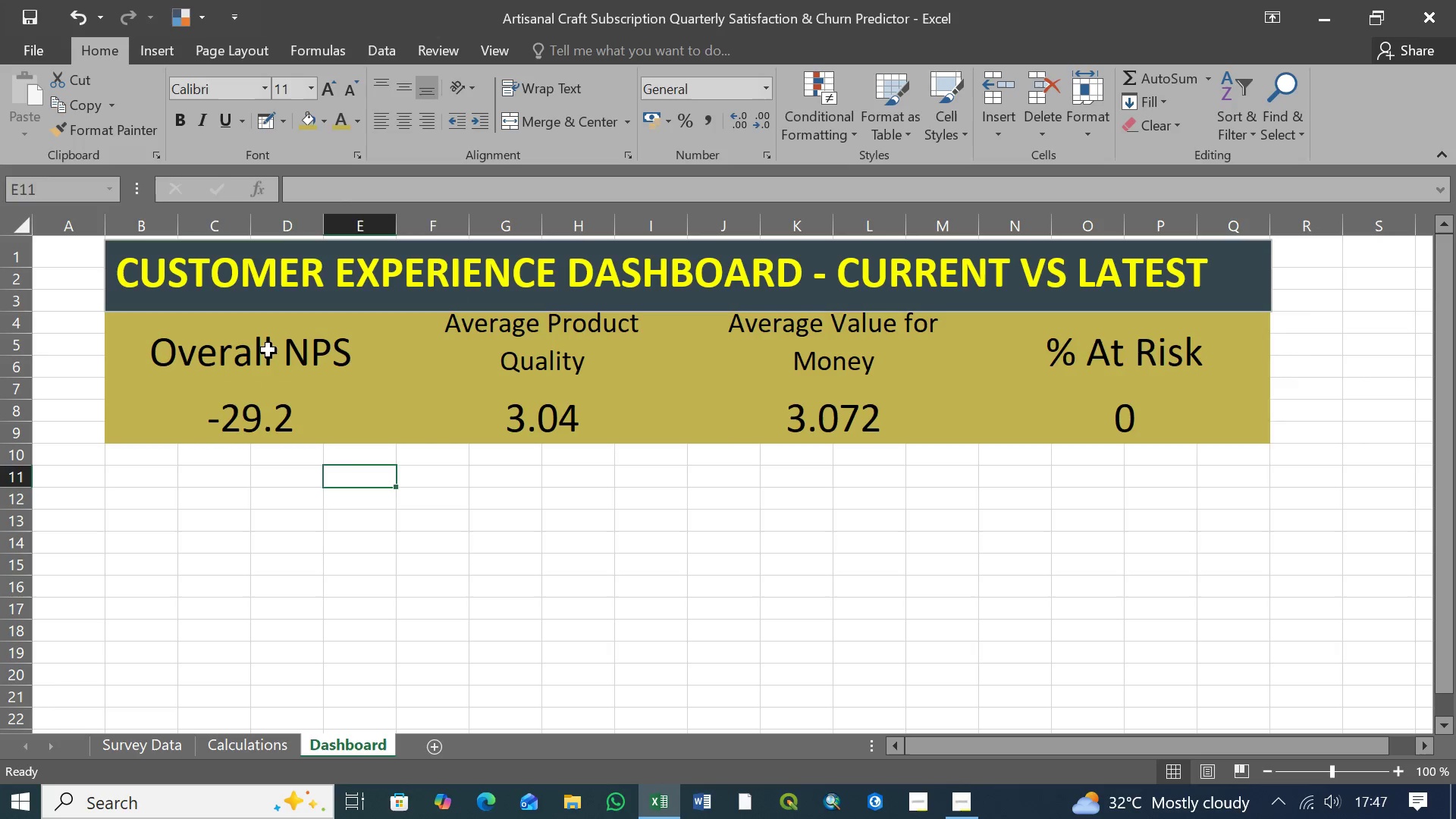 
left_click([266, 349])
 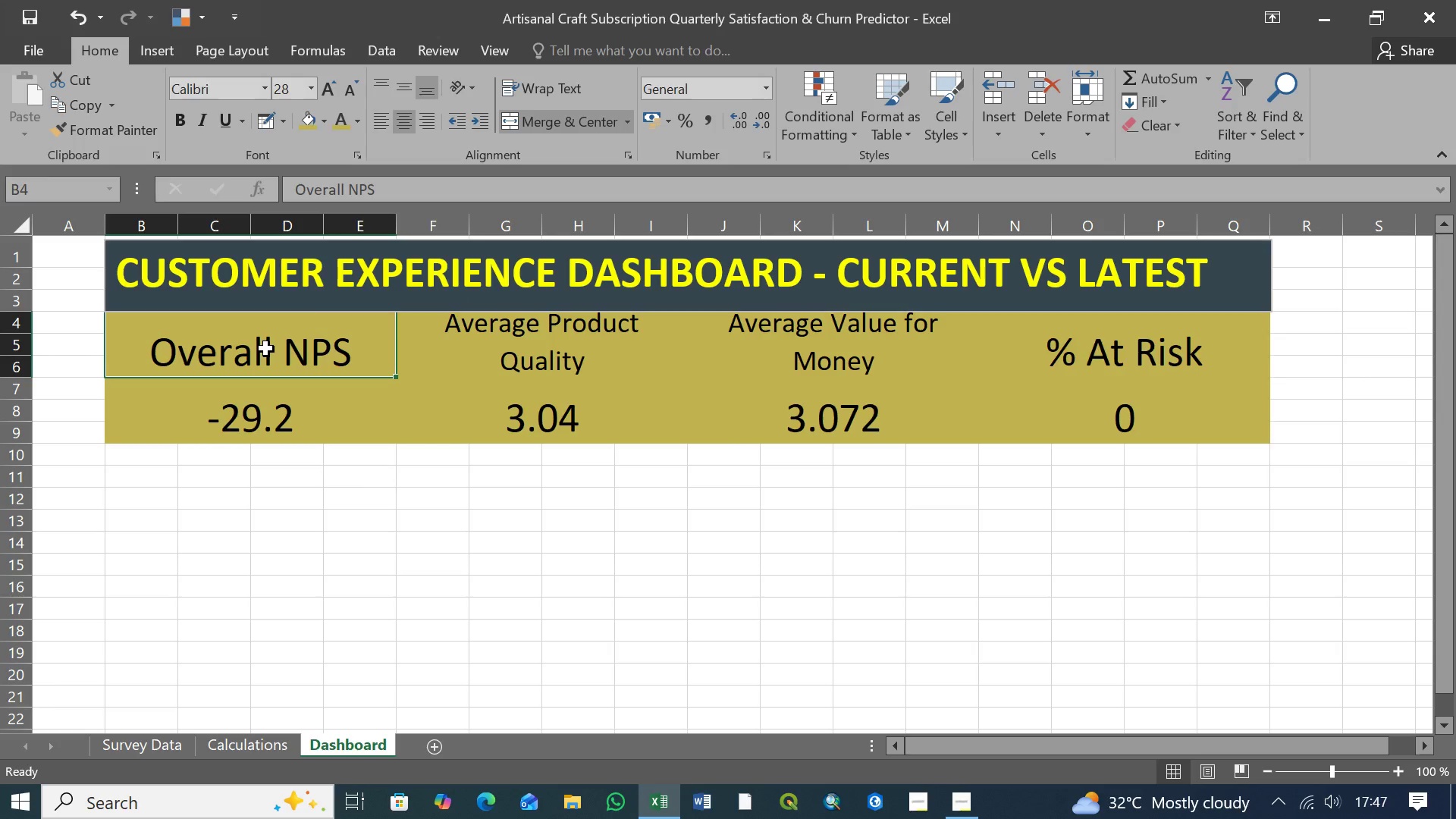 
hold_key(key=CapsLock, duration=1.52)
 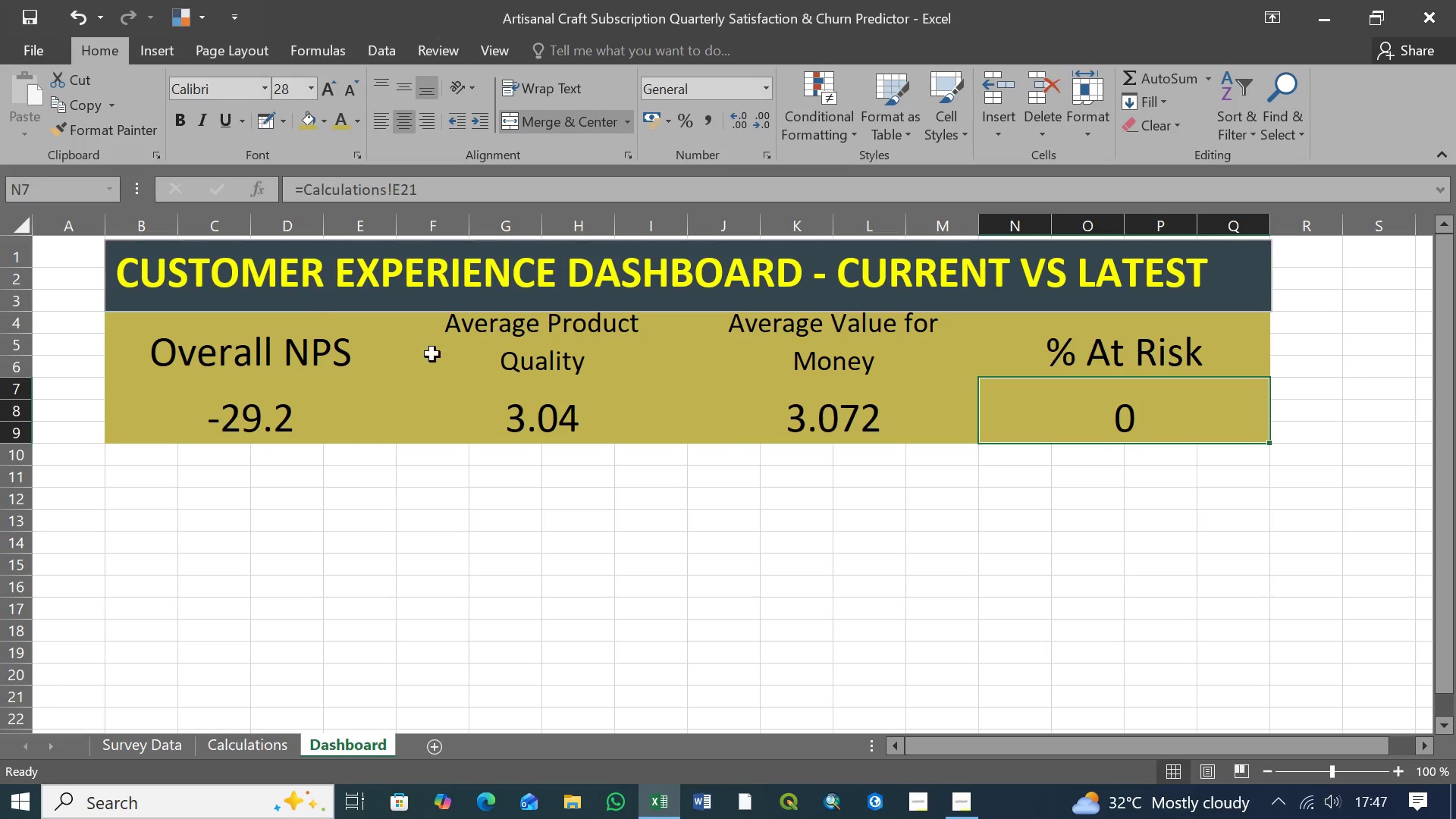 
left_click([1100, 418])
 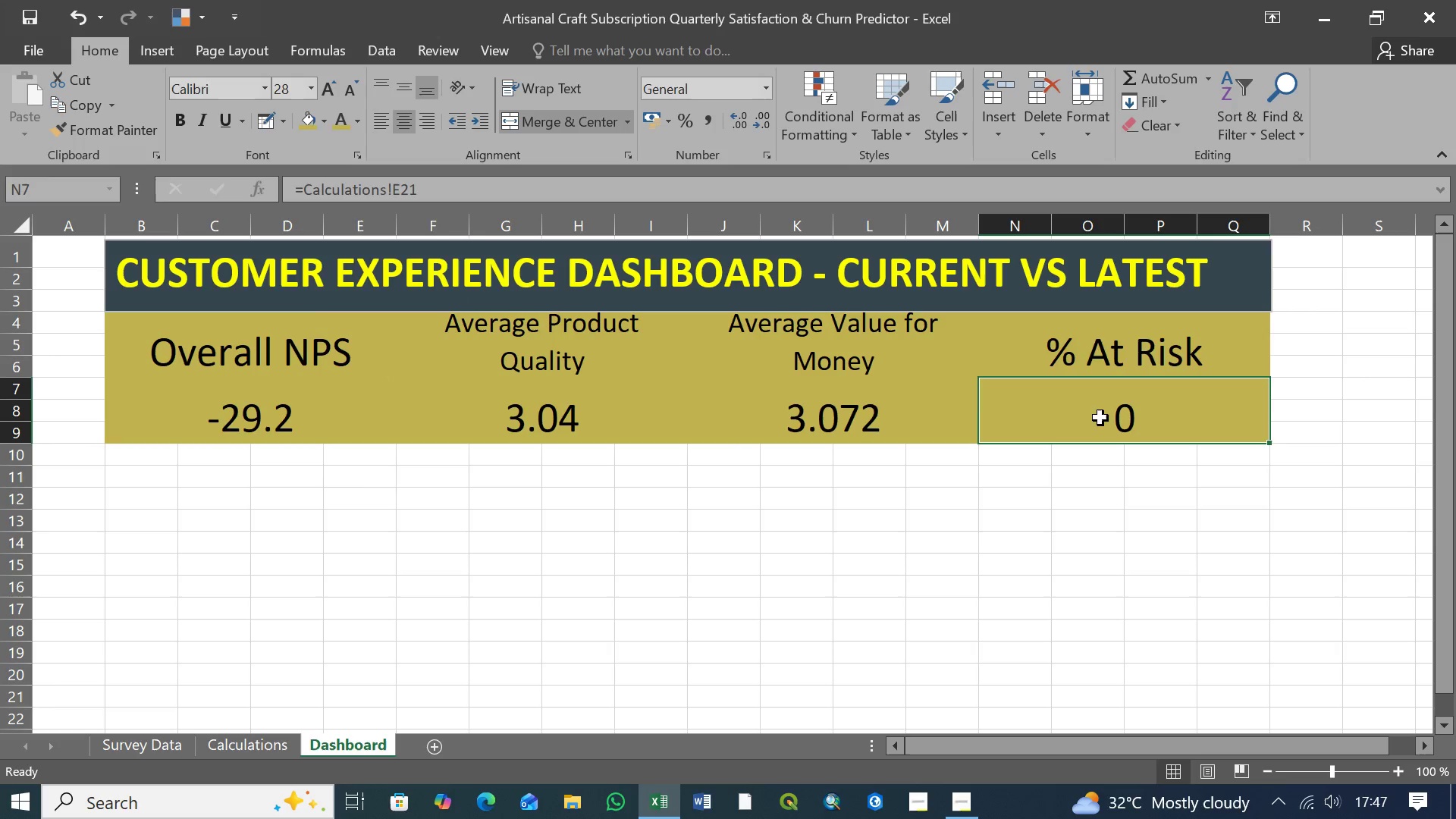 
key(CapsLock)
 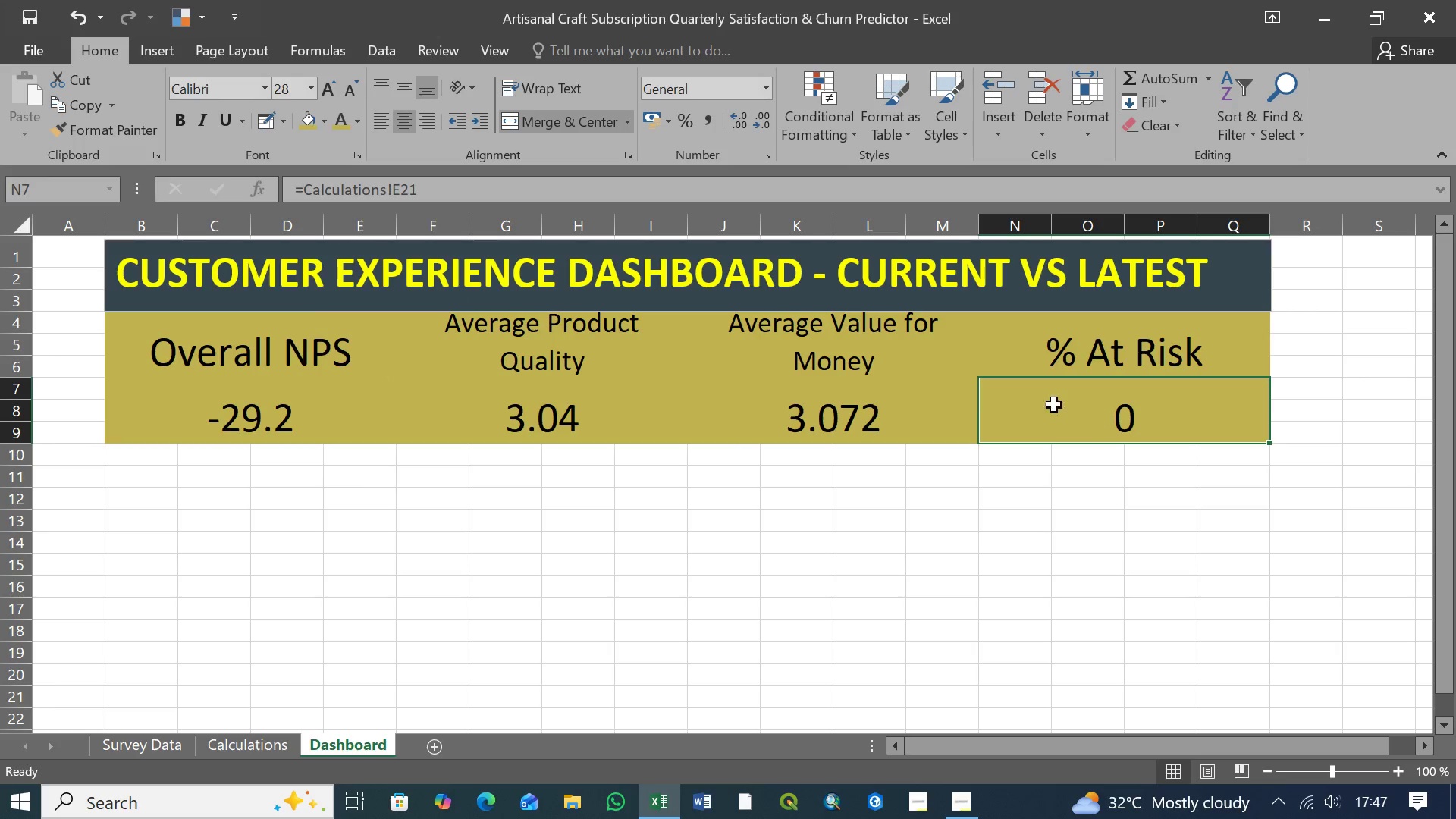 
key(CapsLock)
 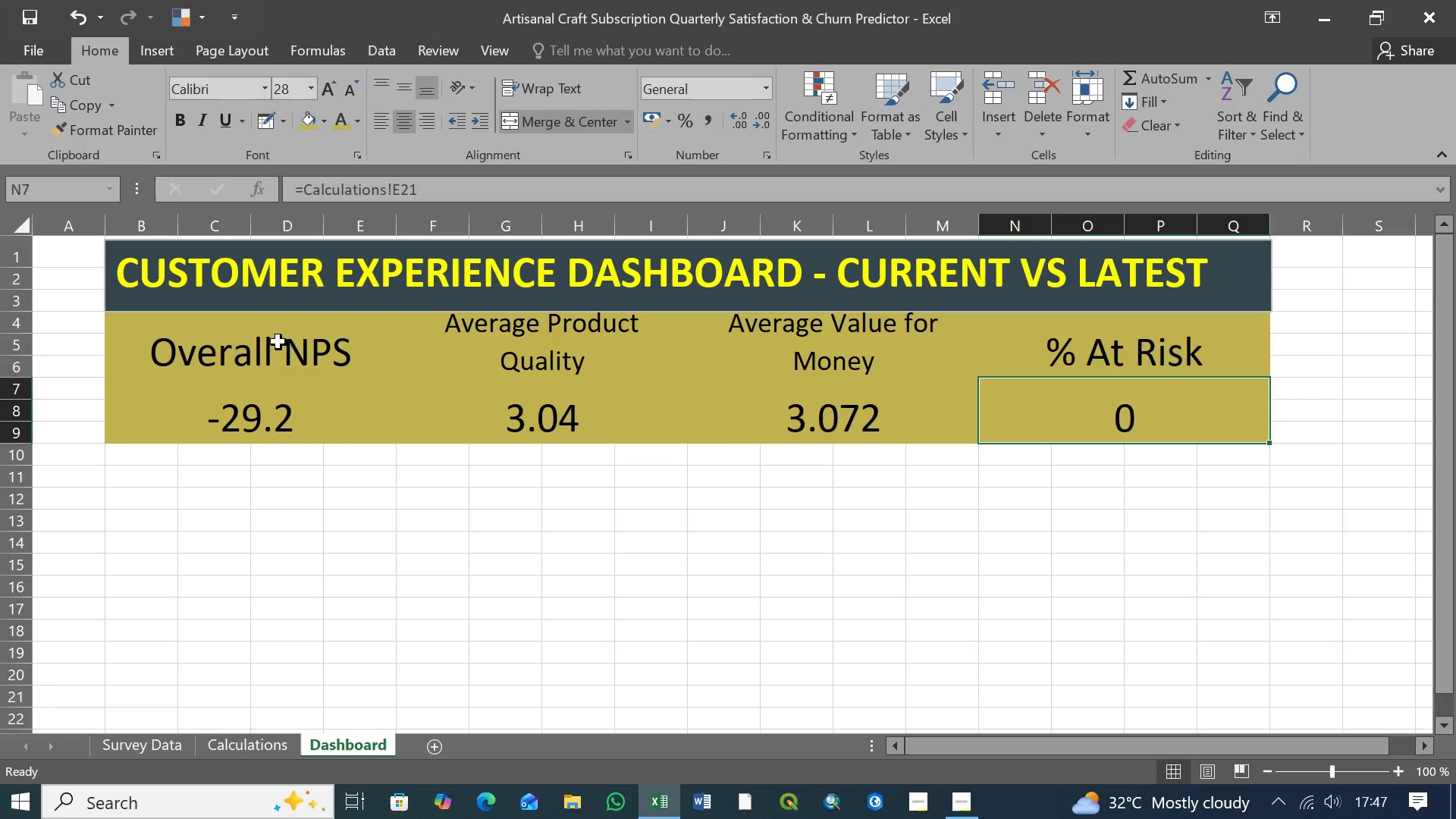 
left_click([261, 355])
 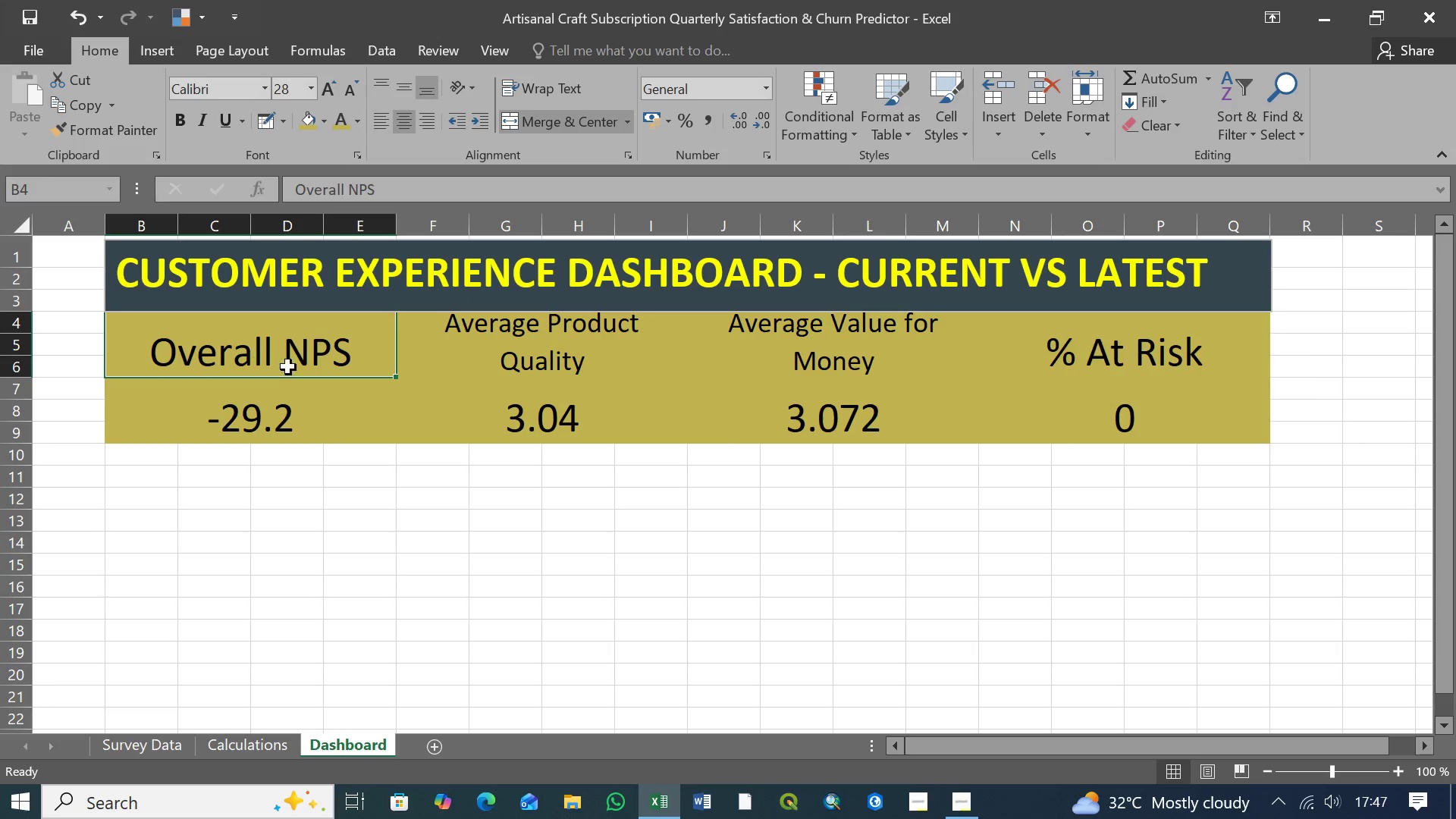 
hold_key(key=CapsLock, duration=1.5)
 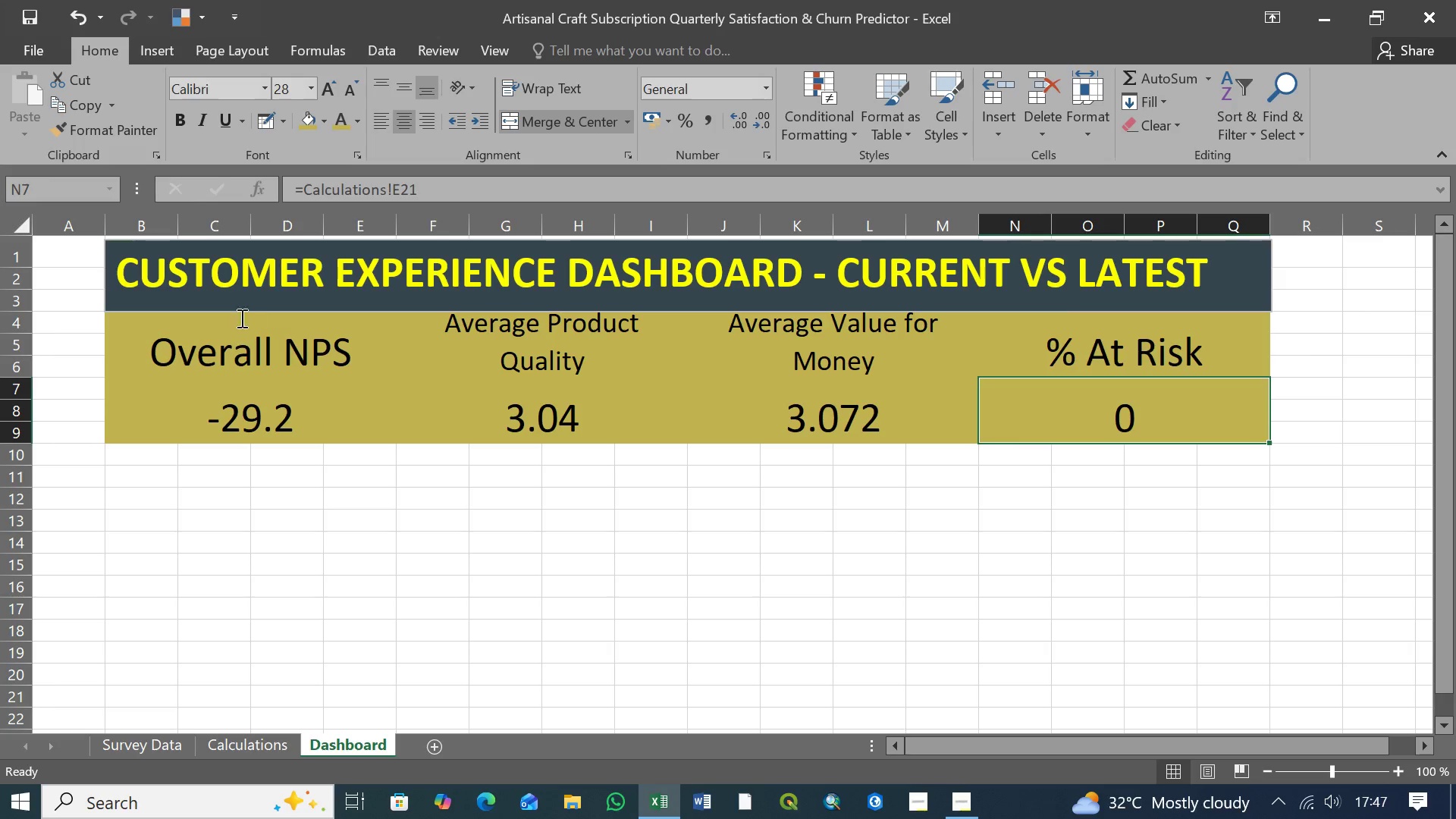 
left_click([1125, 425])
 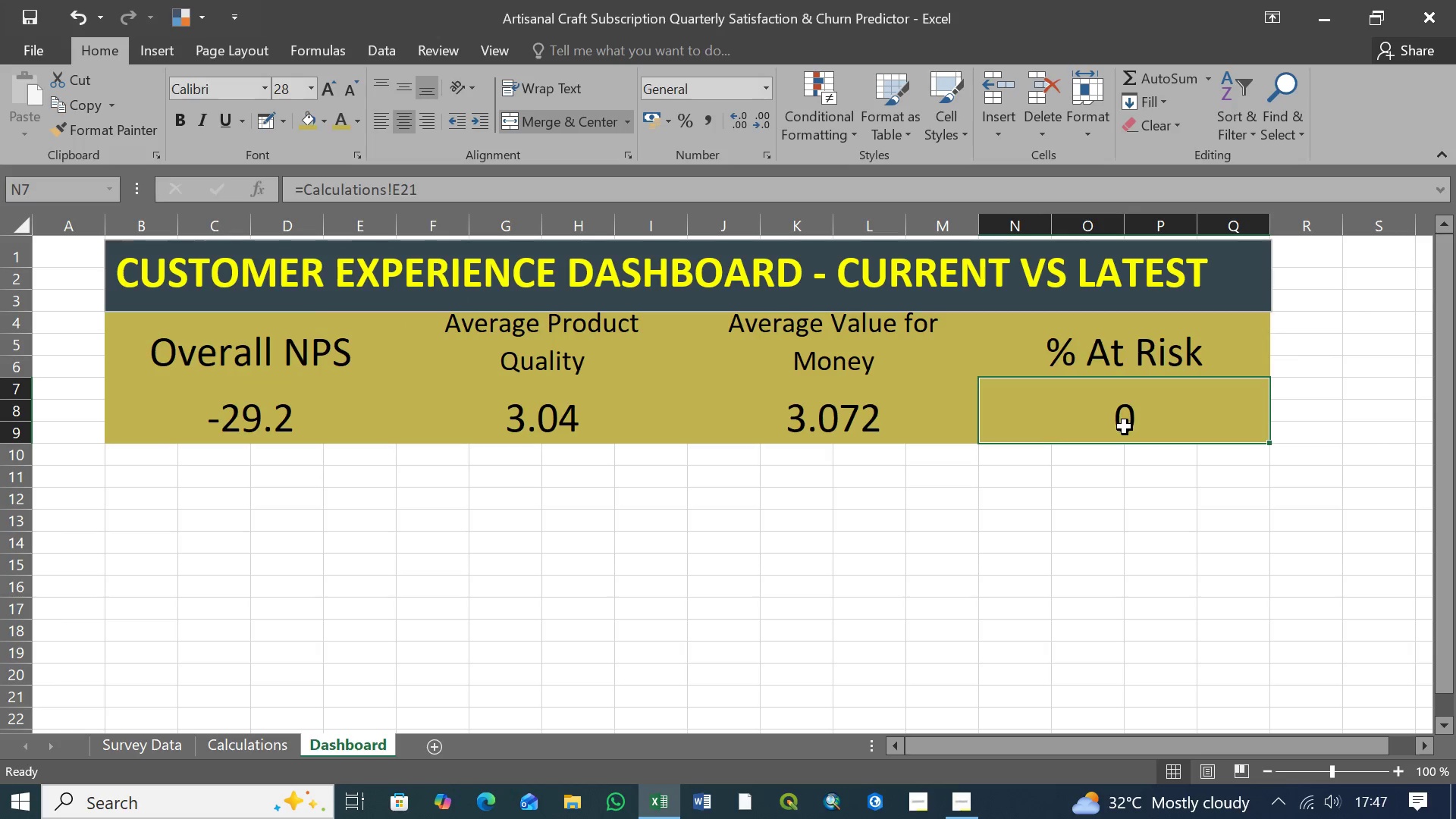 
key(CapsLock)
 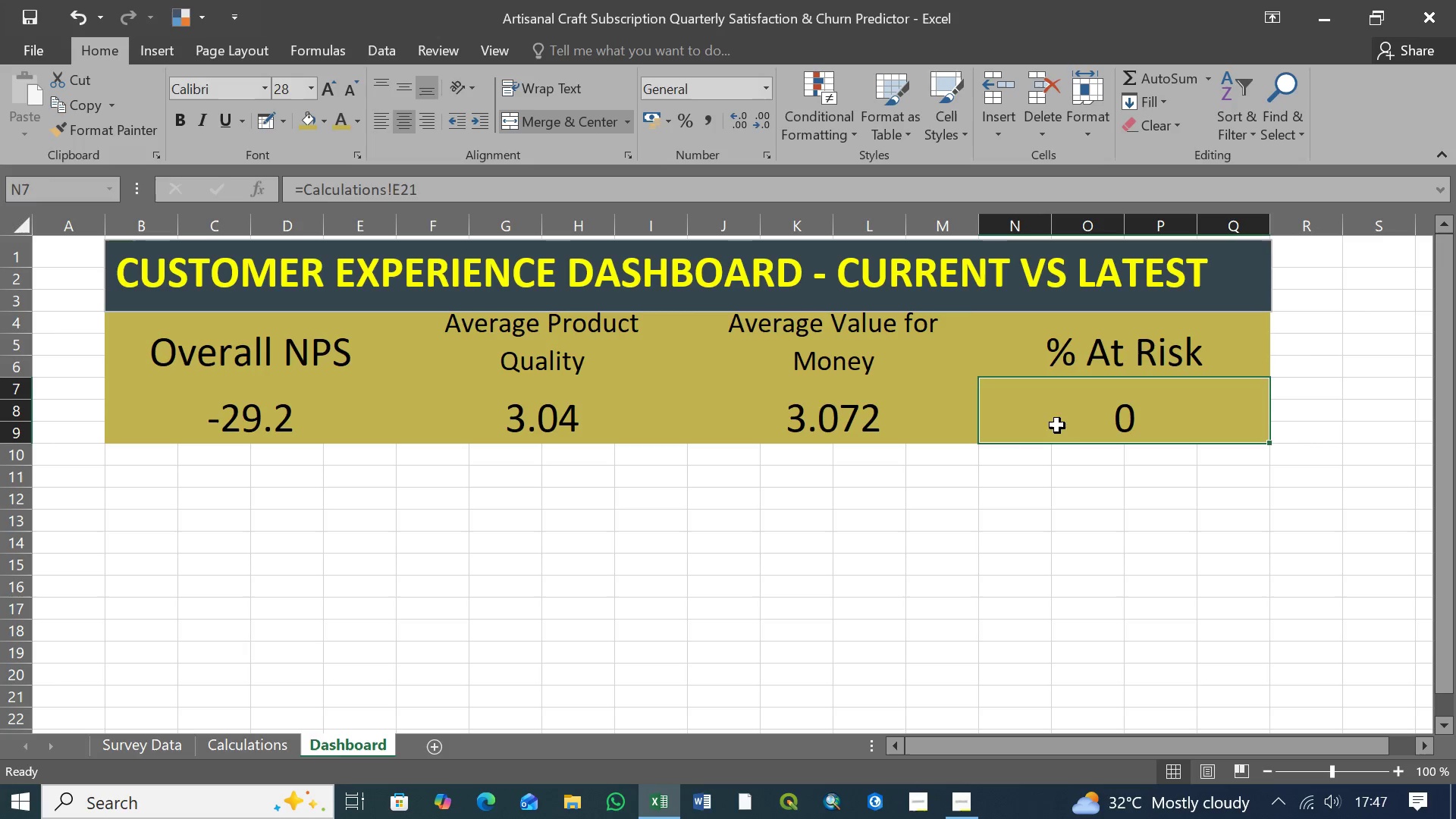 
key(CapsLock)
 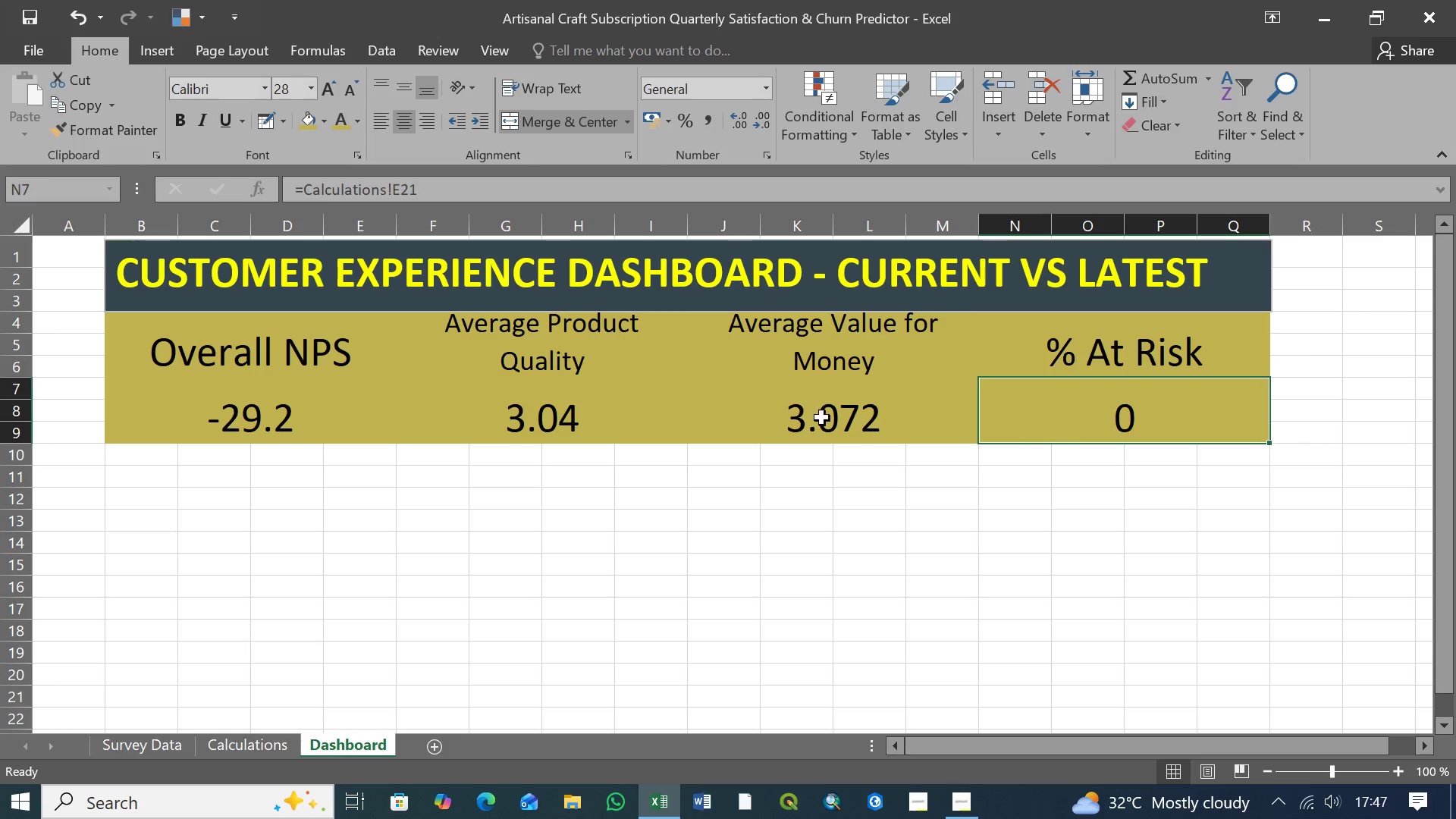 
key(CapsLock)
 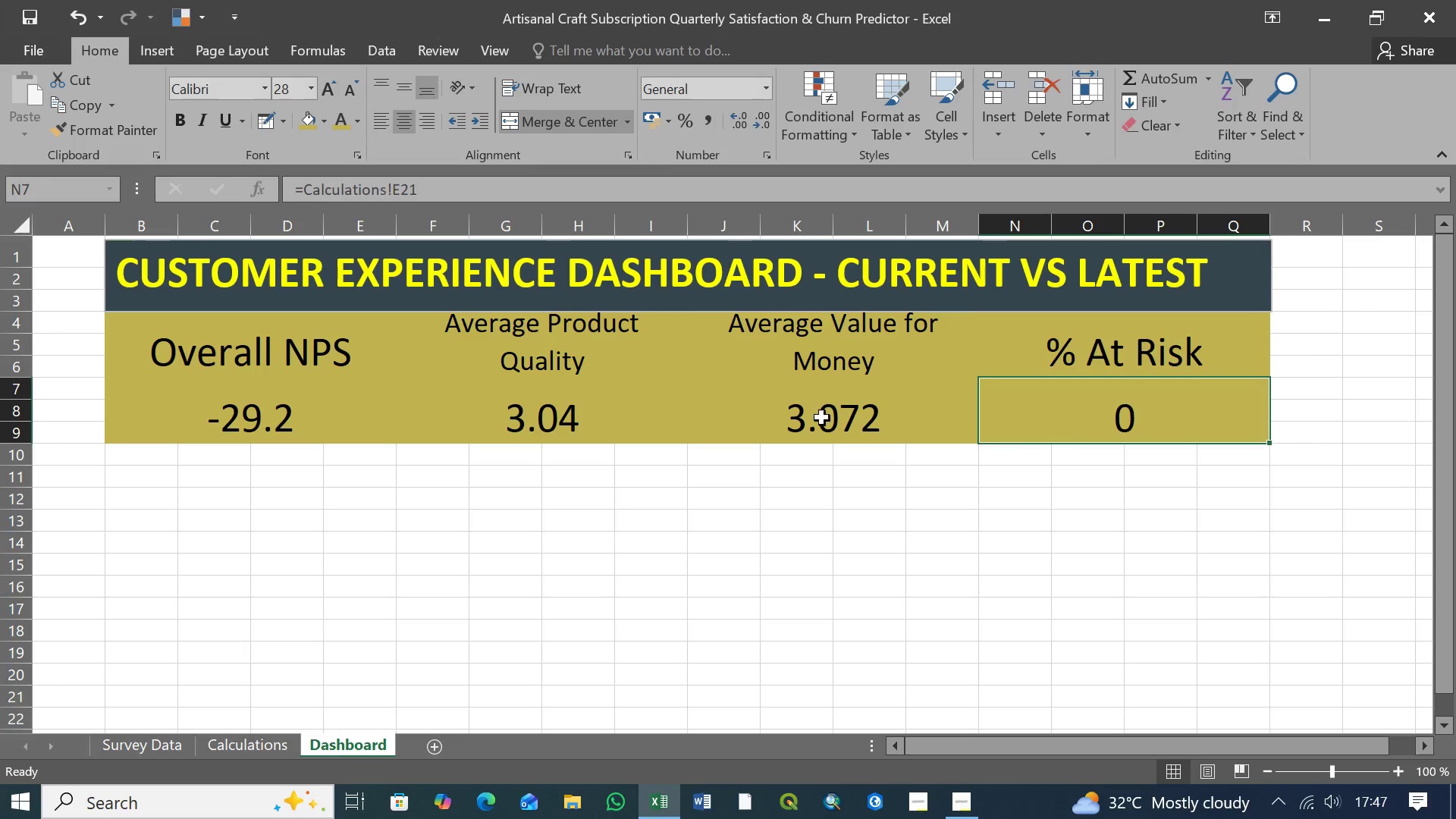 
key(CapsLock)
 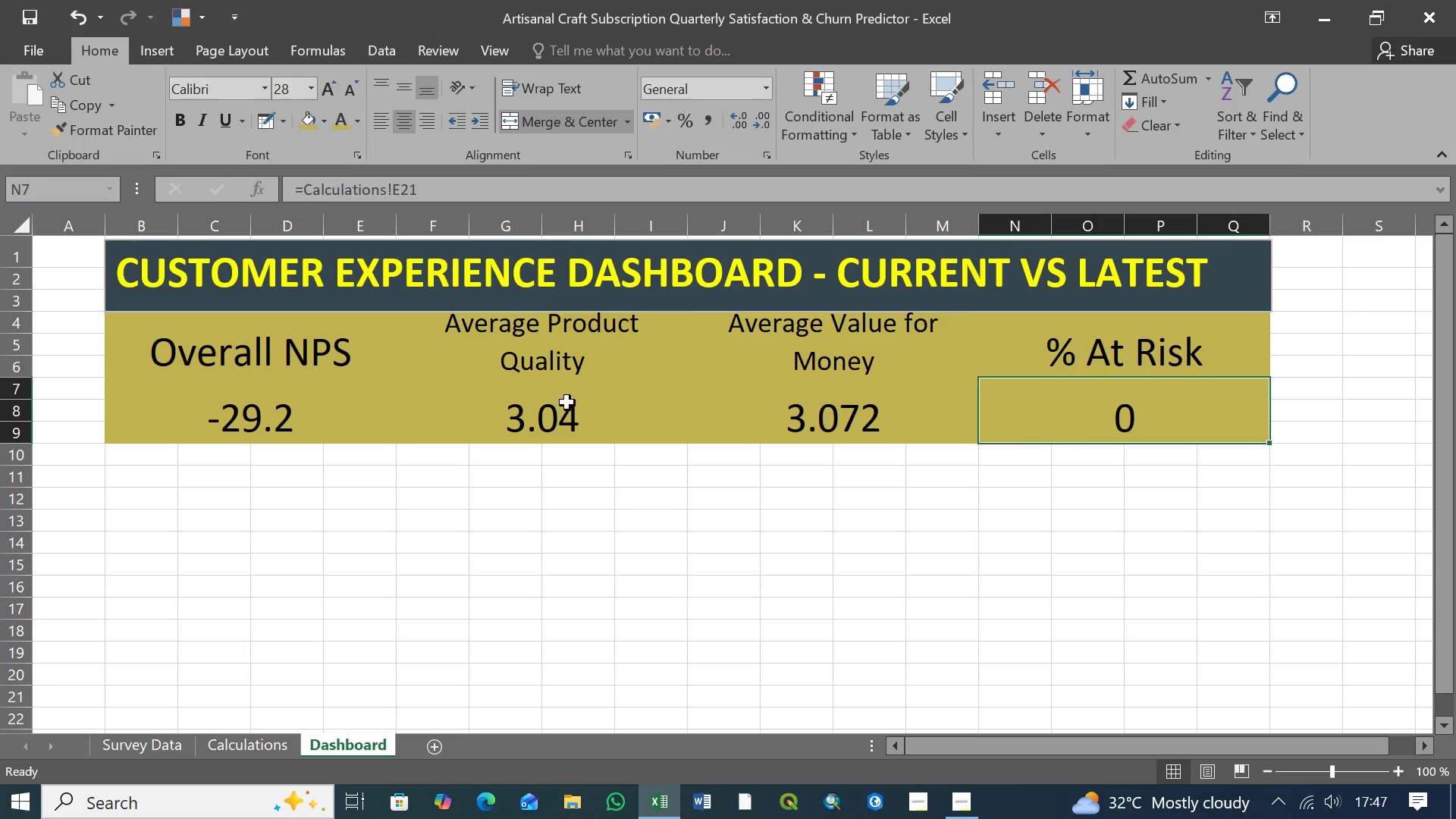 
key(CapsLock)
 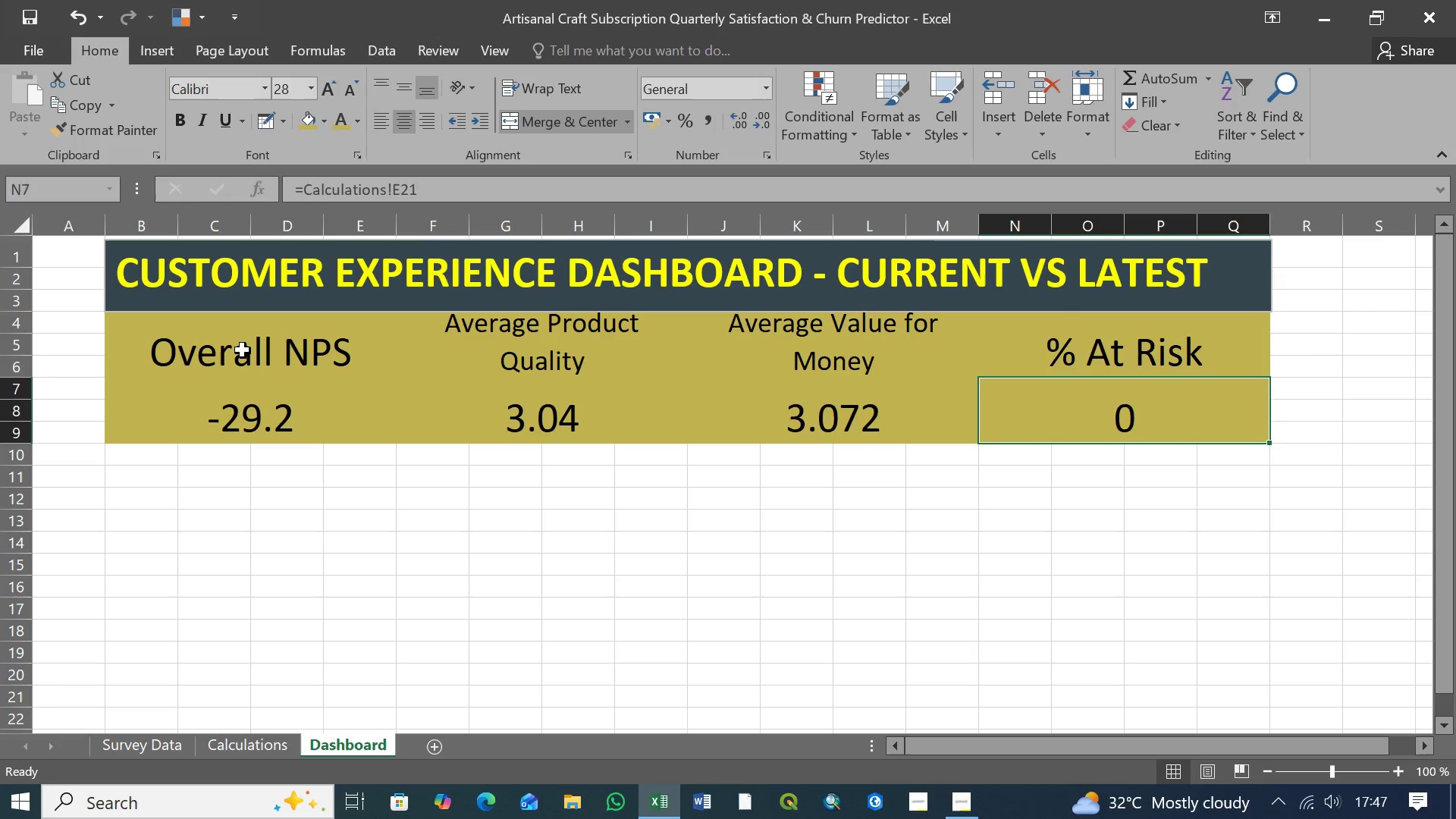 
left_click([243, 350])
 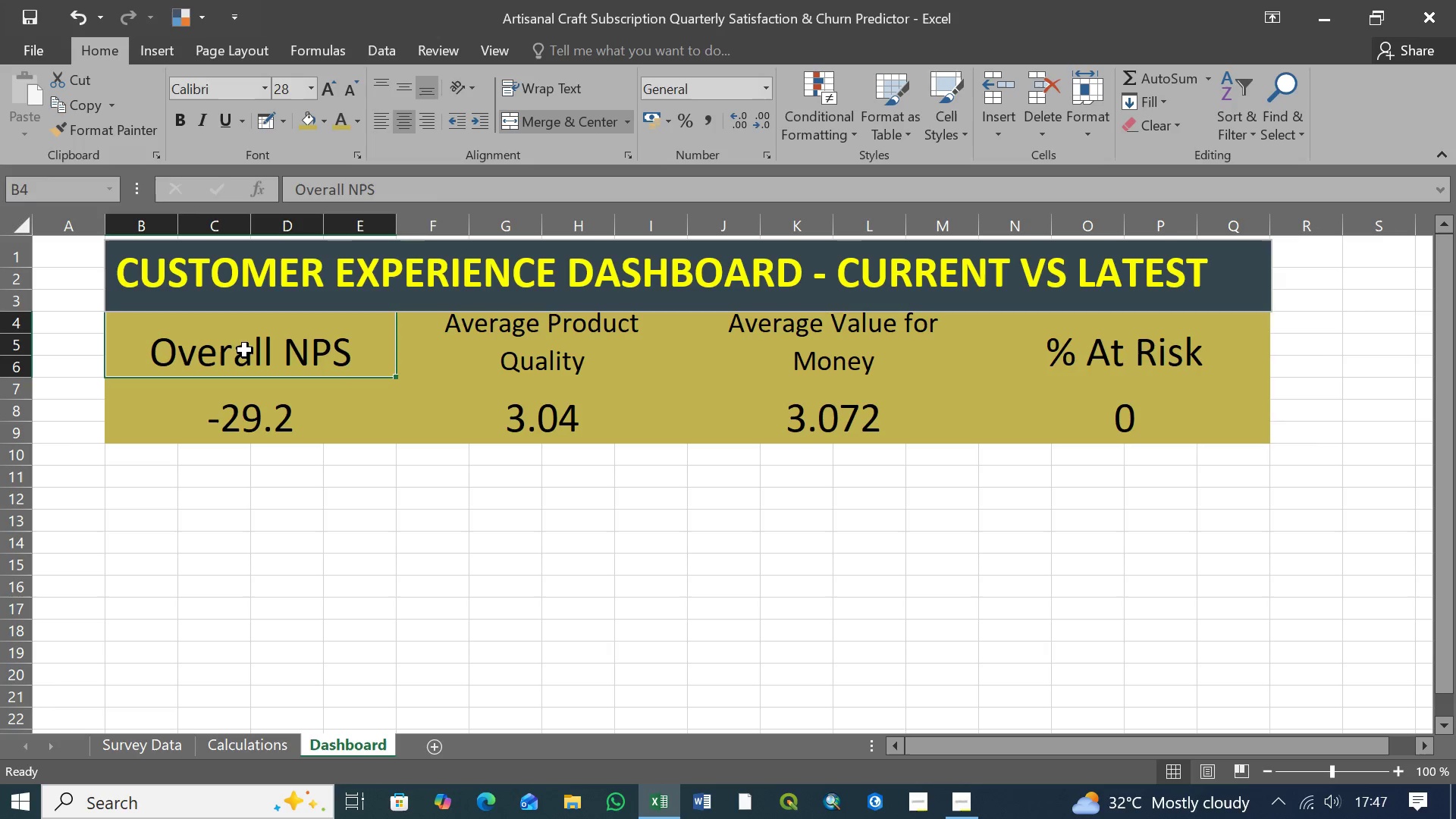 
hold_key(key=ShiftLeft, duration=1.16)
left_click([1171, 436])
 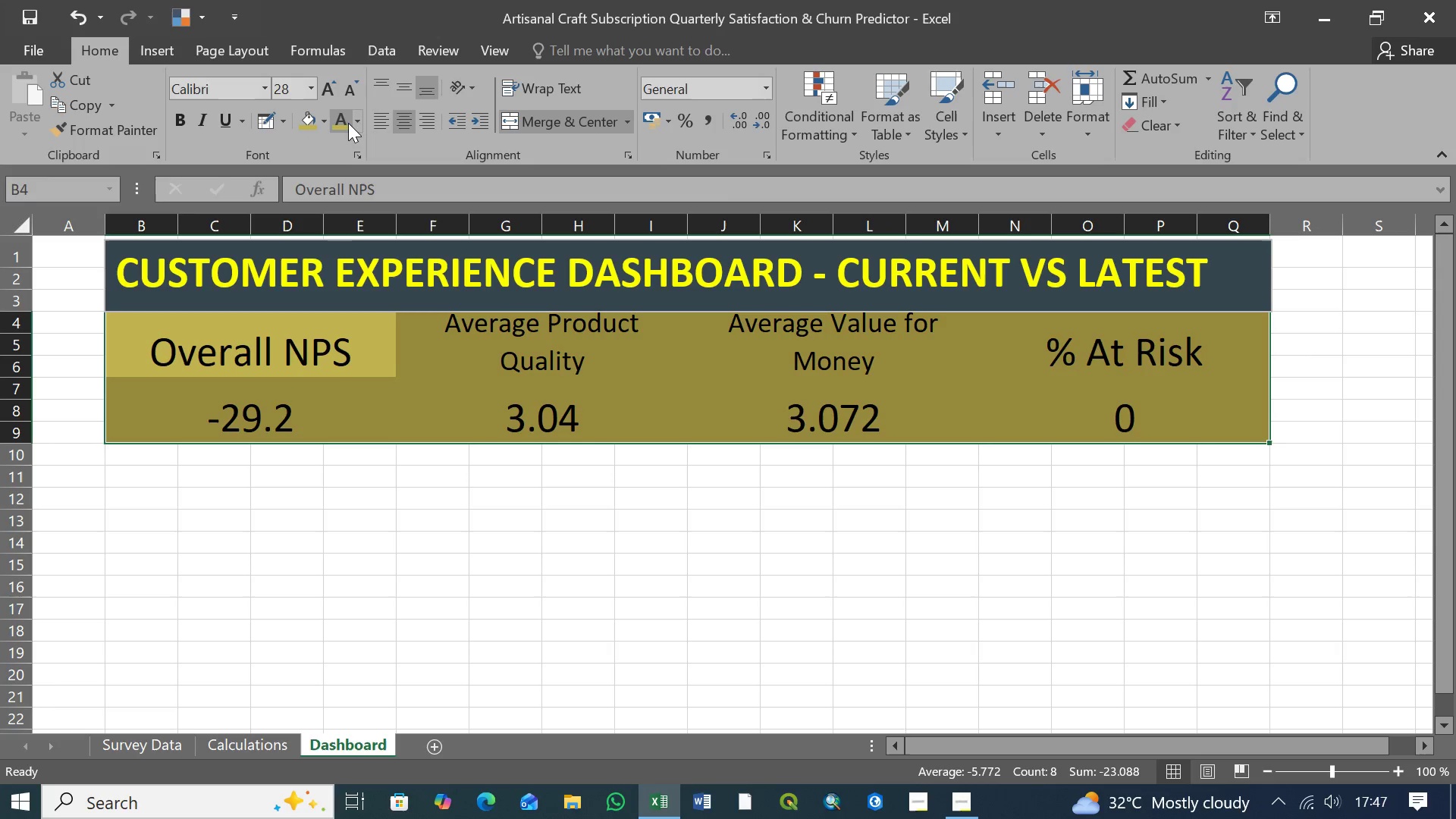 
left_click([356, 123])
 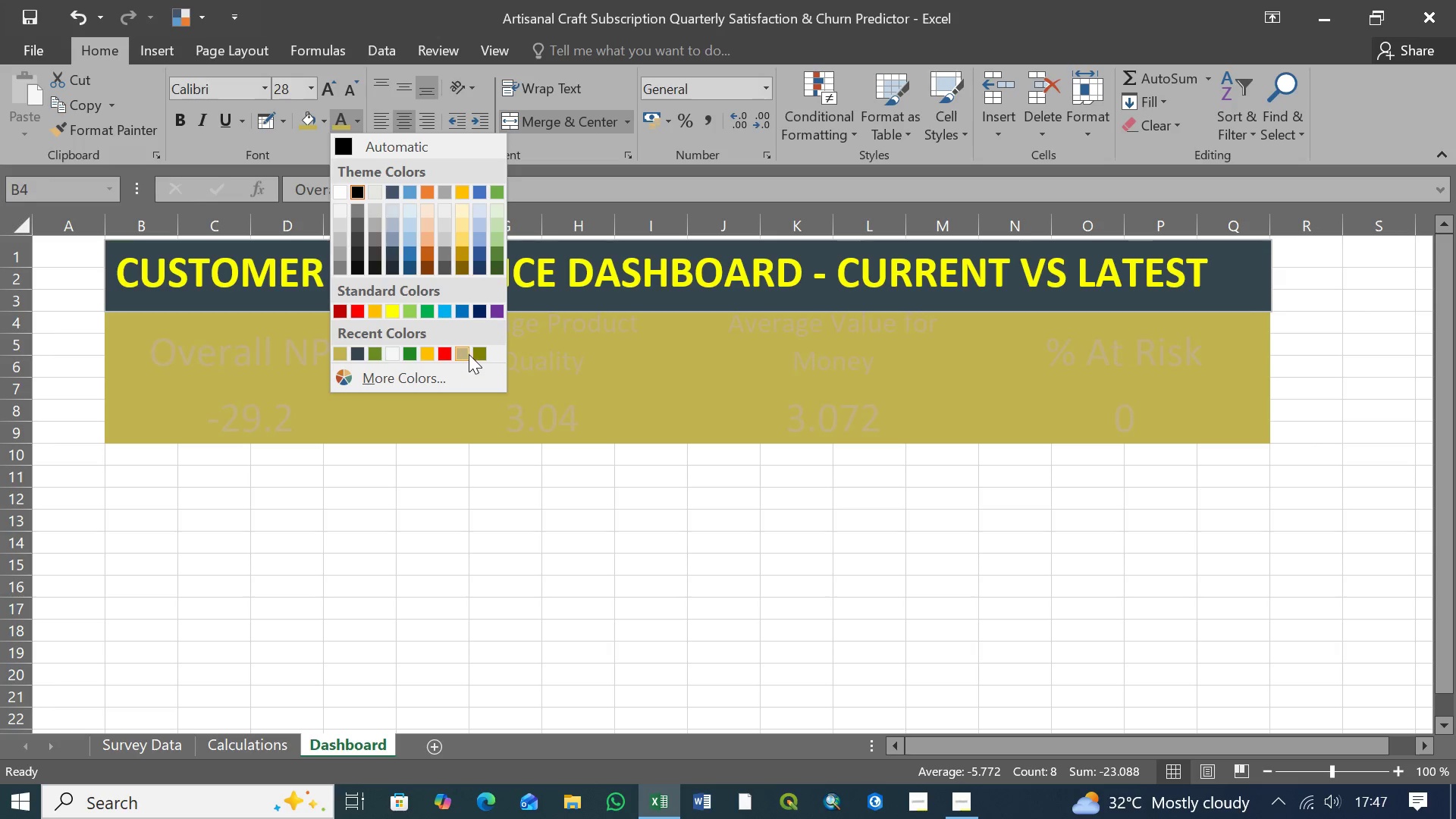 
wait(25.92)
 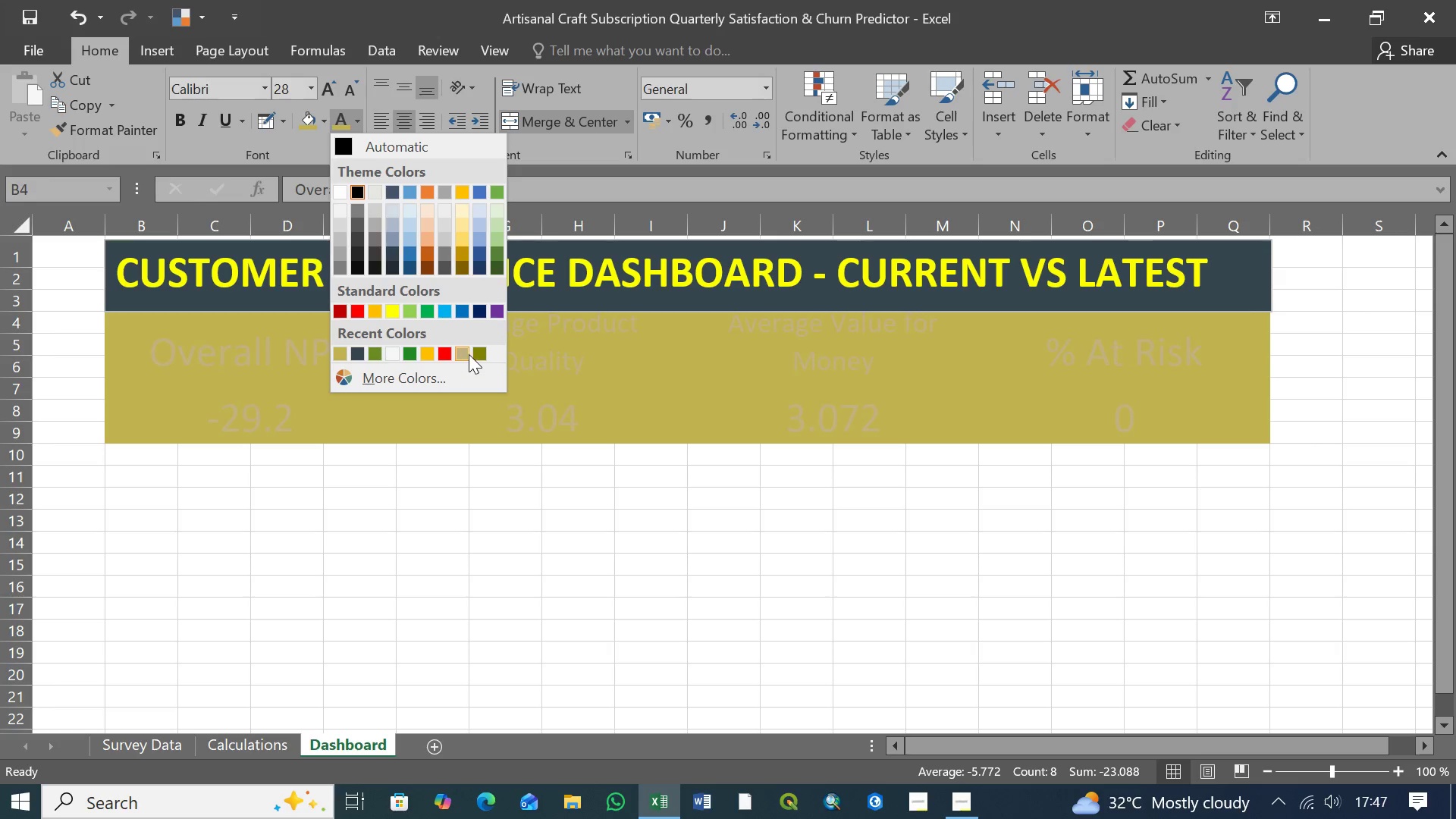 
mouse_move([428, 356])
 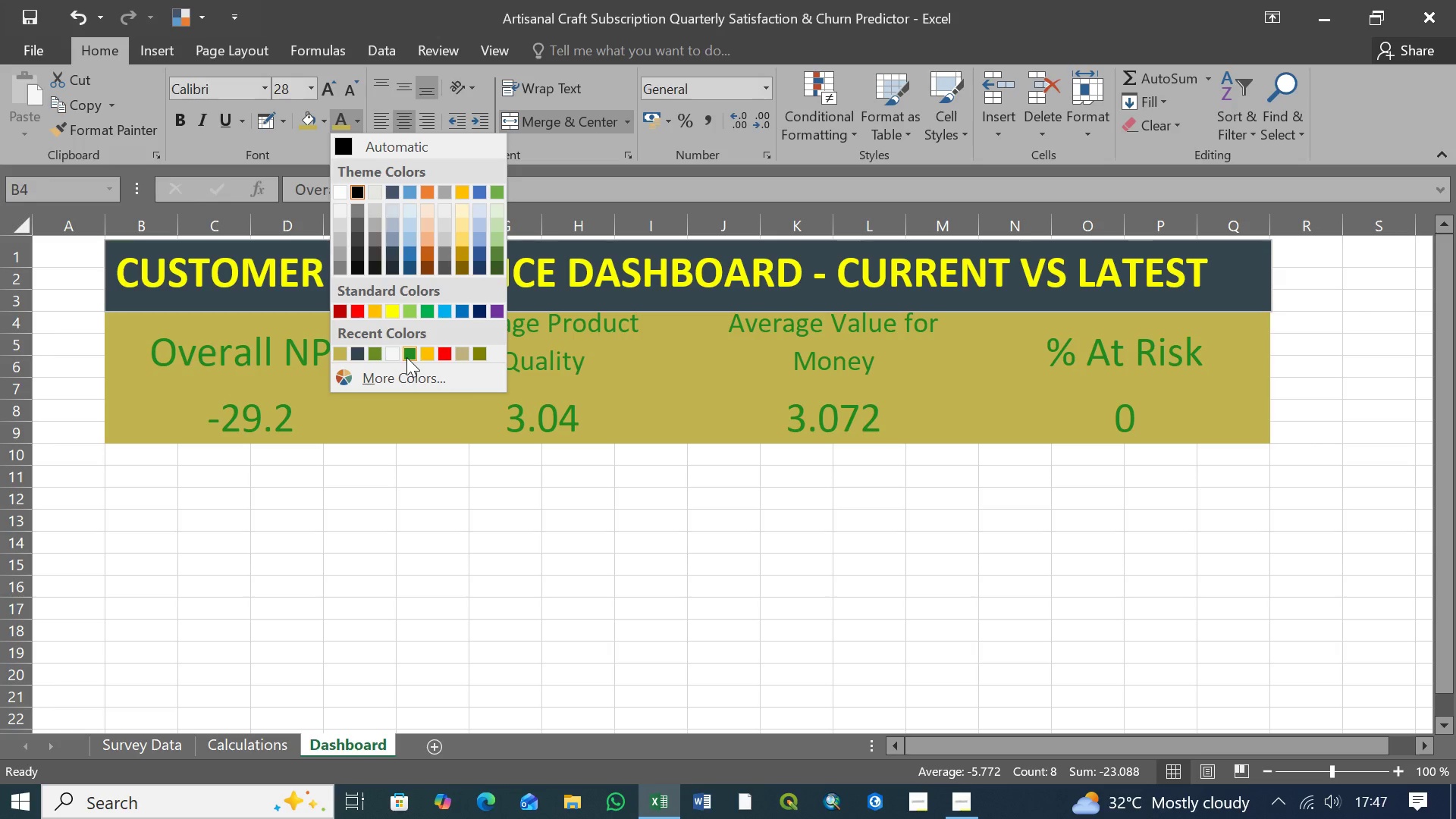 
left_click([406, 357])
 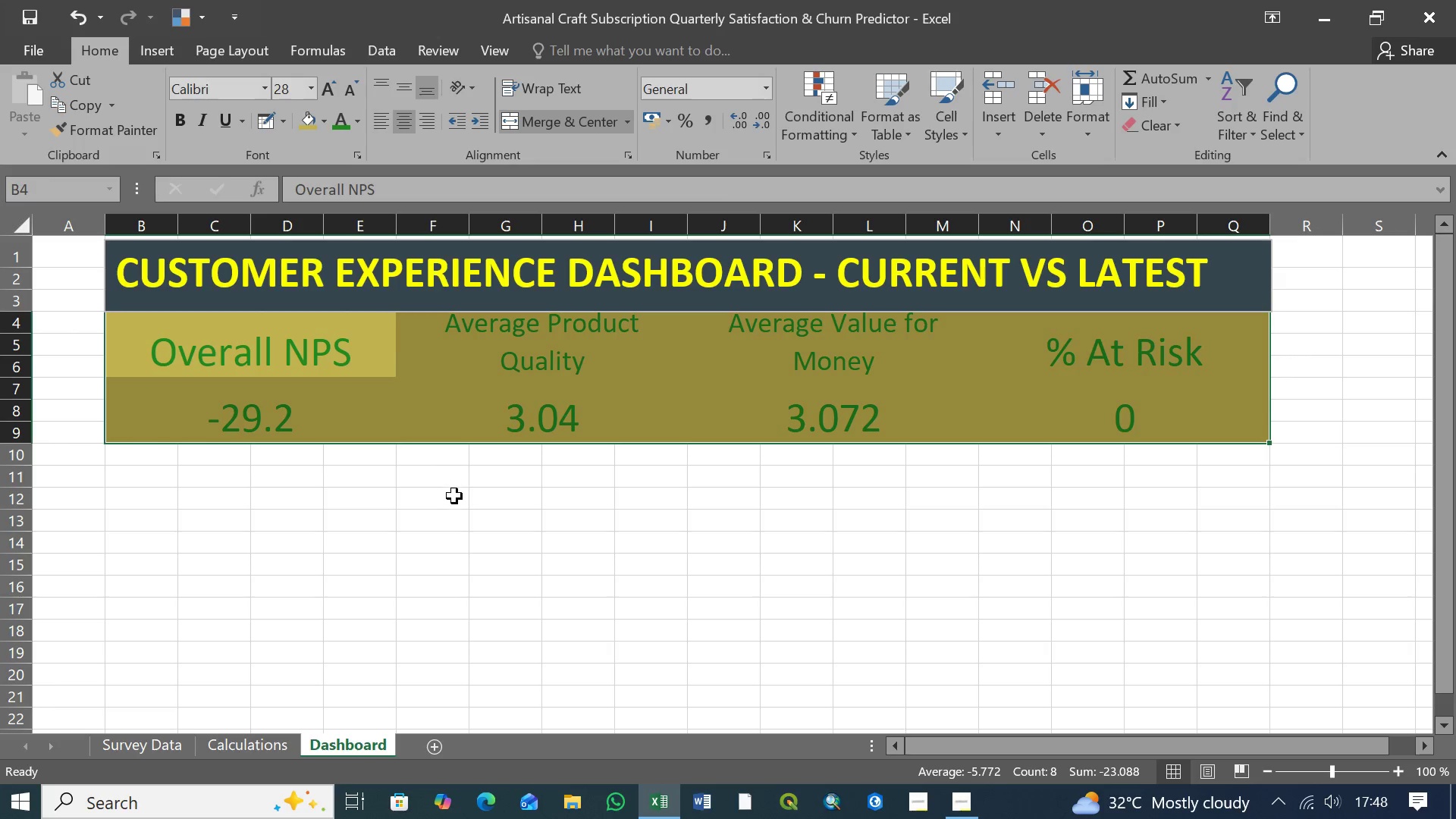 
left_click([454, 496])
 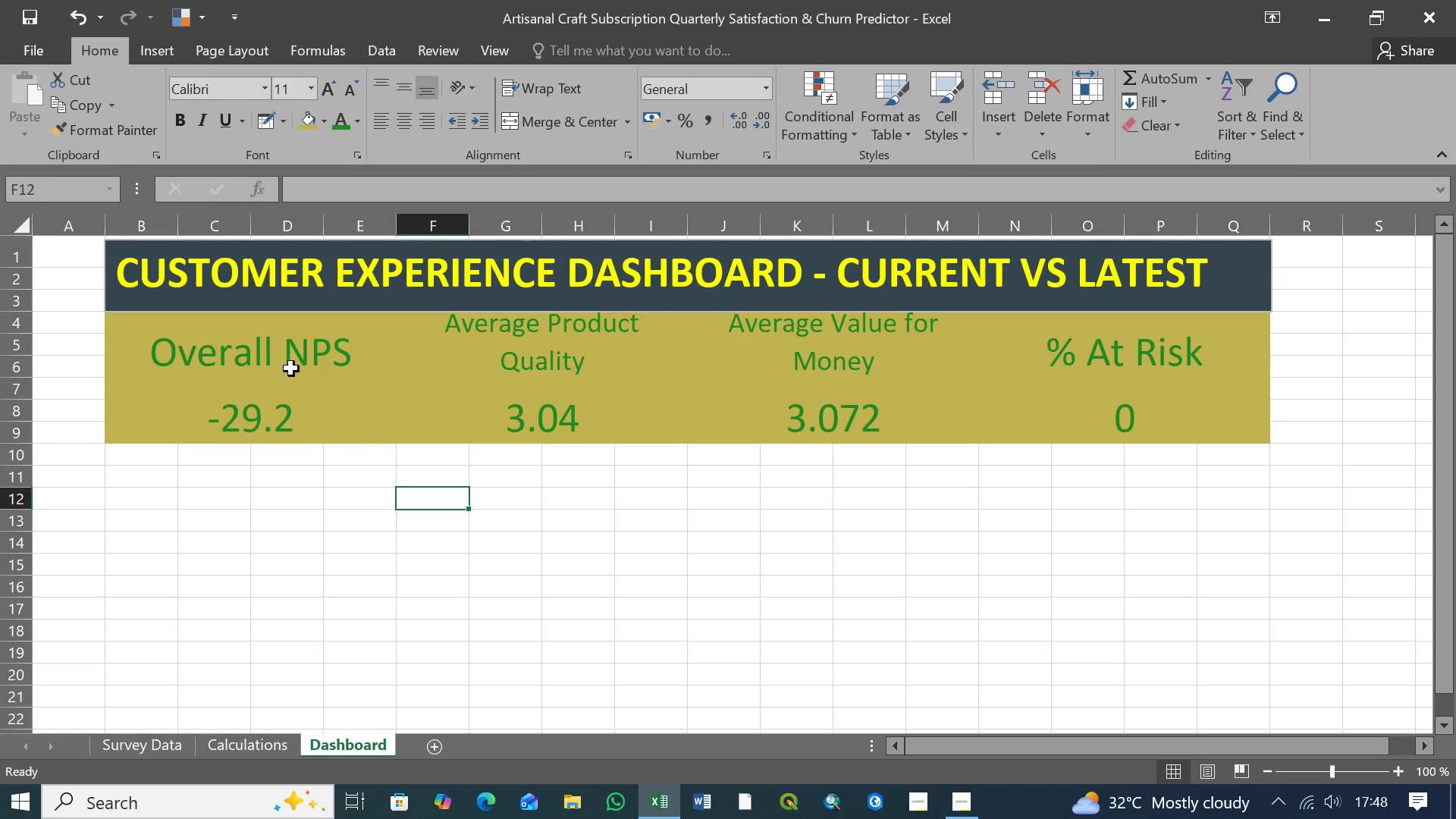 
double_click([262, 338])
 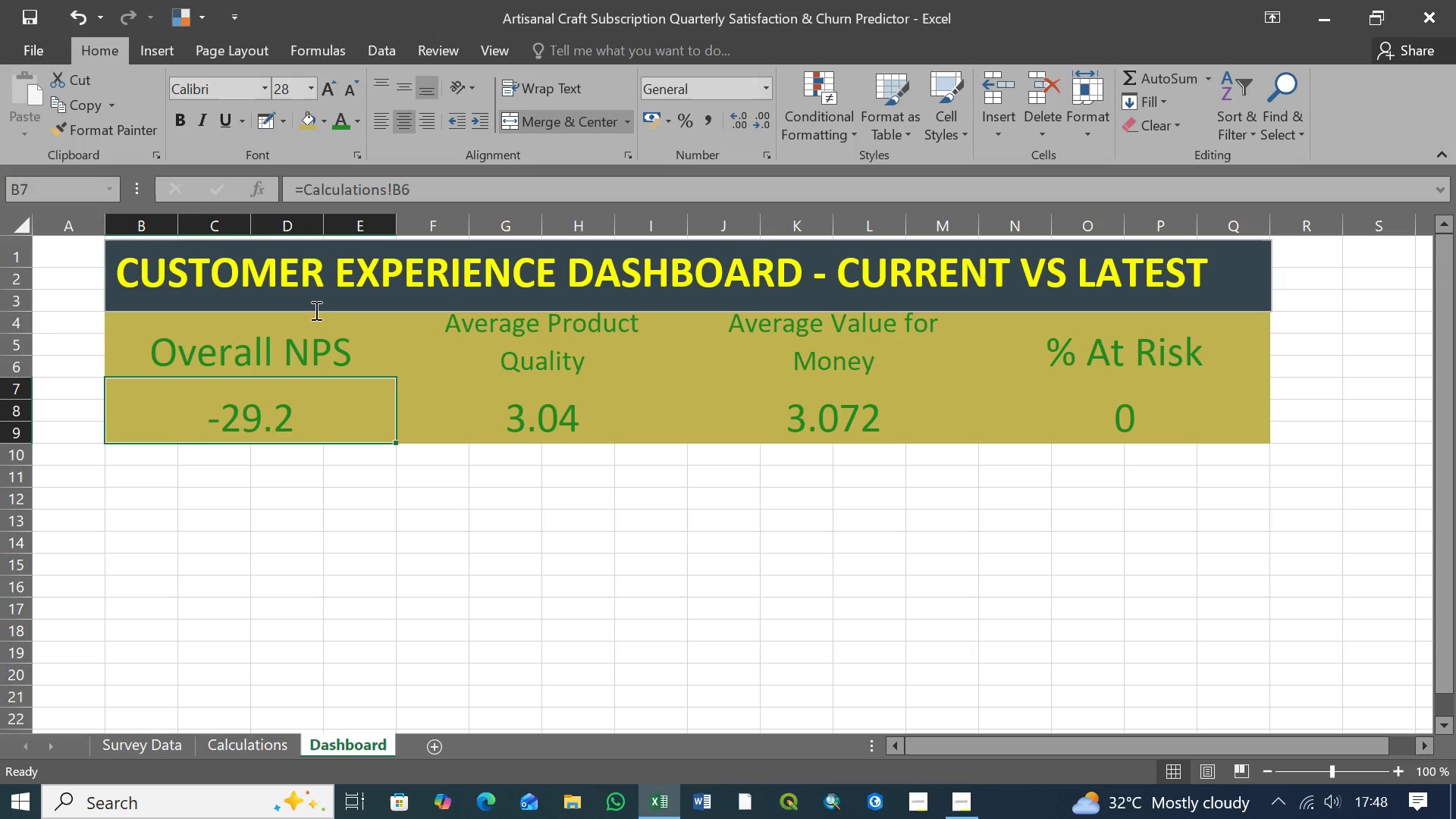 
left_click([324, 281])
 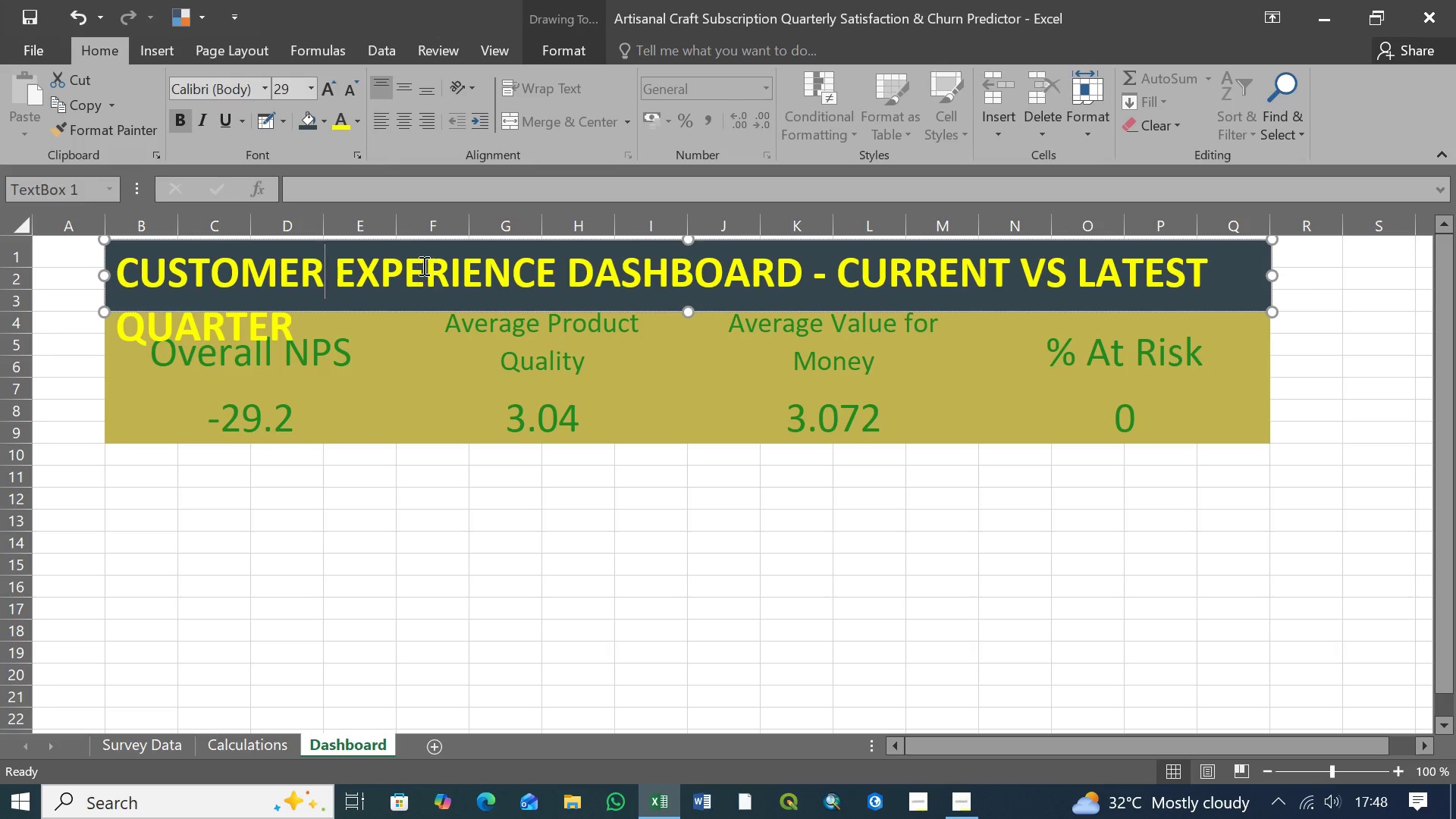 
left_click([384, 259])
 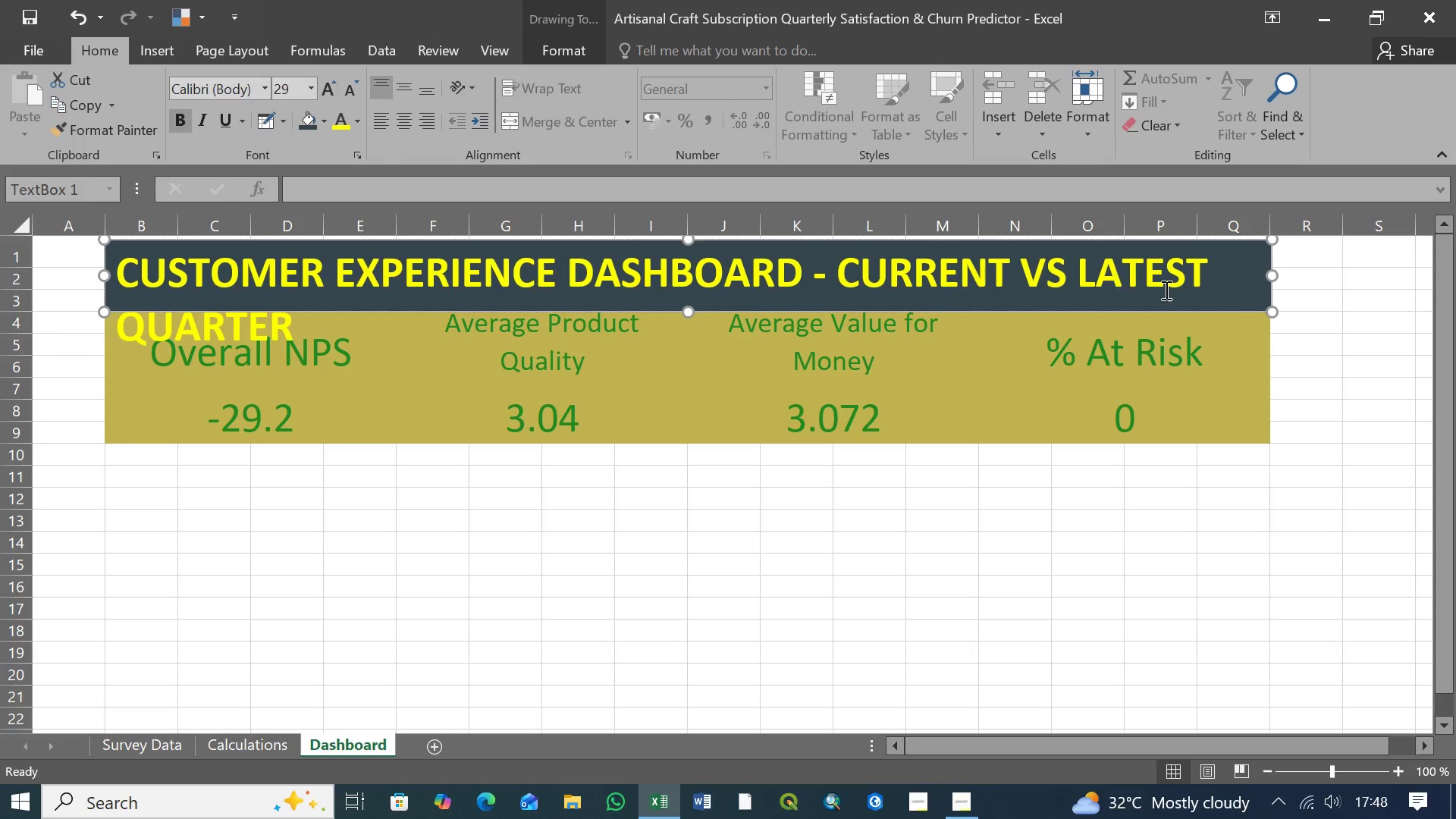 
left_click([1228, 278])
 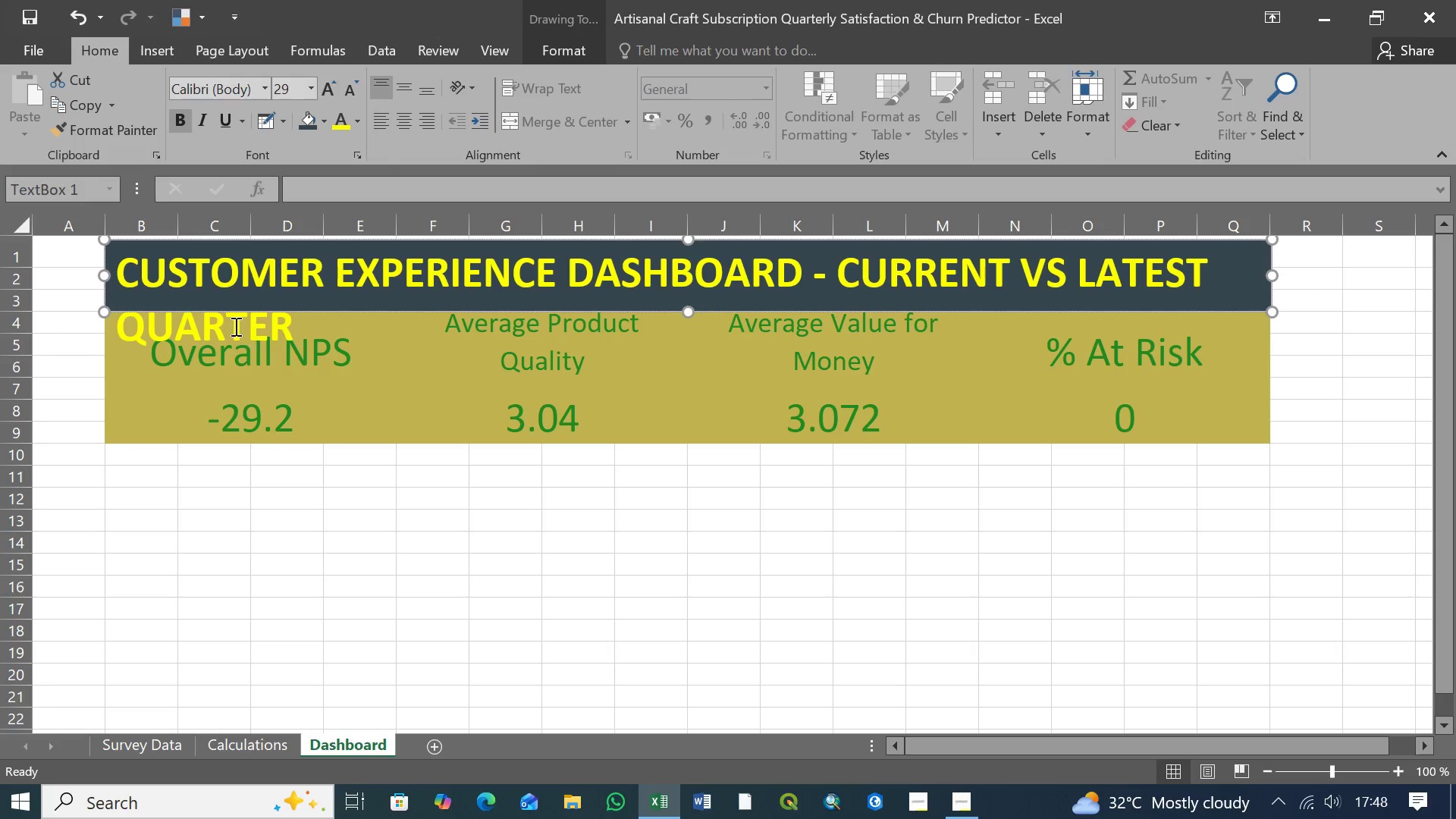 
left_click_drag(start_coordinate=[296, 330], to_coordinate=[171, 268])
 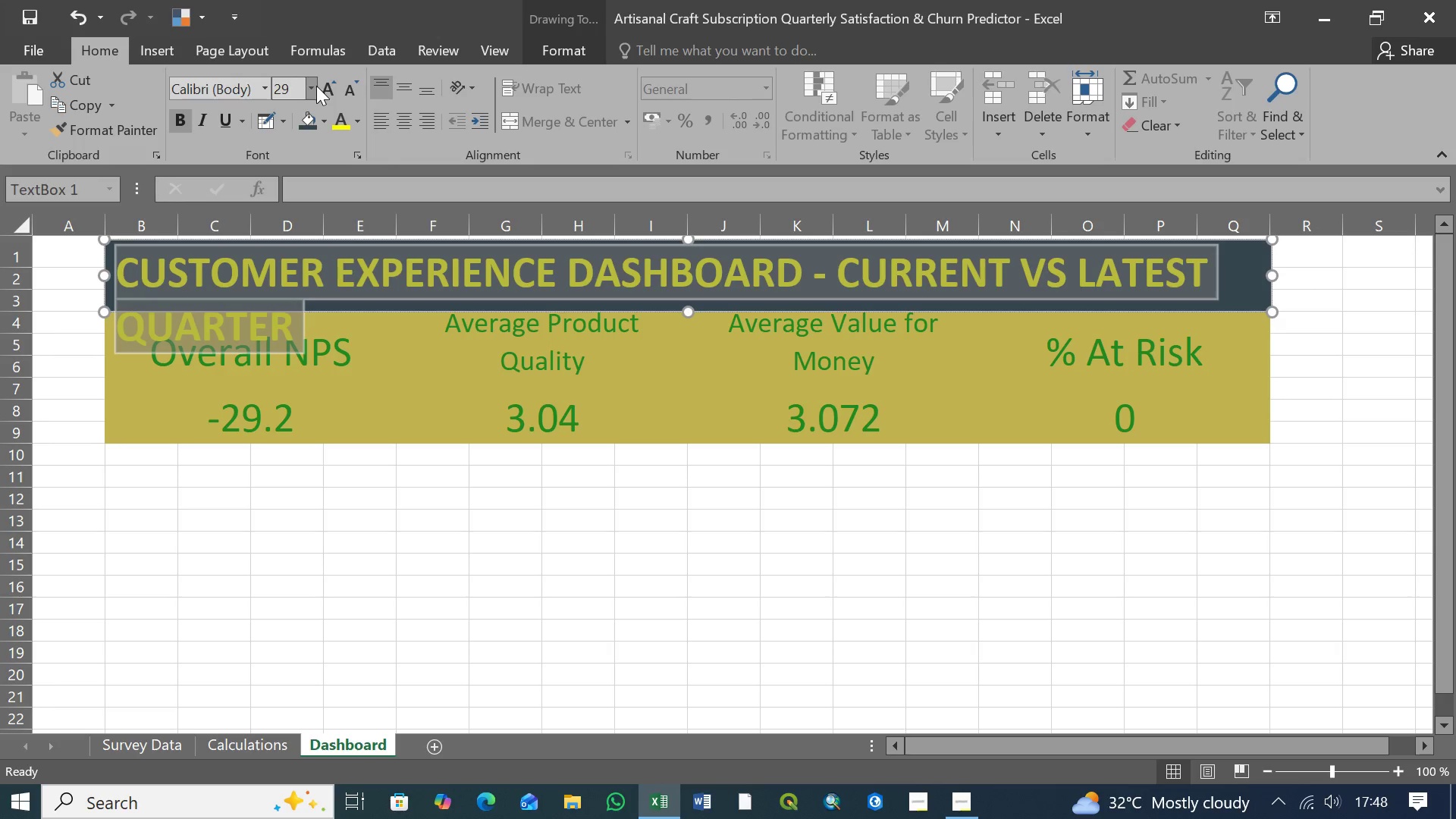 
left_click([307, 87])
 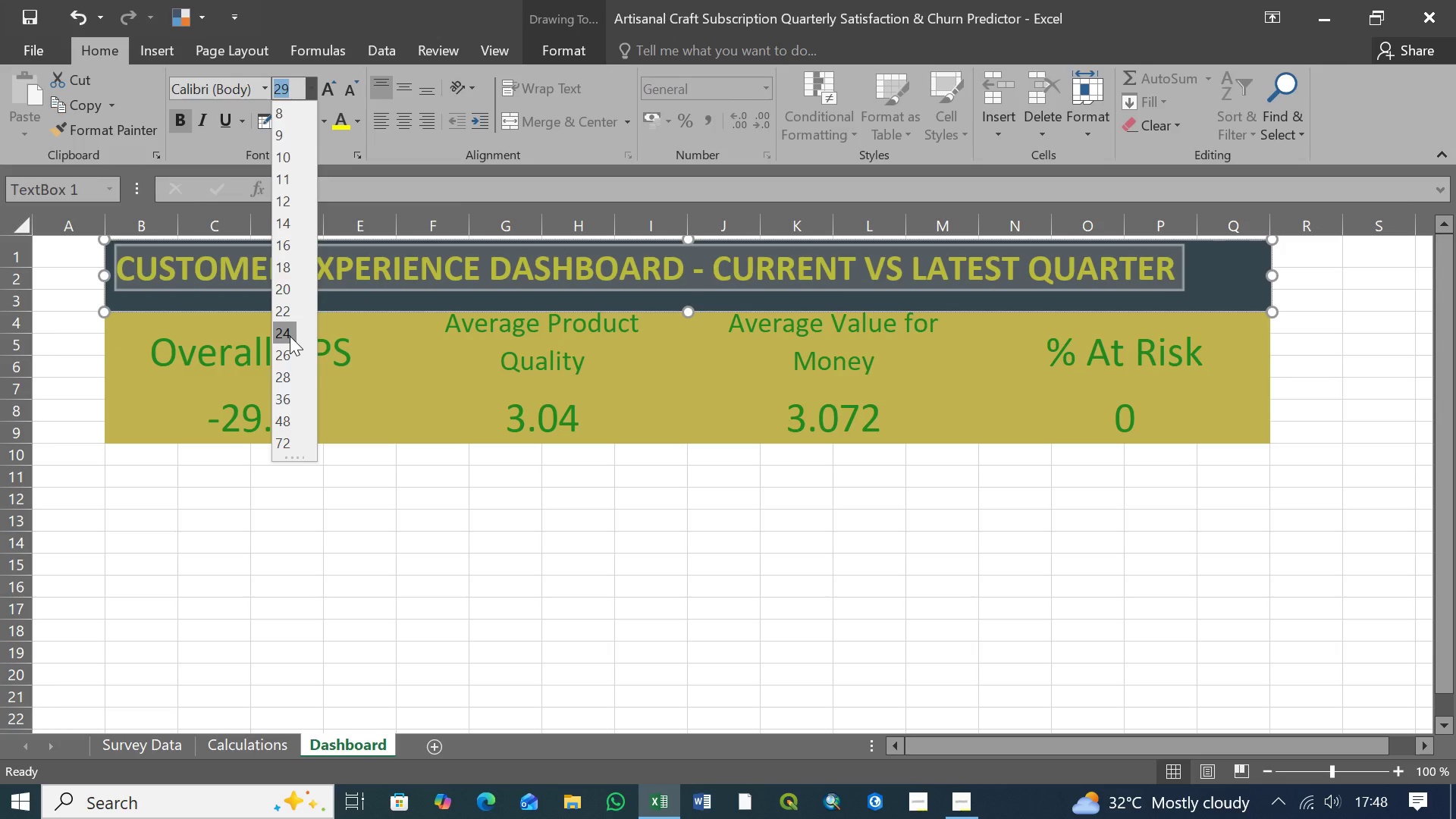 
wait(7.55)
 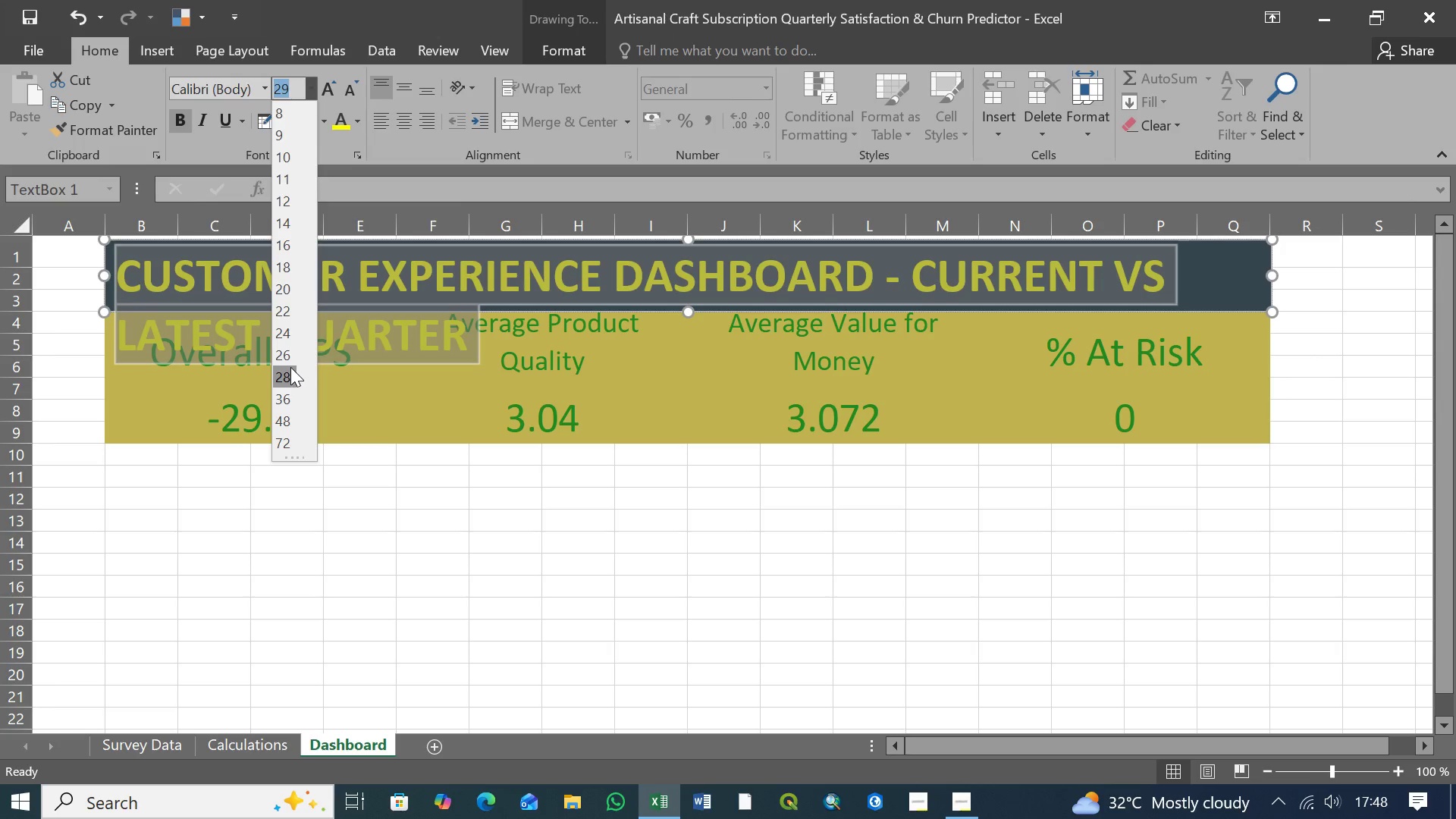 
left_click([290, 336])
 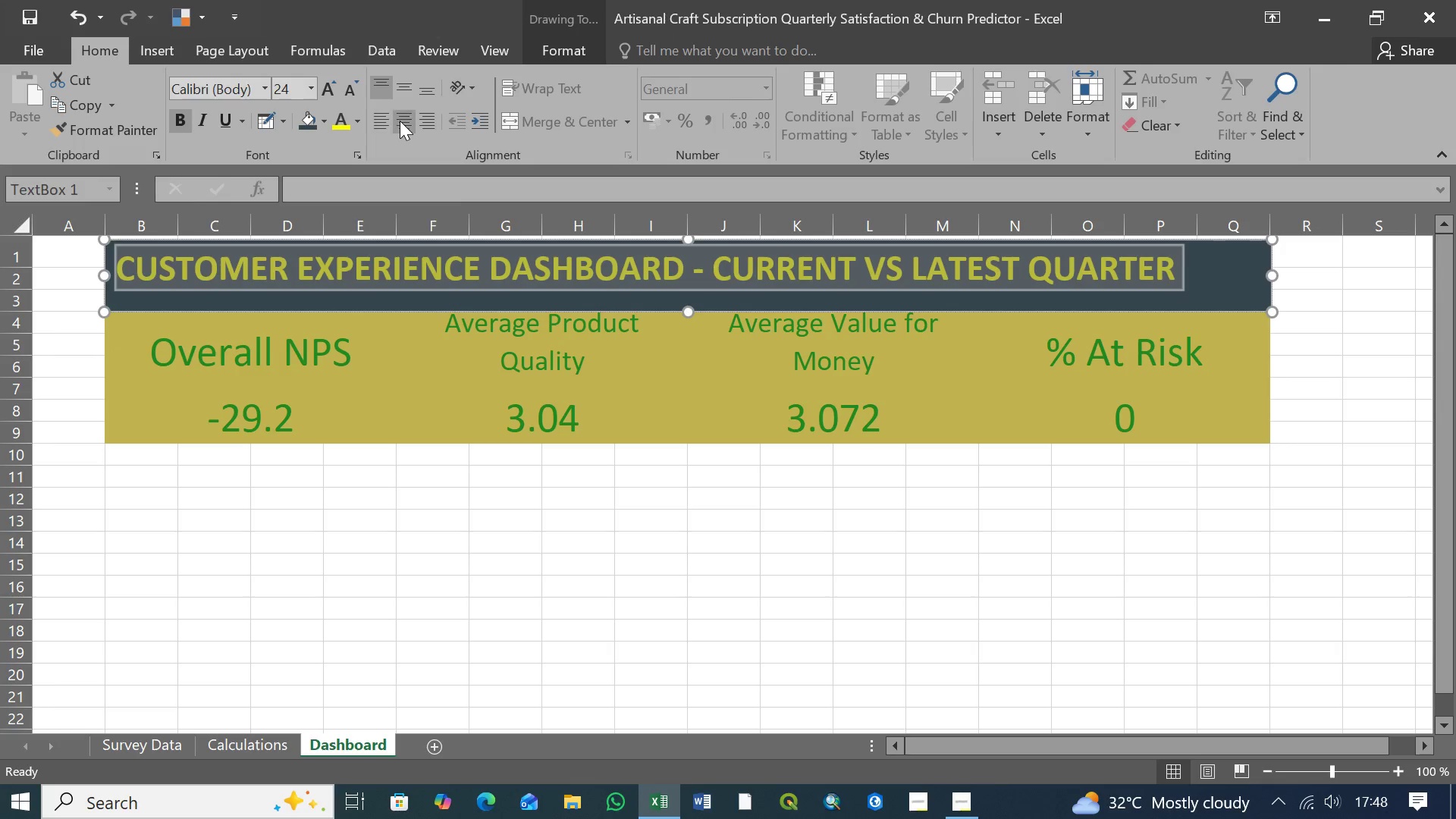 
left_click([400, 121])
 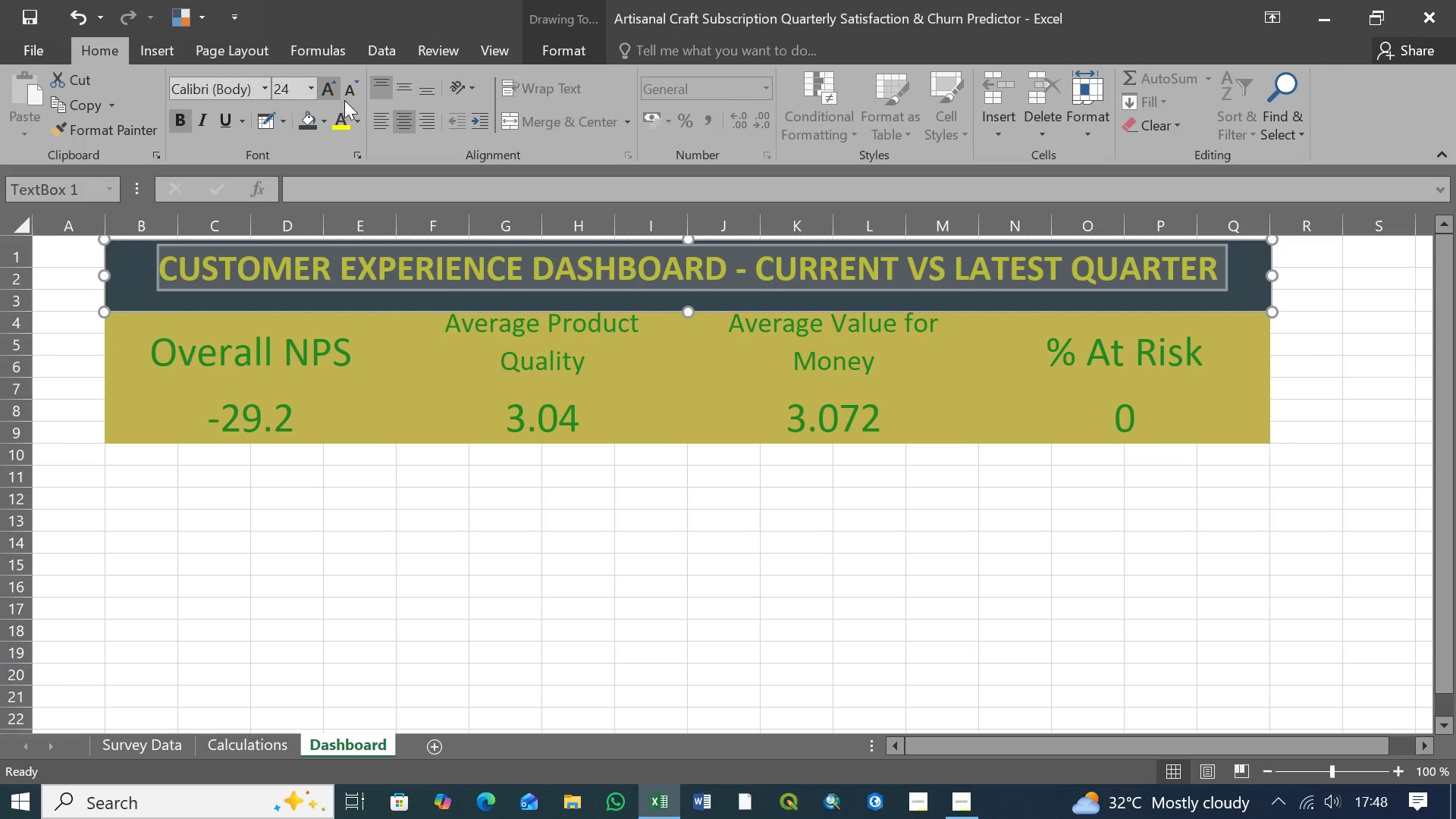 
left_click([400, 89])
 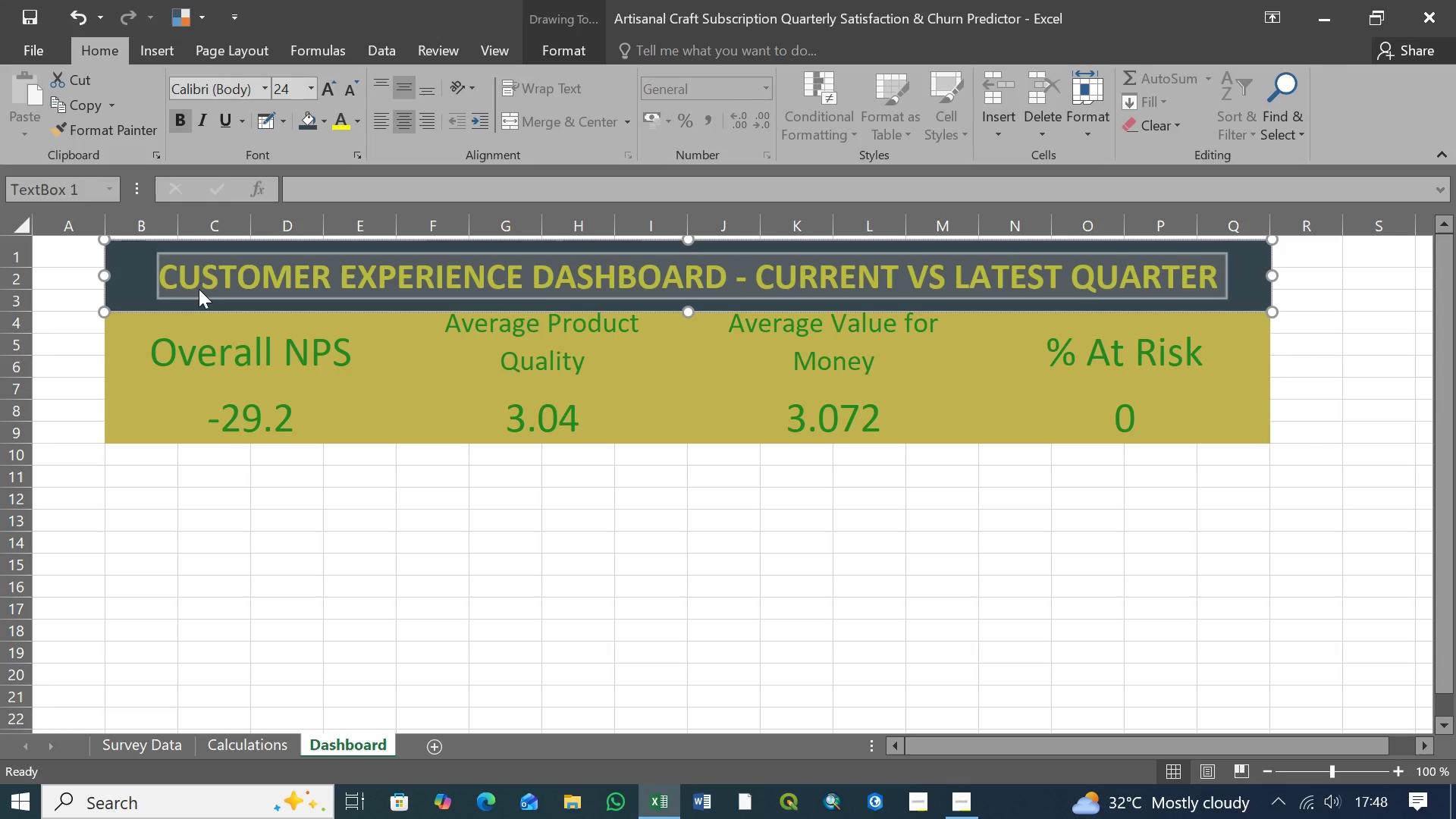 
wait(11.06)
 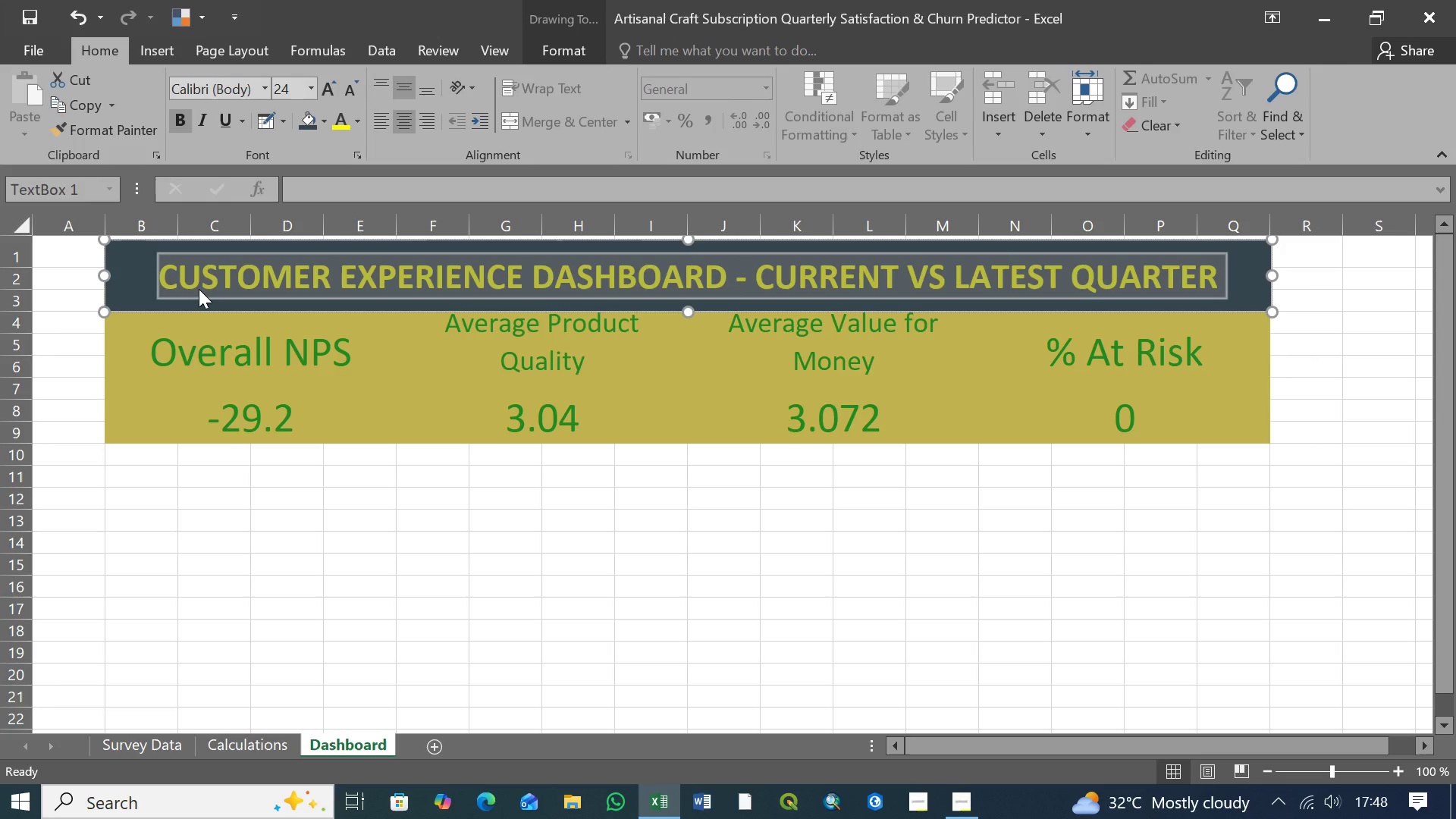 
mouse_move([348, 115])
 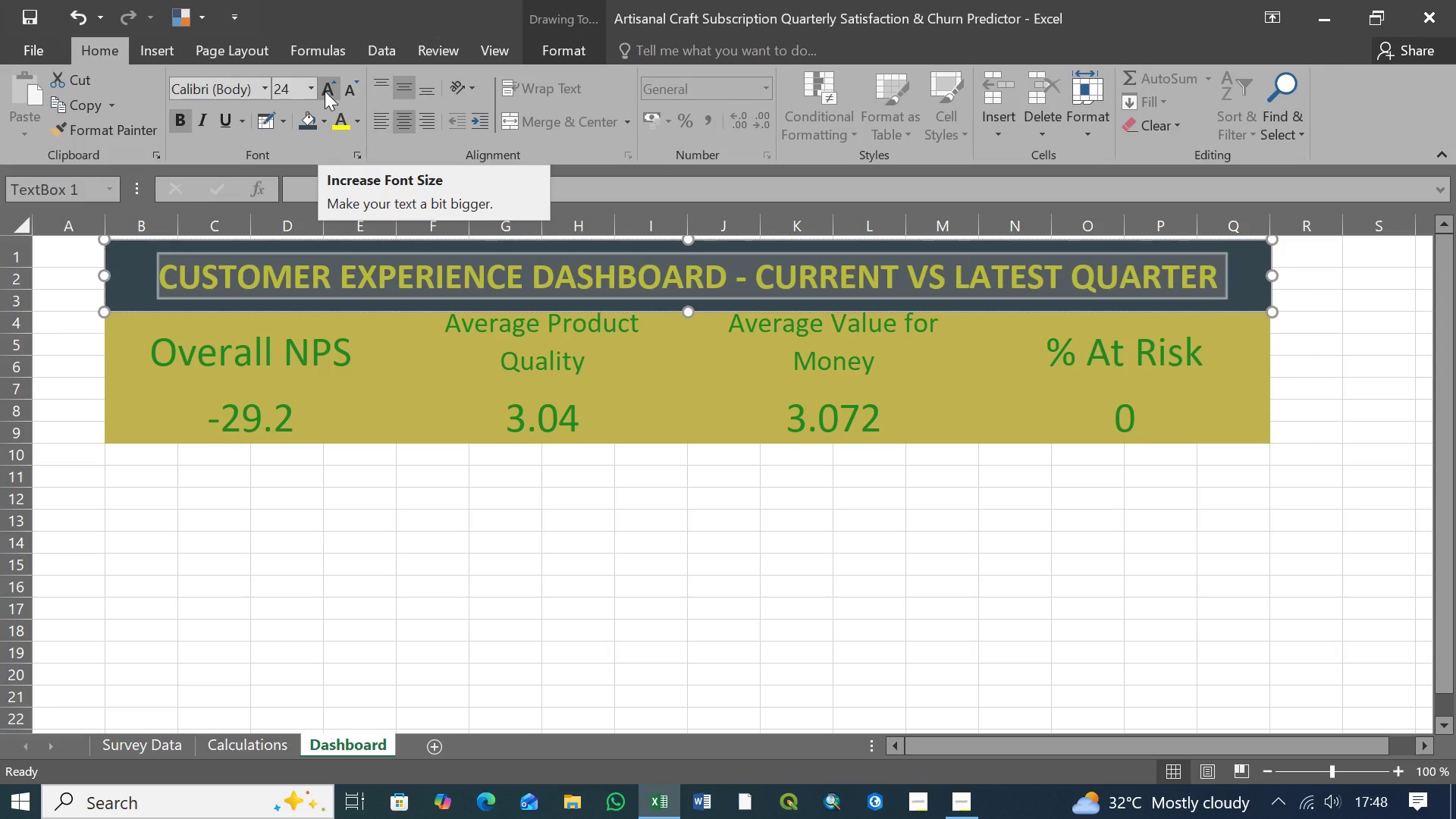 
left_click([326, 90])
 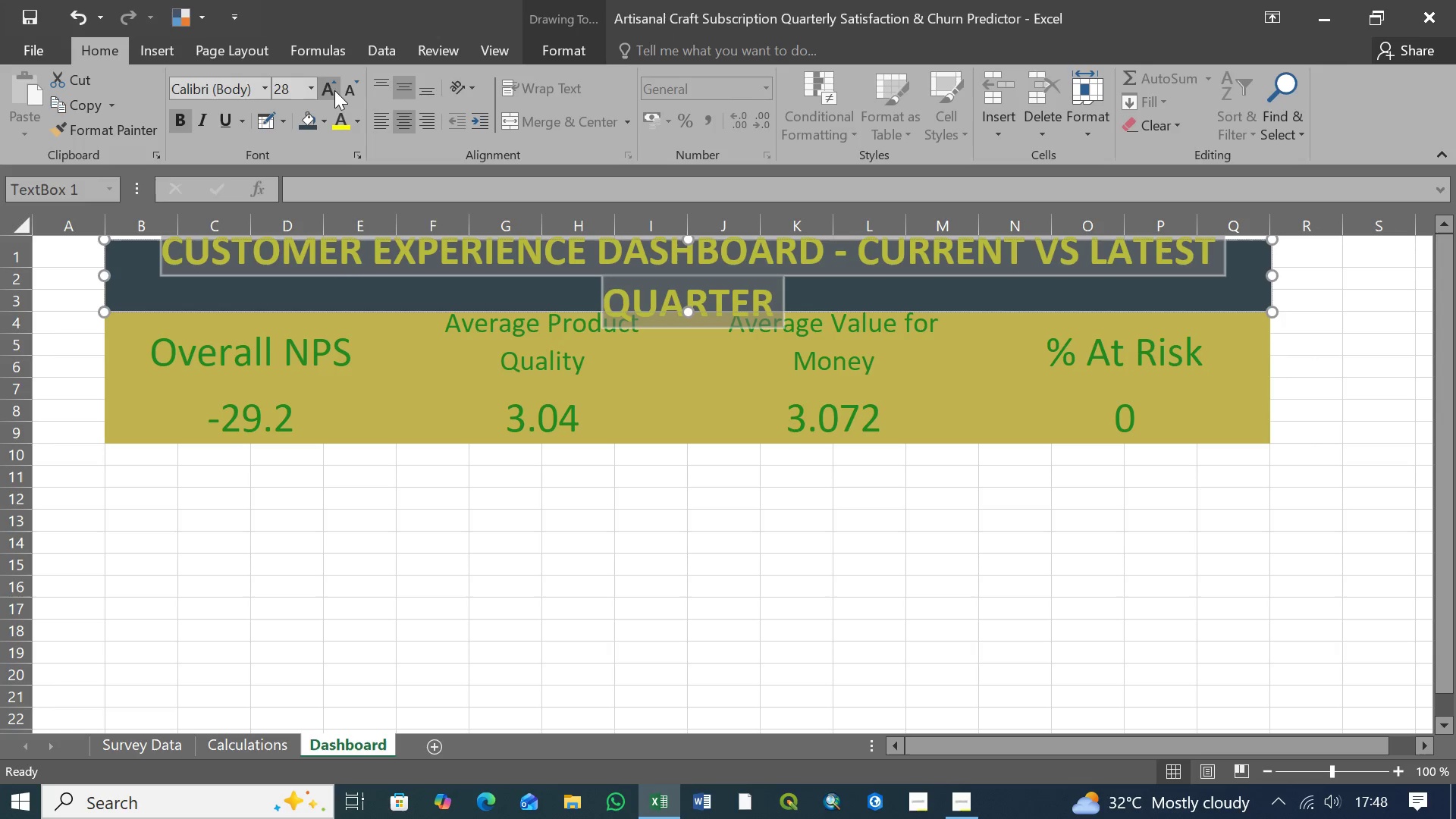 
left_click([350, 92])
 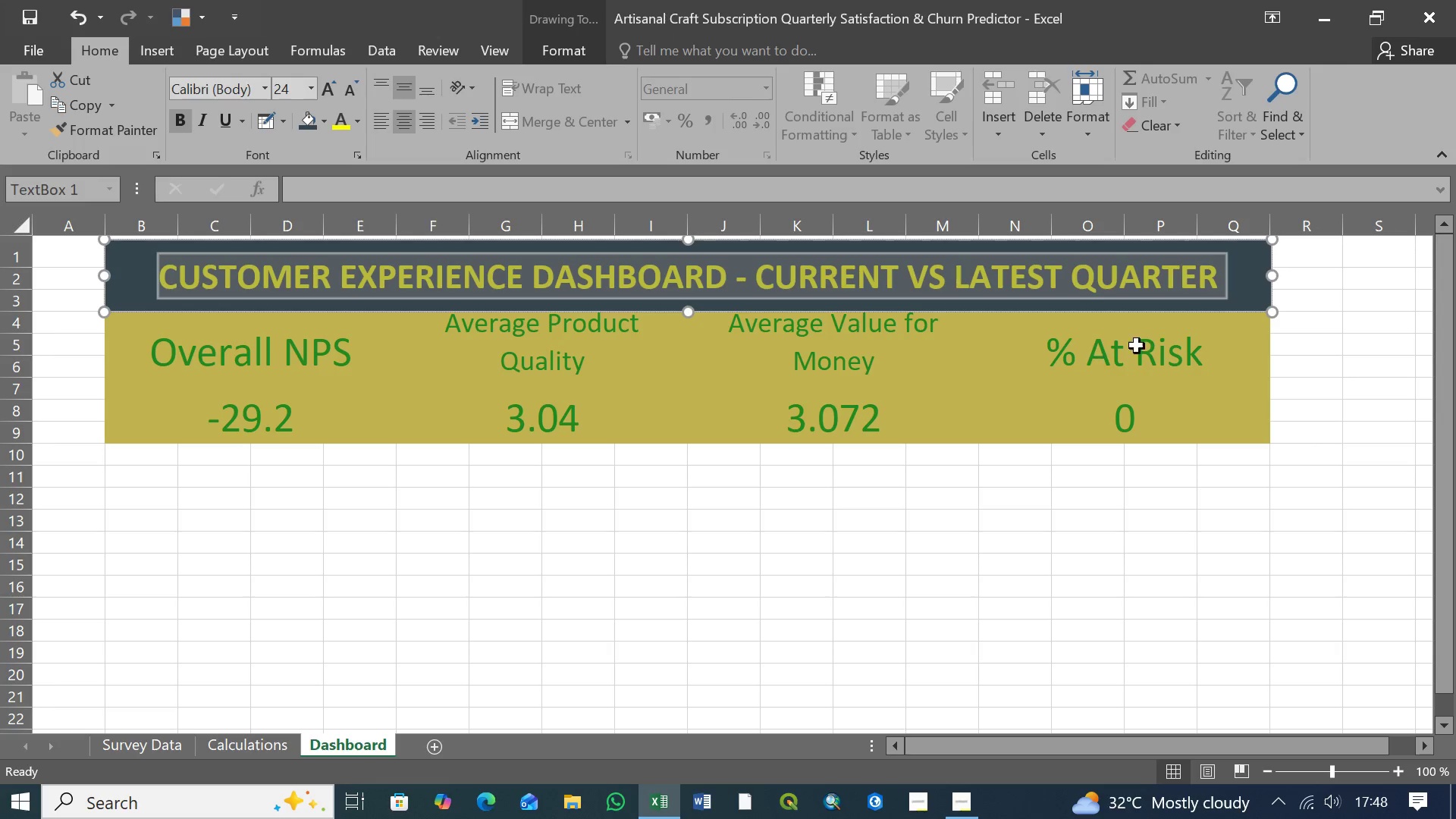 
left_click([1263, 334])
 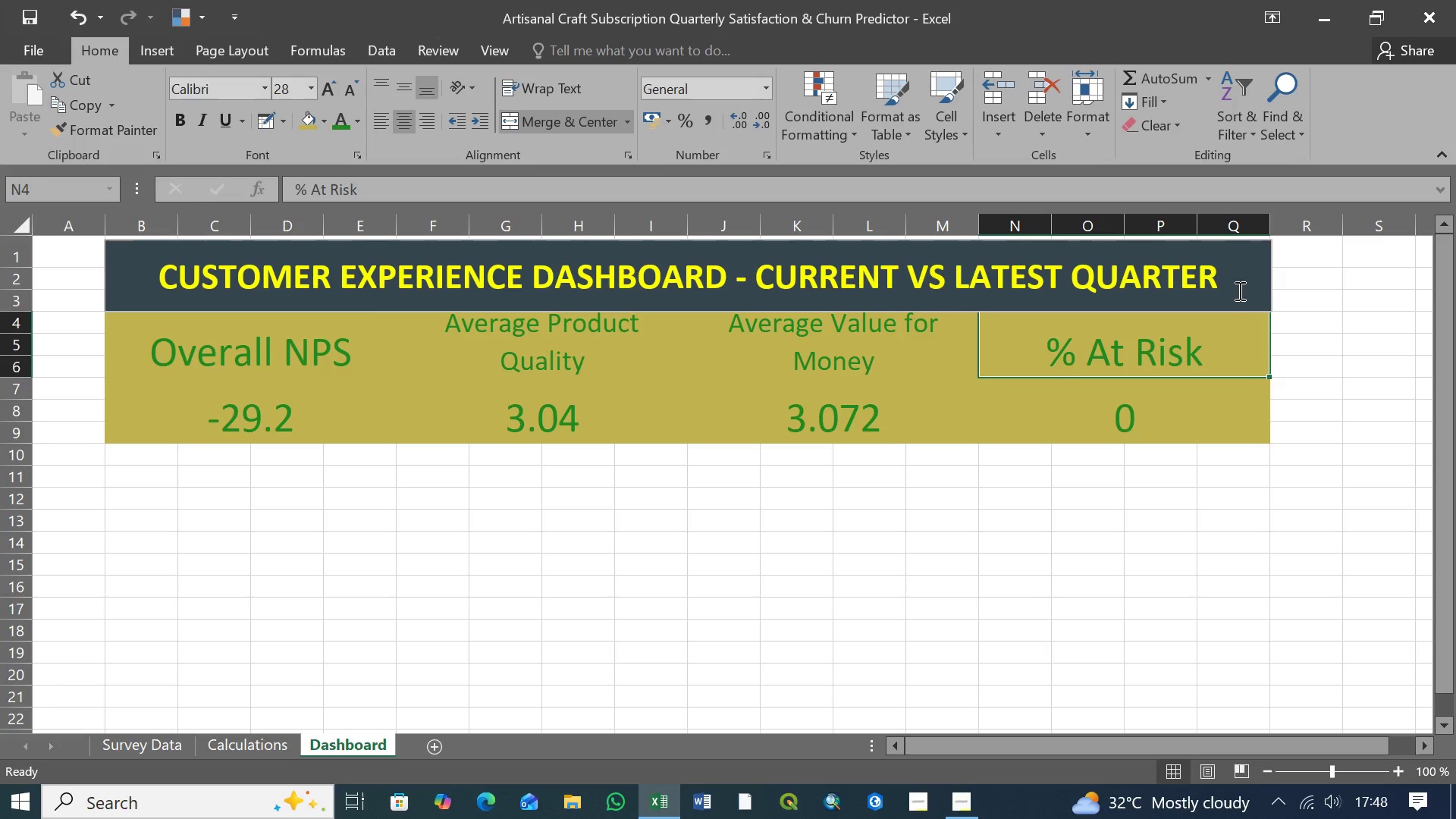 
left_click([1219, 290])
 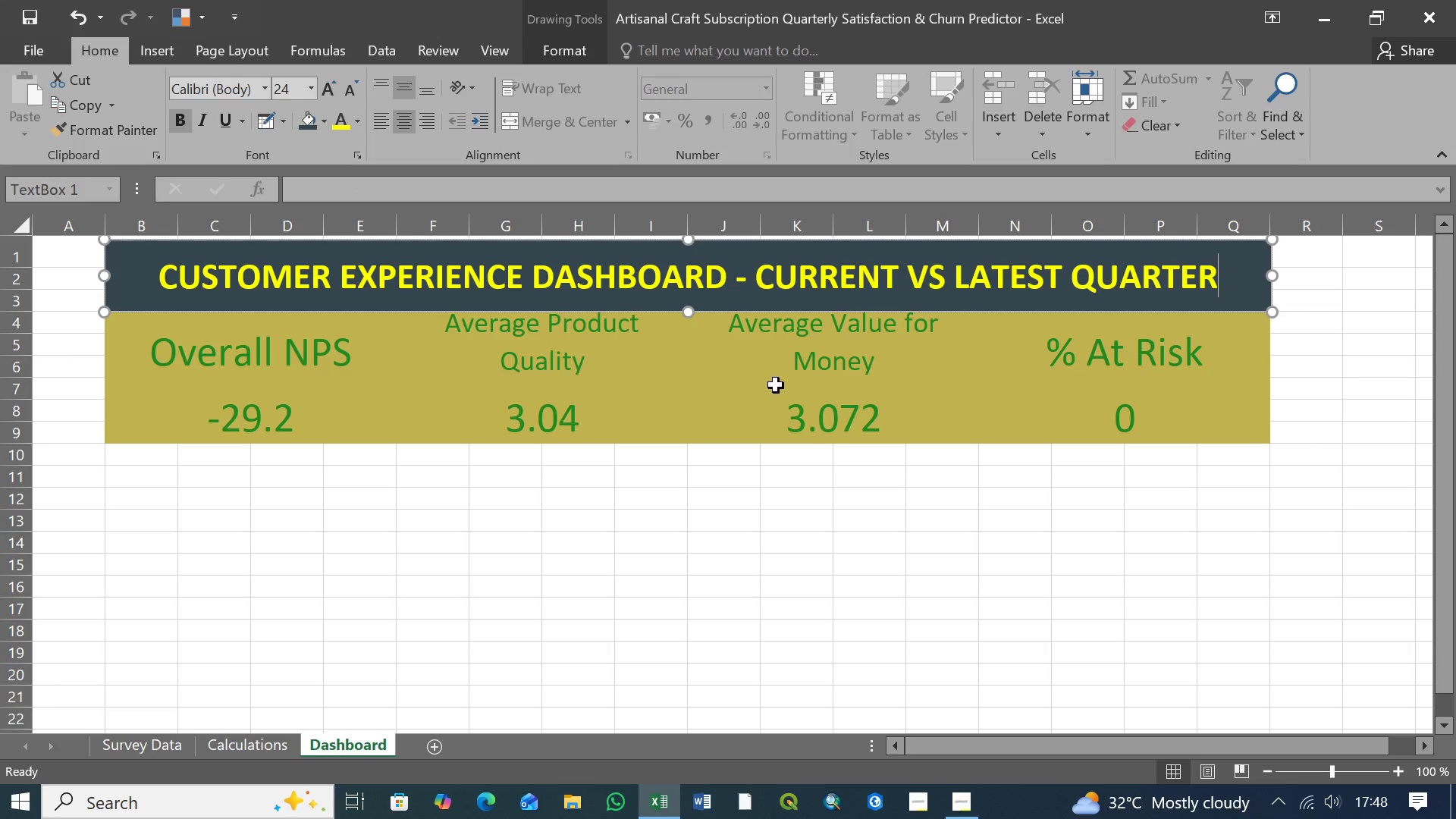 
left_click([777, 384])
 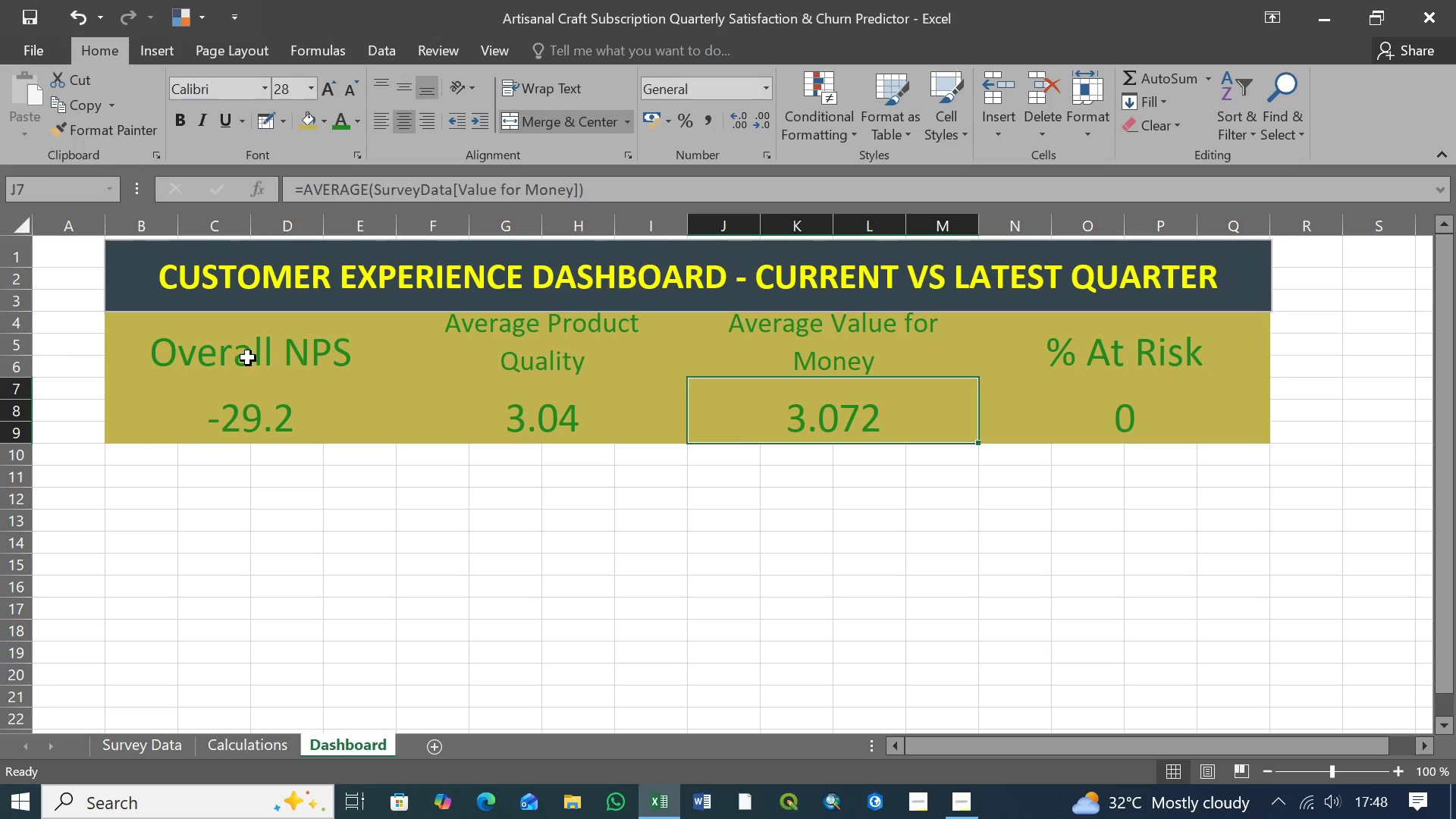 
left_click([228, 347])
 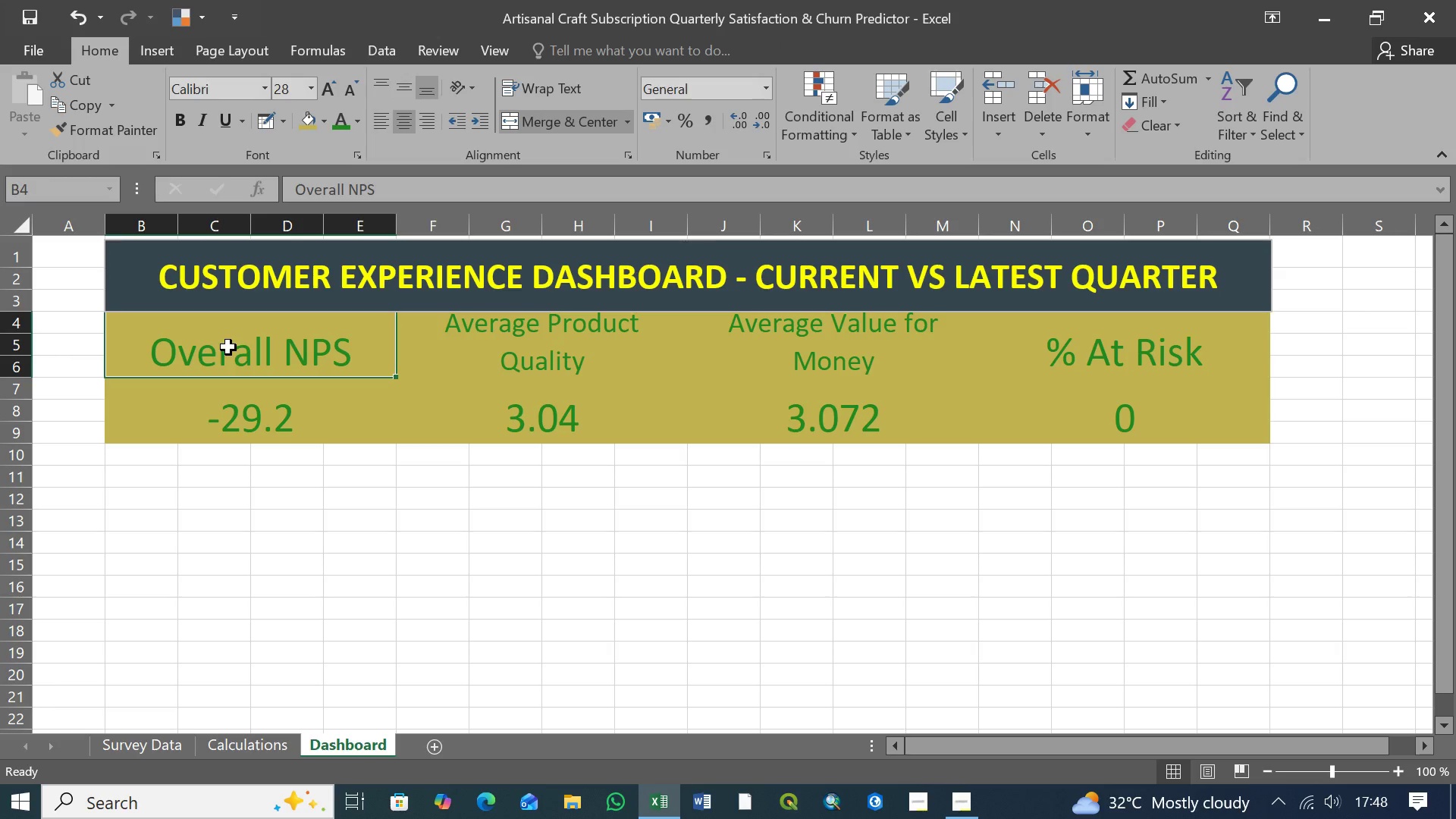 
hold_key(key=ShiftLeft, duration=1.08)
left_click([1153, 424])
 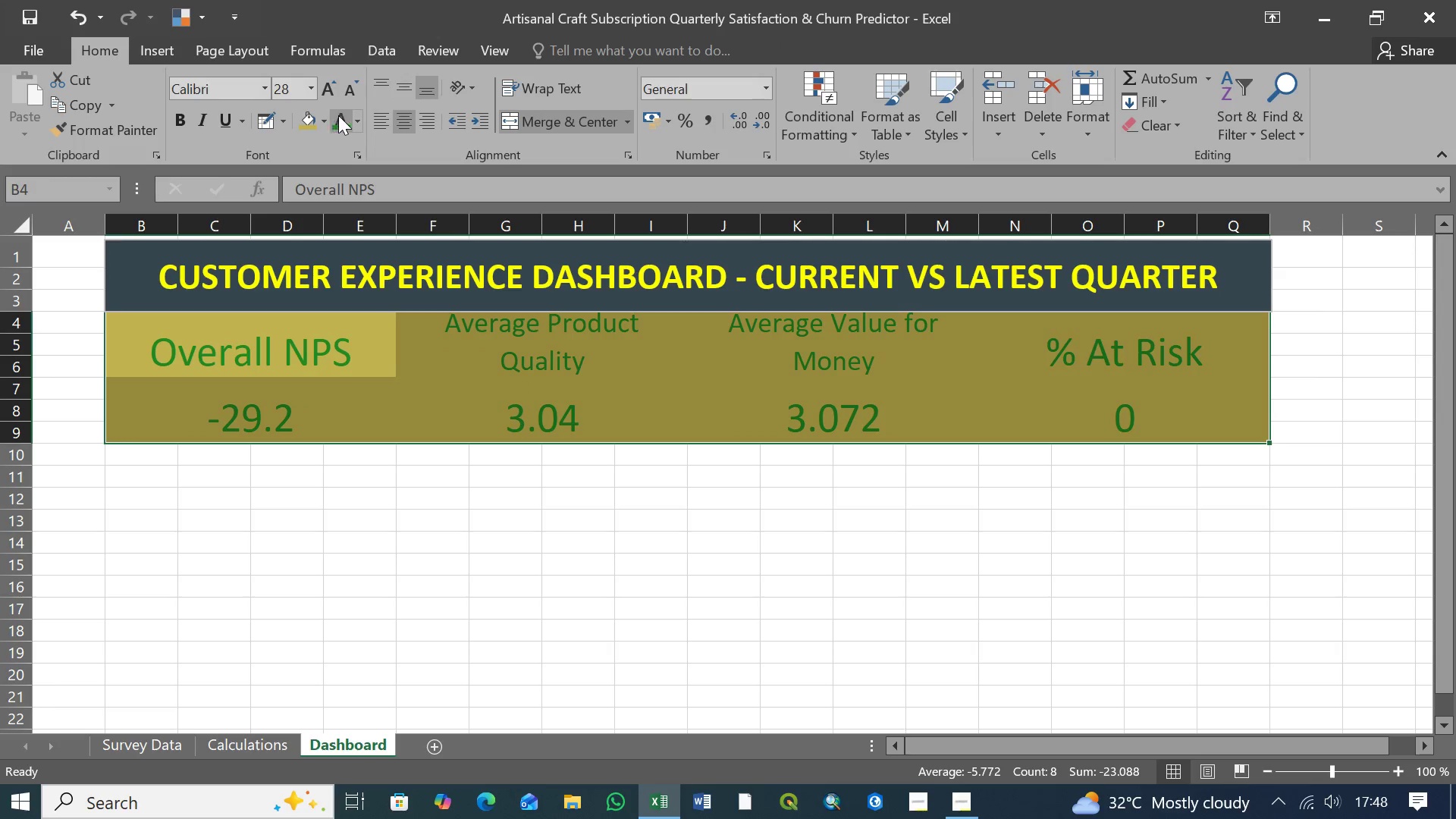 
left_click([353, 119])
 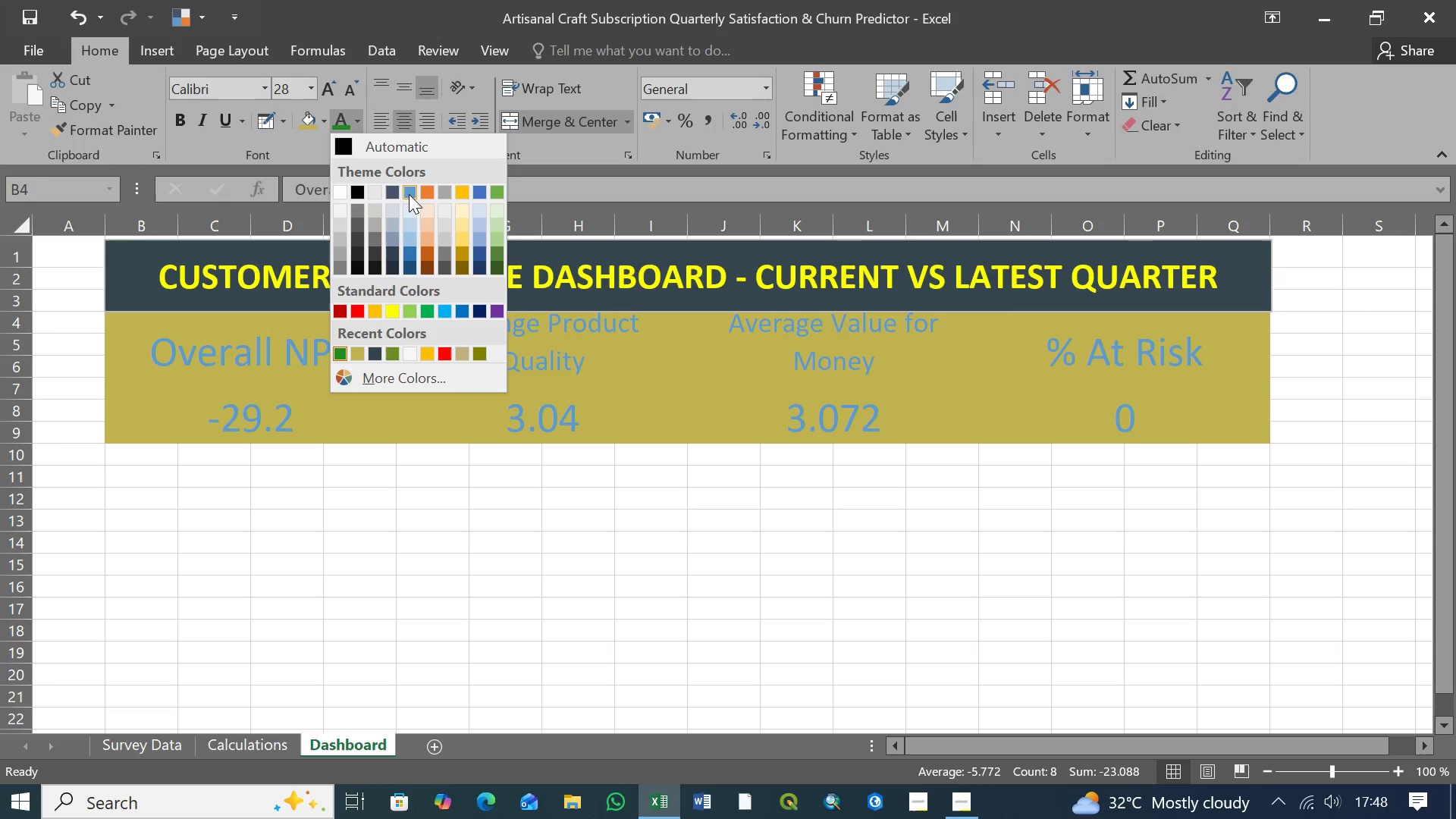 
wait(8.99)
 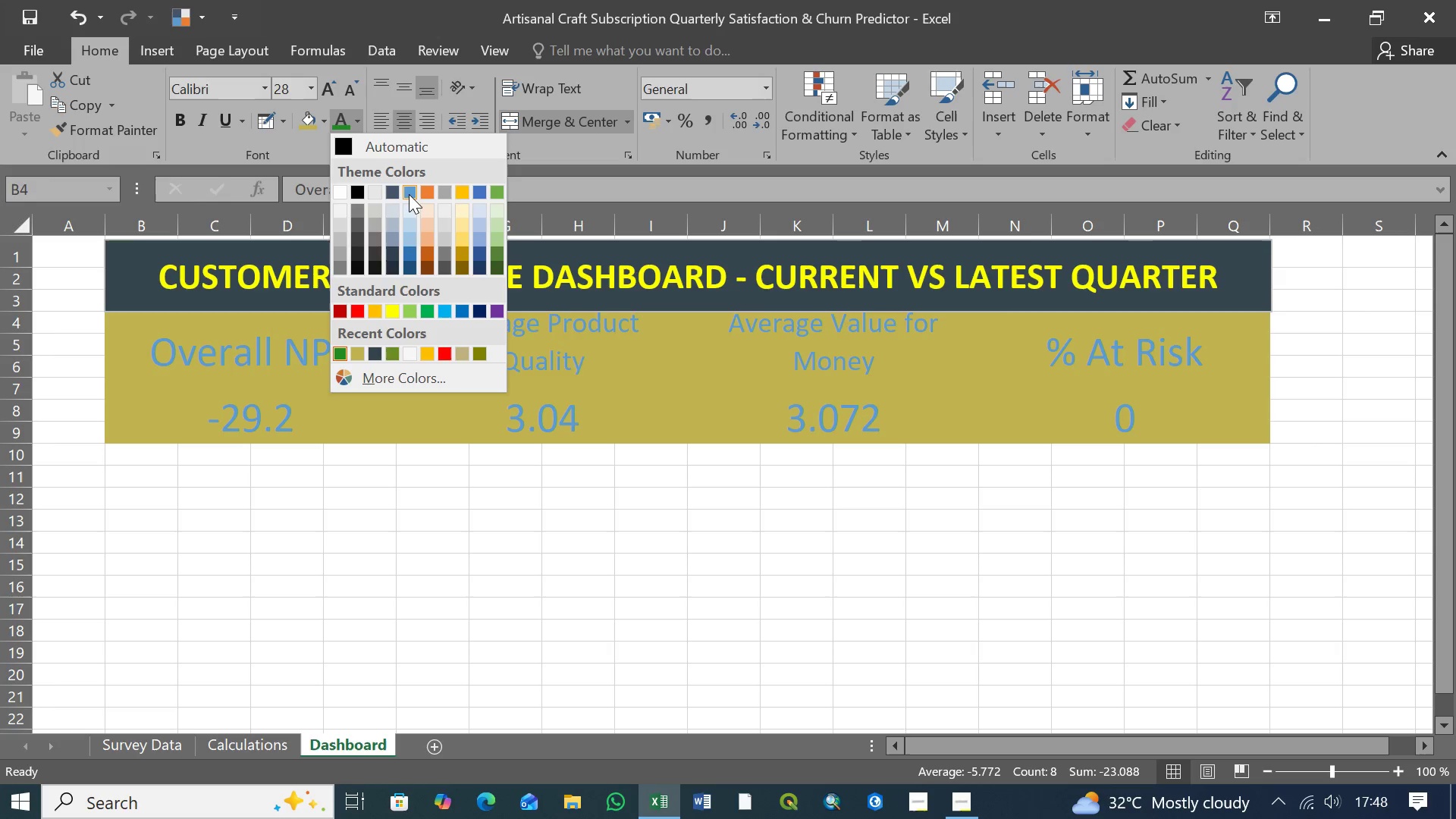 
mouse_move([407, 317])
 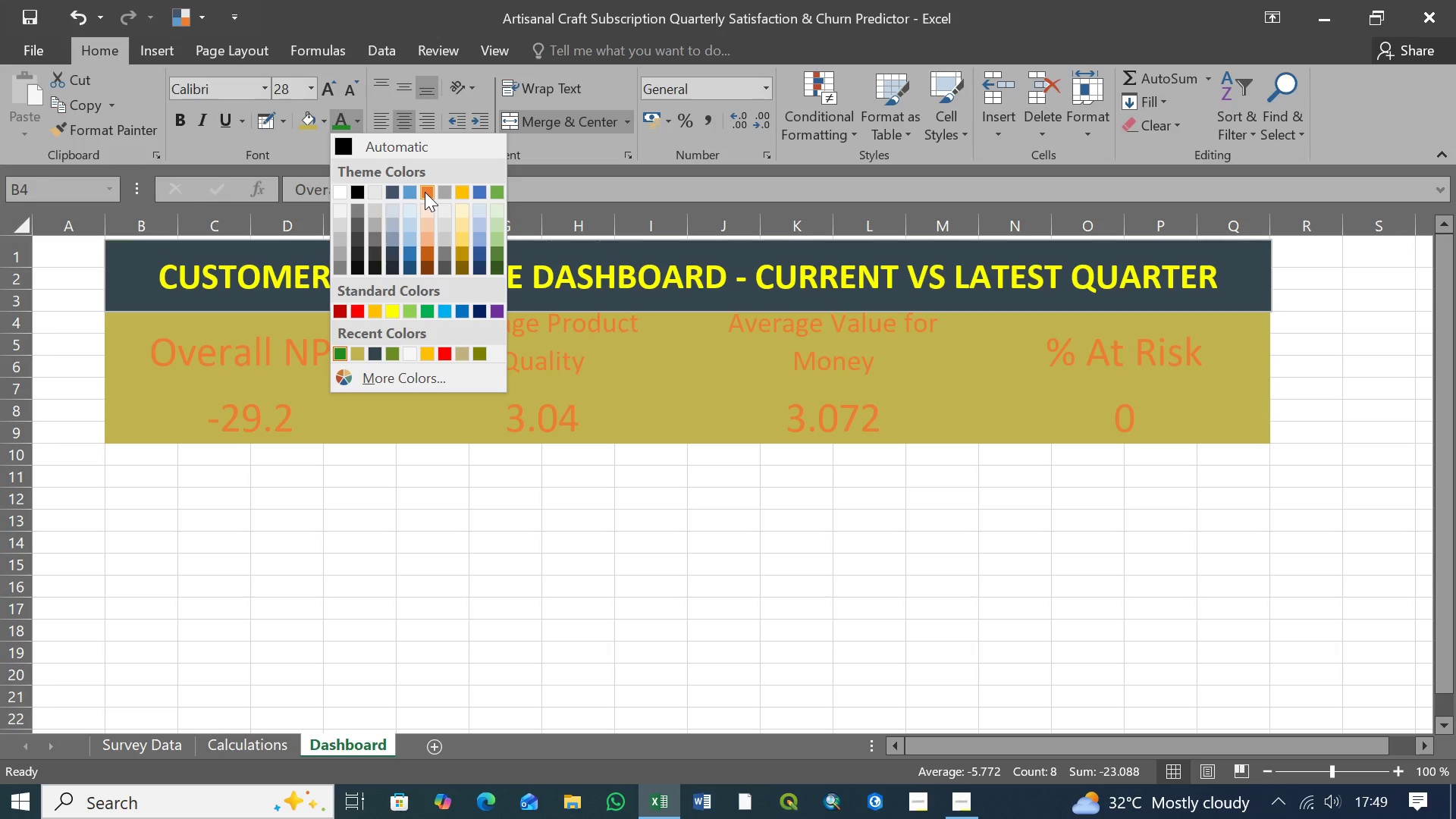 
wait(40.78)
 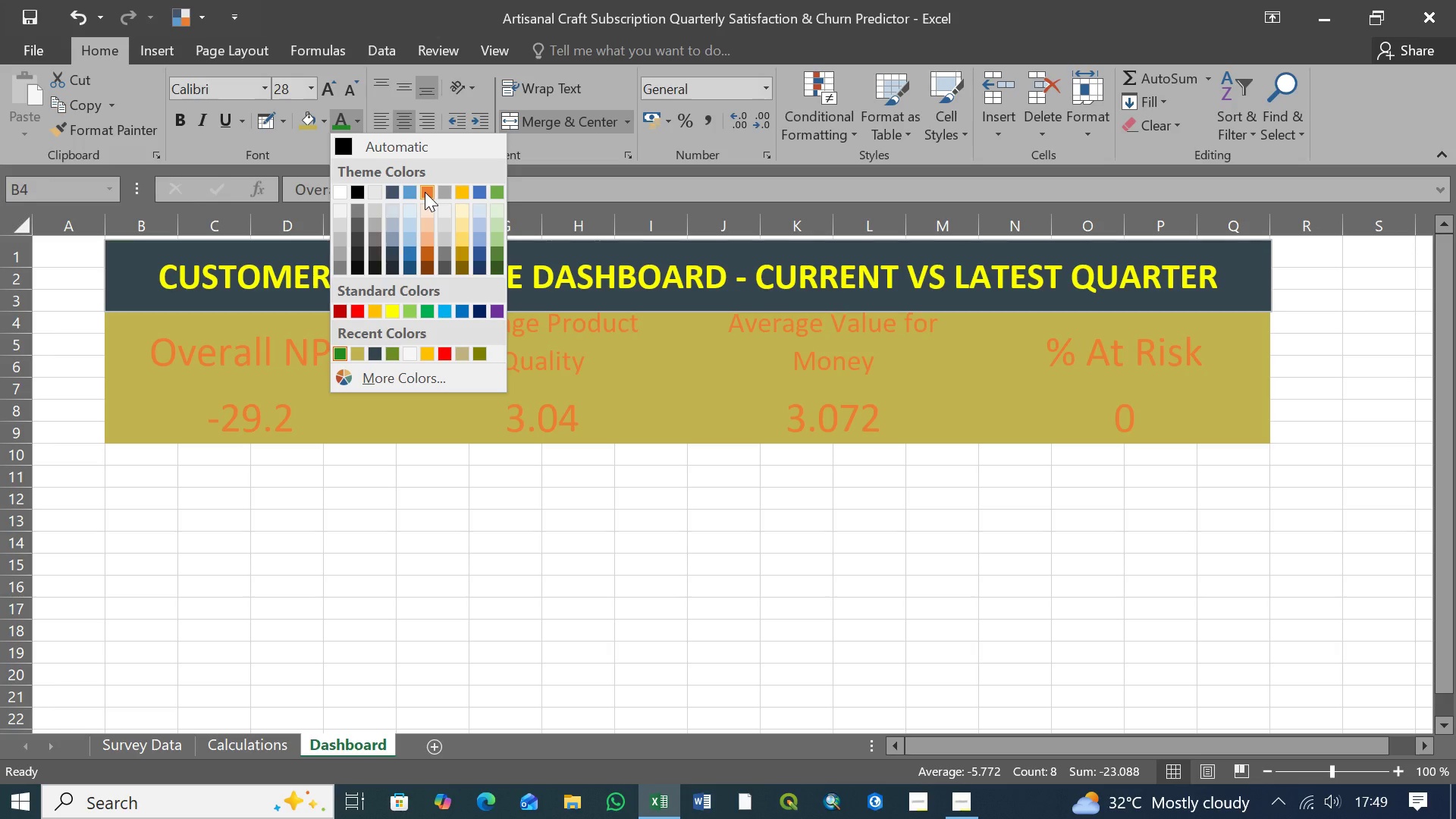 
left_click([429, 256])
 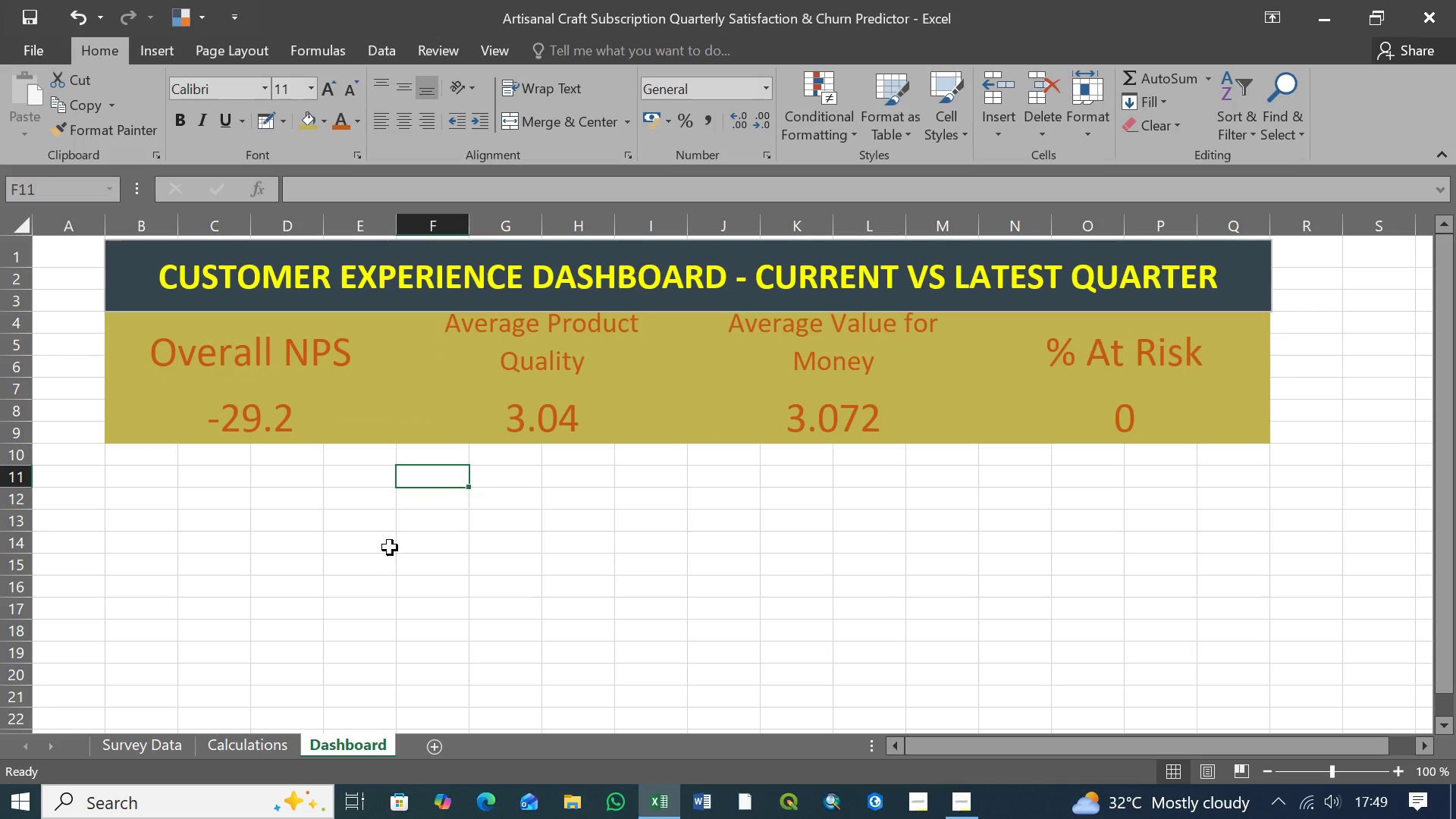 
left_click([332, 424])
 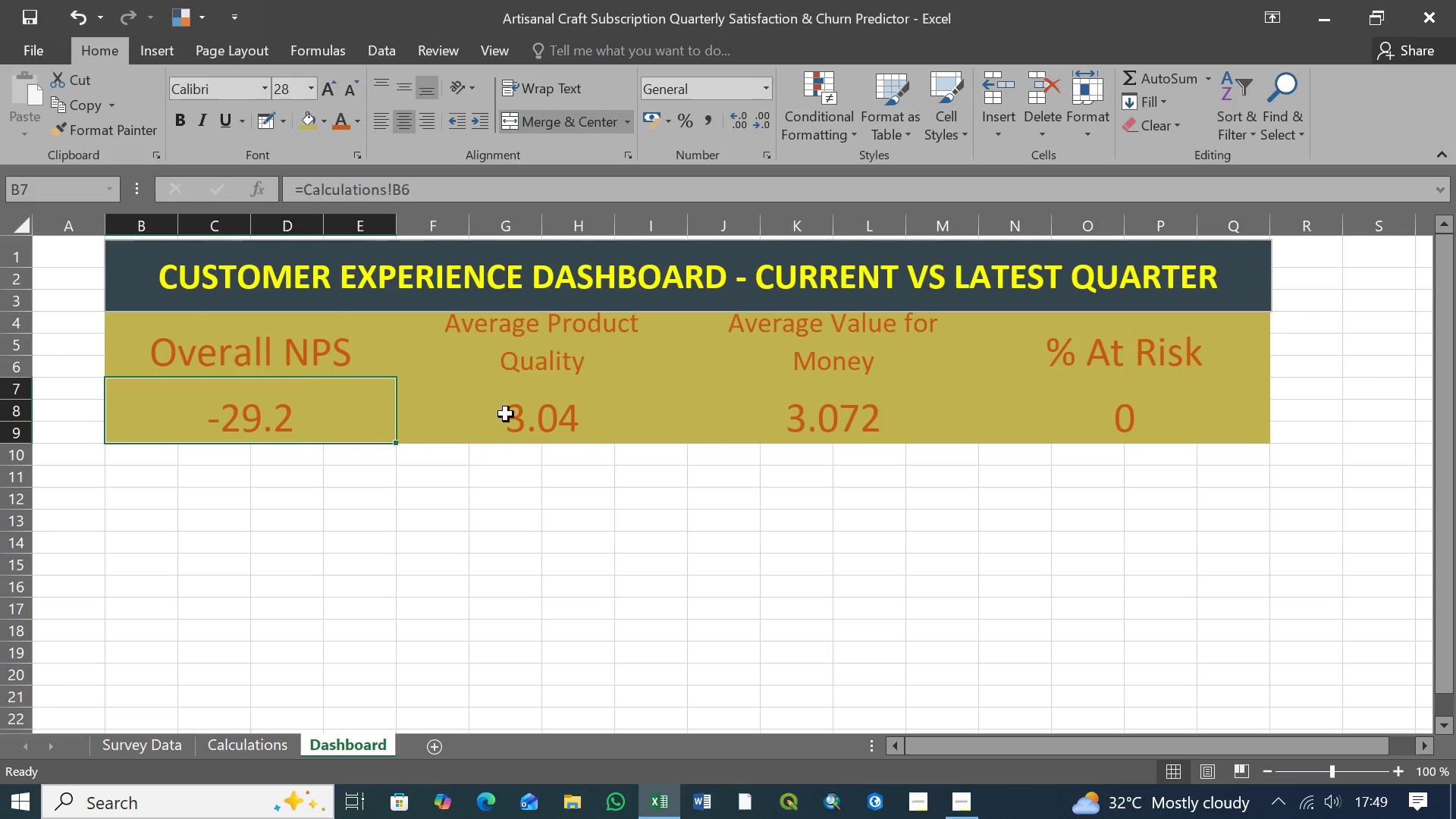 
left_click([506, 414])
 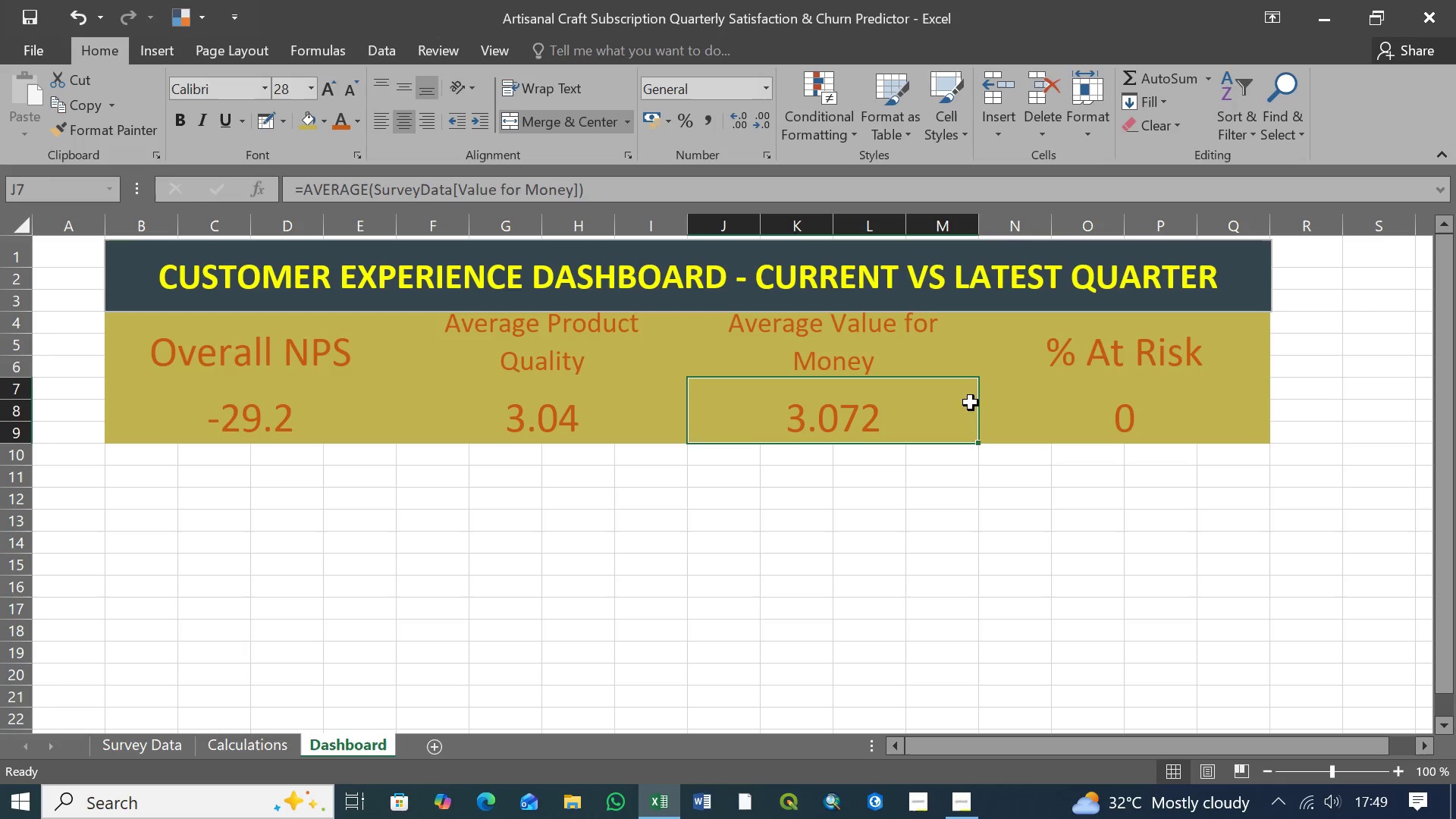 
left_click([1116, 406])
 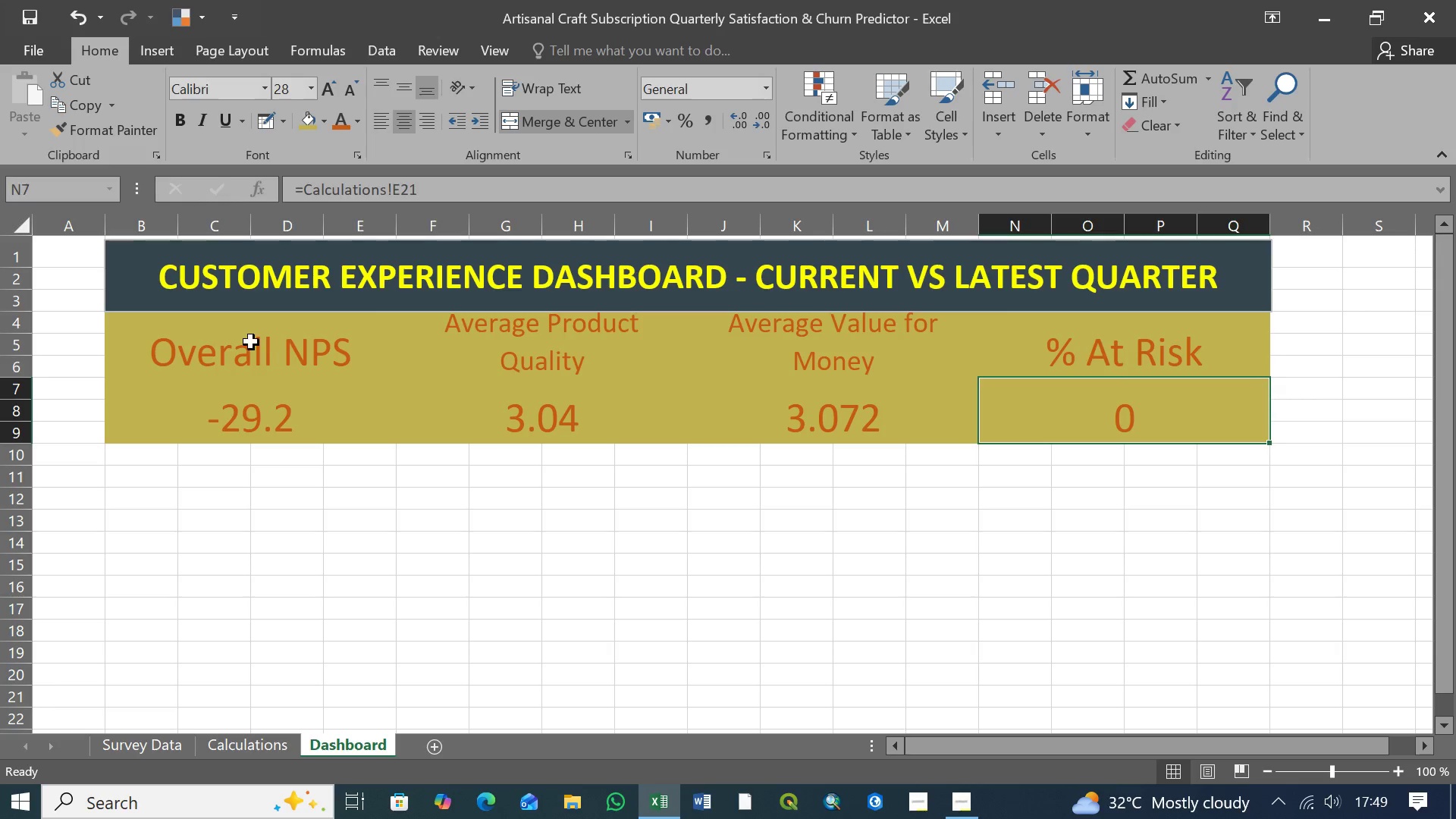 
left_click([249, 342])
 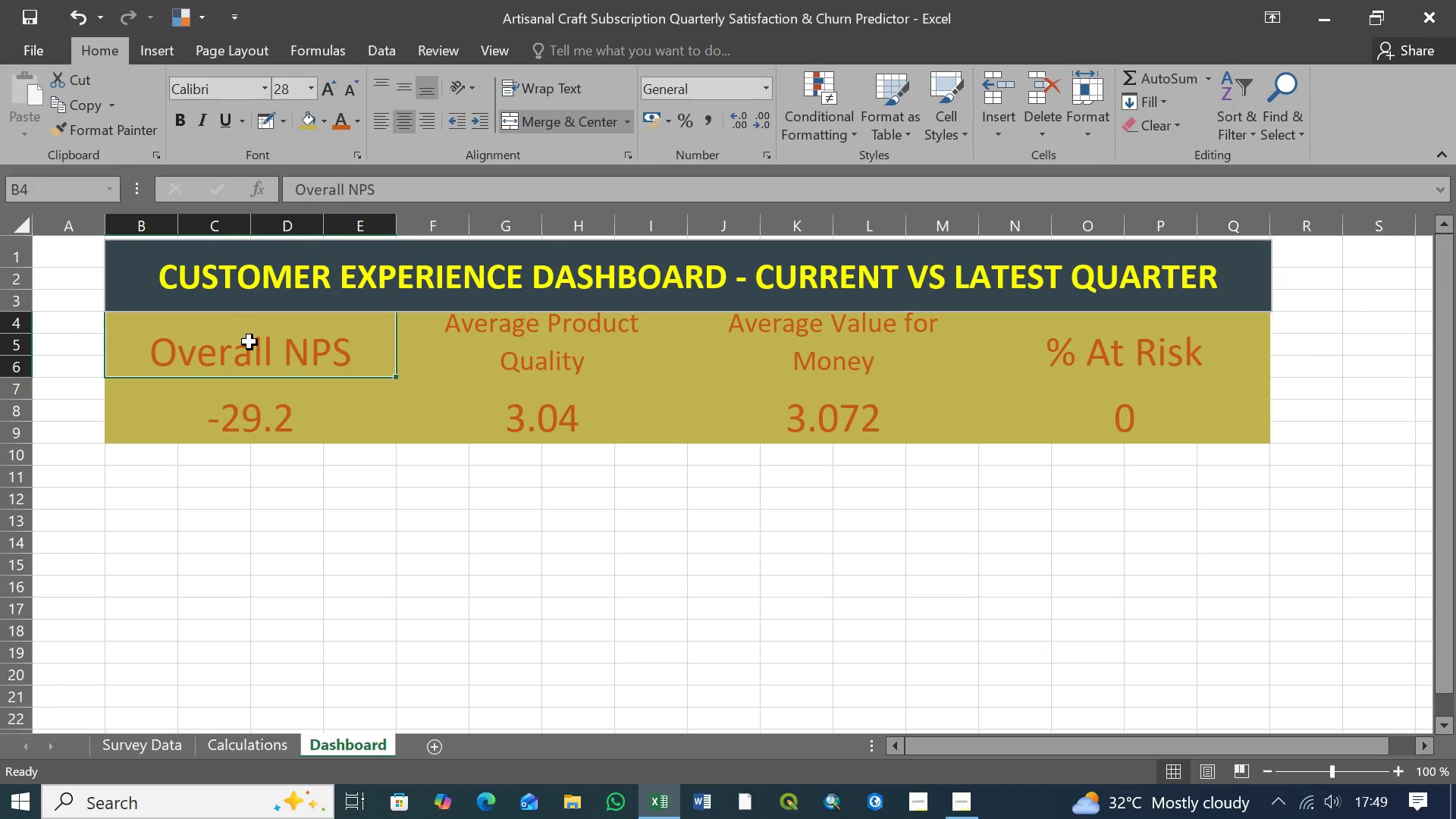 
hold_key(key=ShiftLeft, duration=1.2)
left_click([1102, 423])
 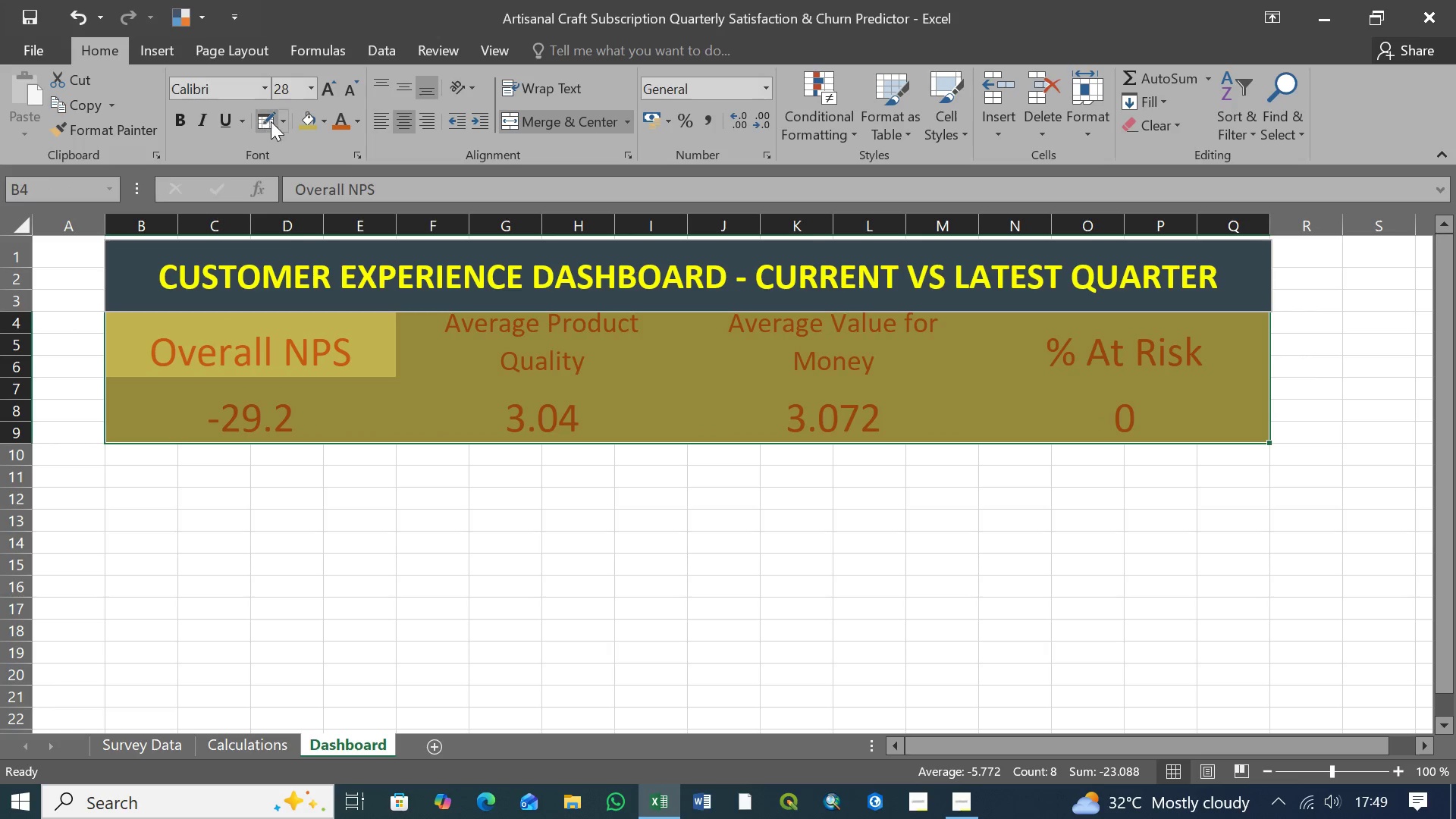 
left_click([264, 124])
 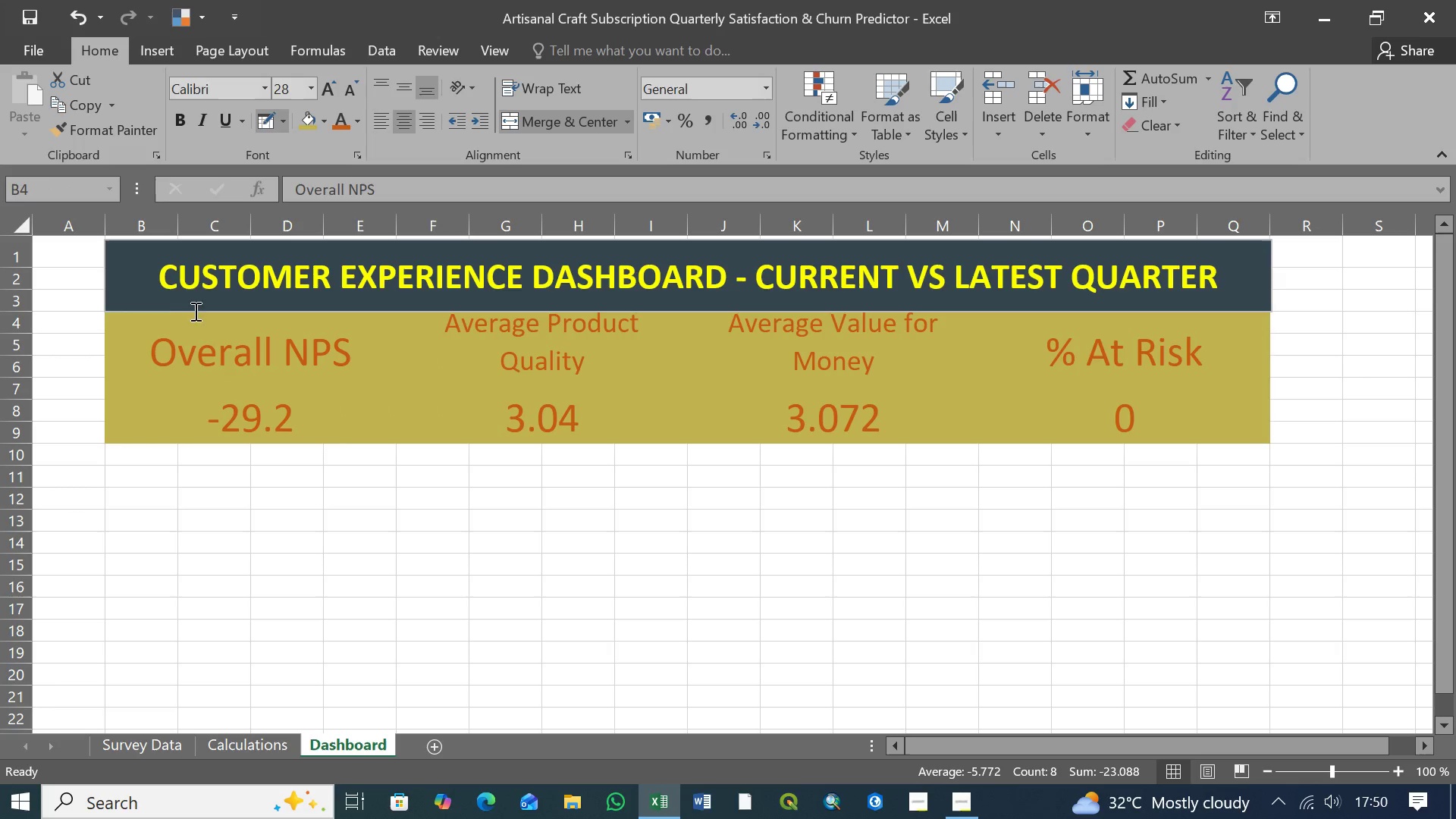 
left_click([189, 324])
 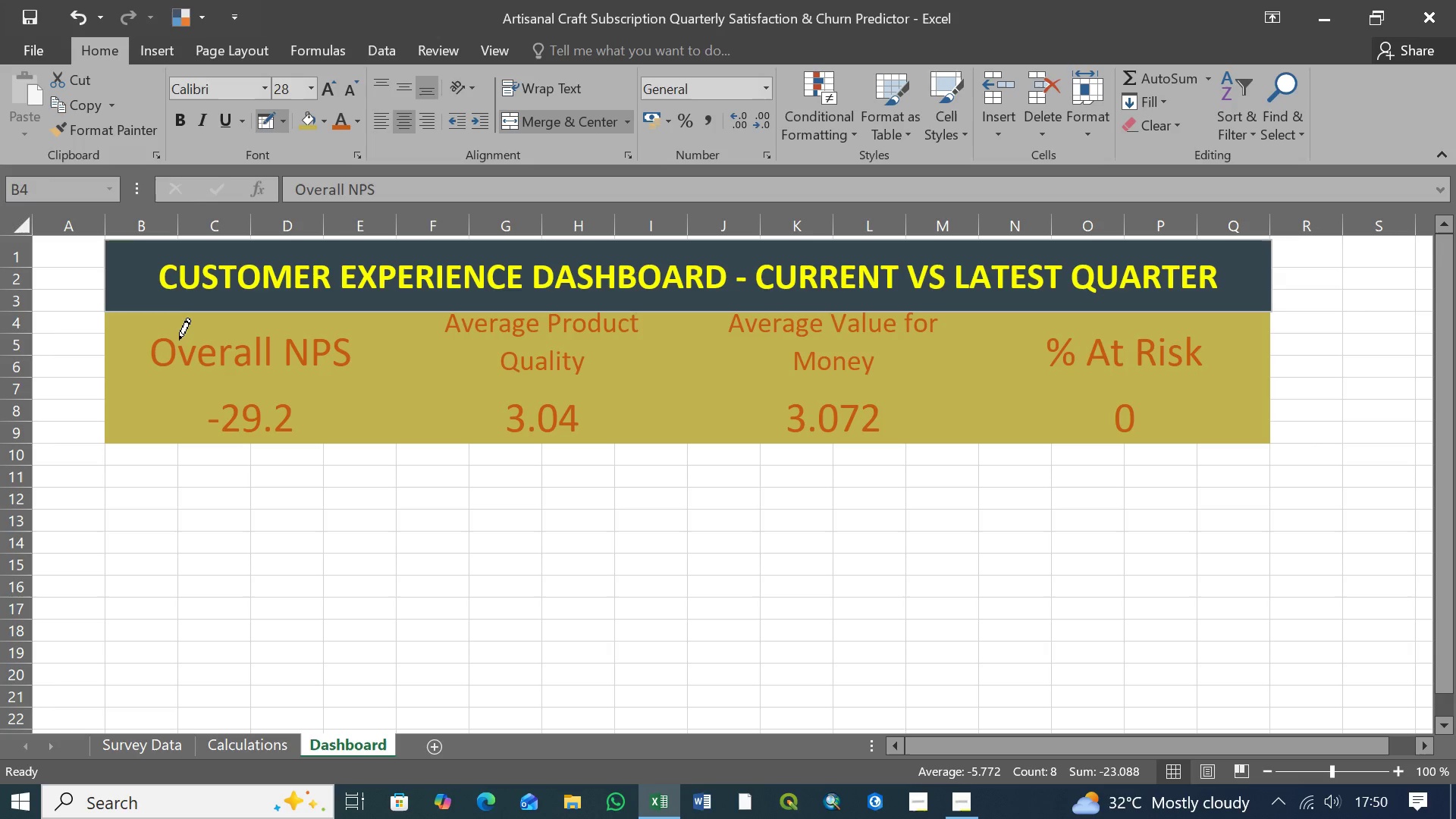 
left_click([179, 340])
 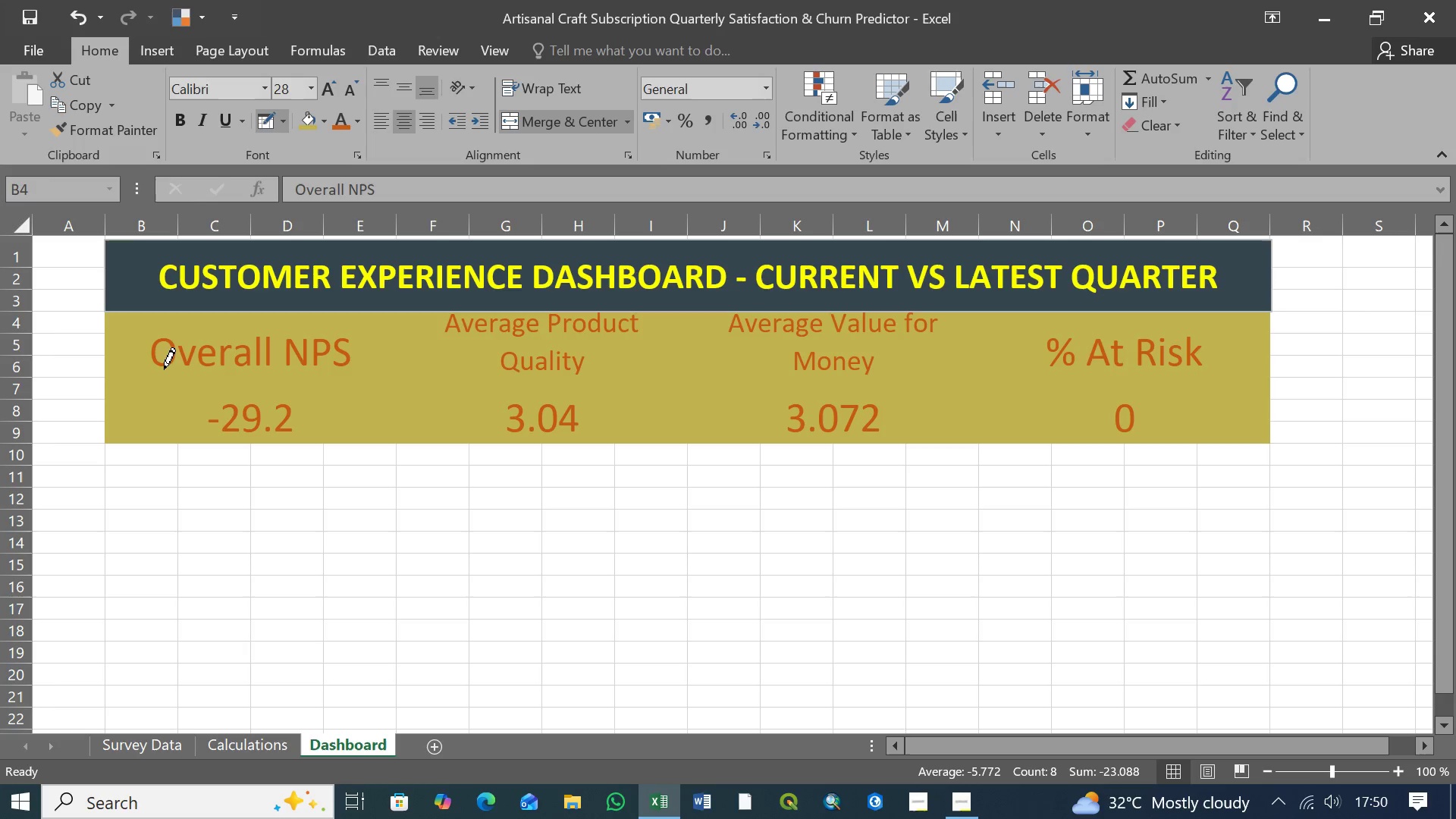 
double_click([164, 369])
 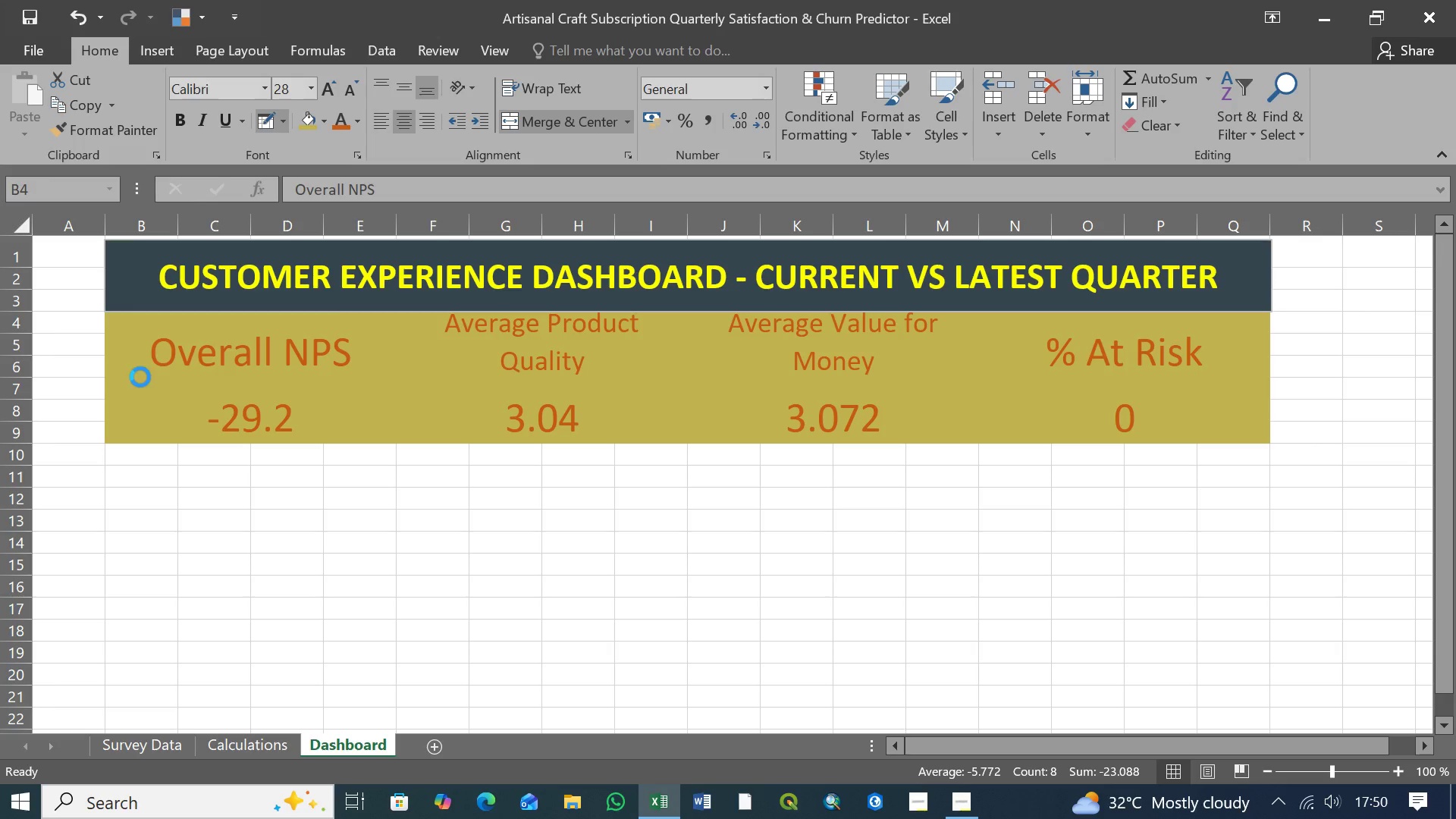 
triple_click([140, 377])
 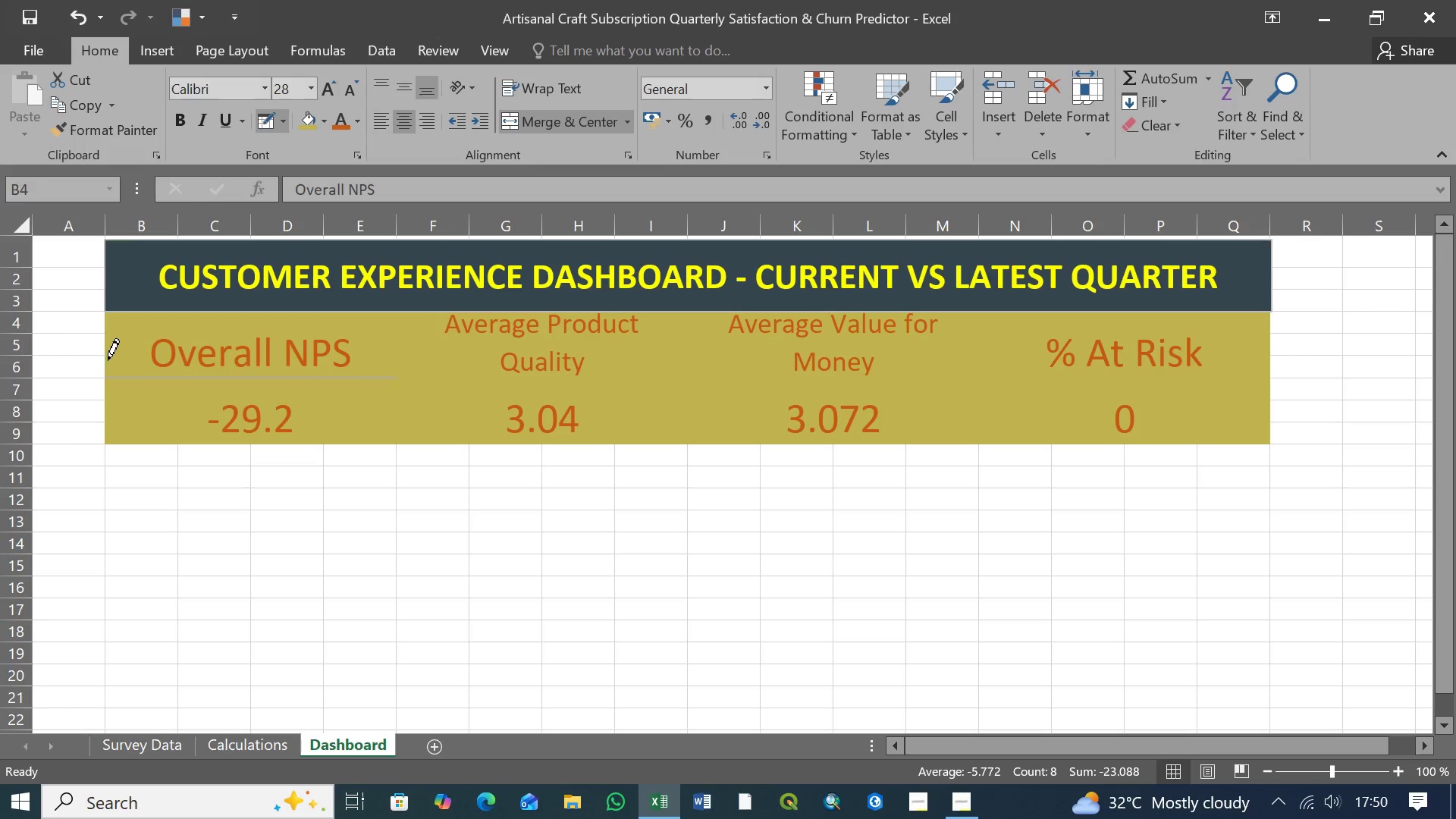 
left_click([108, 360])
 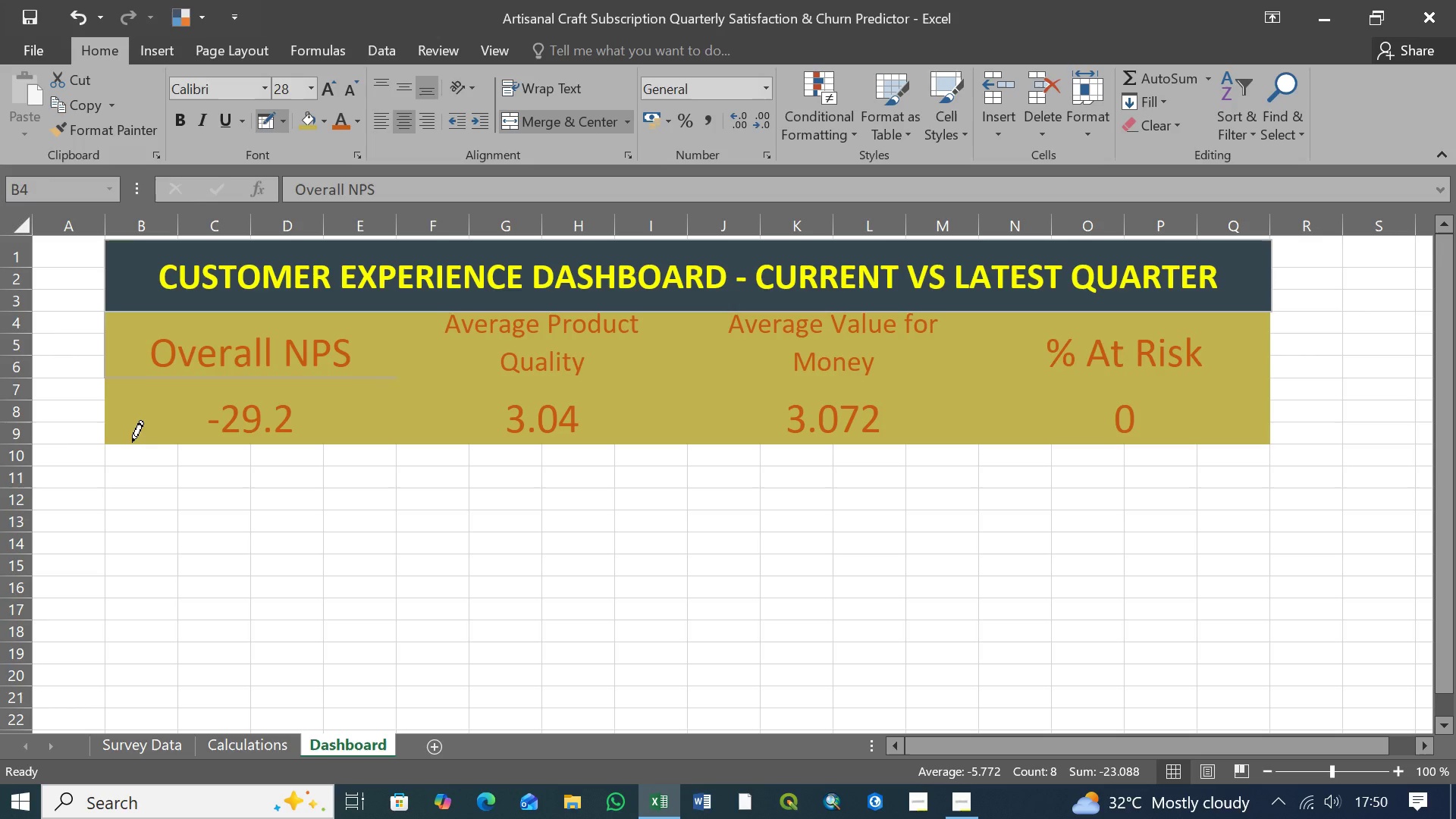 
left_click([132, 442])
 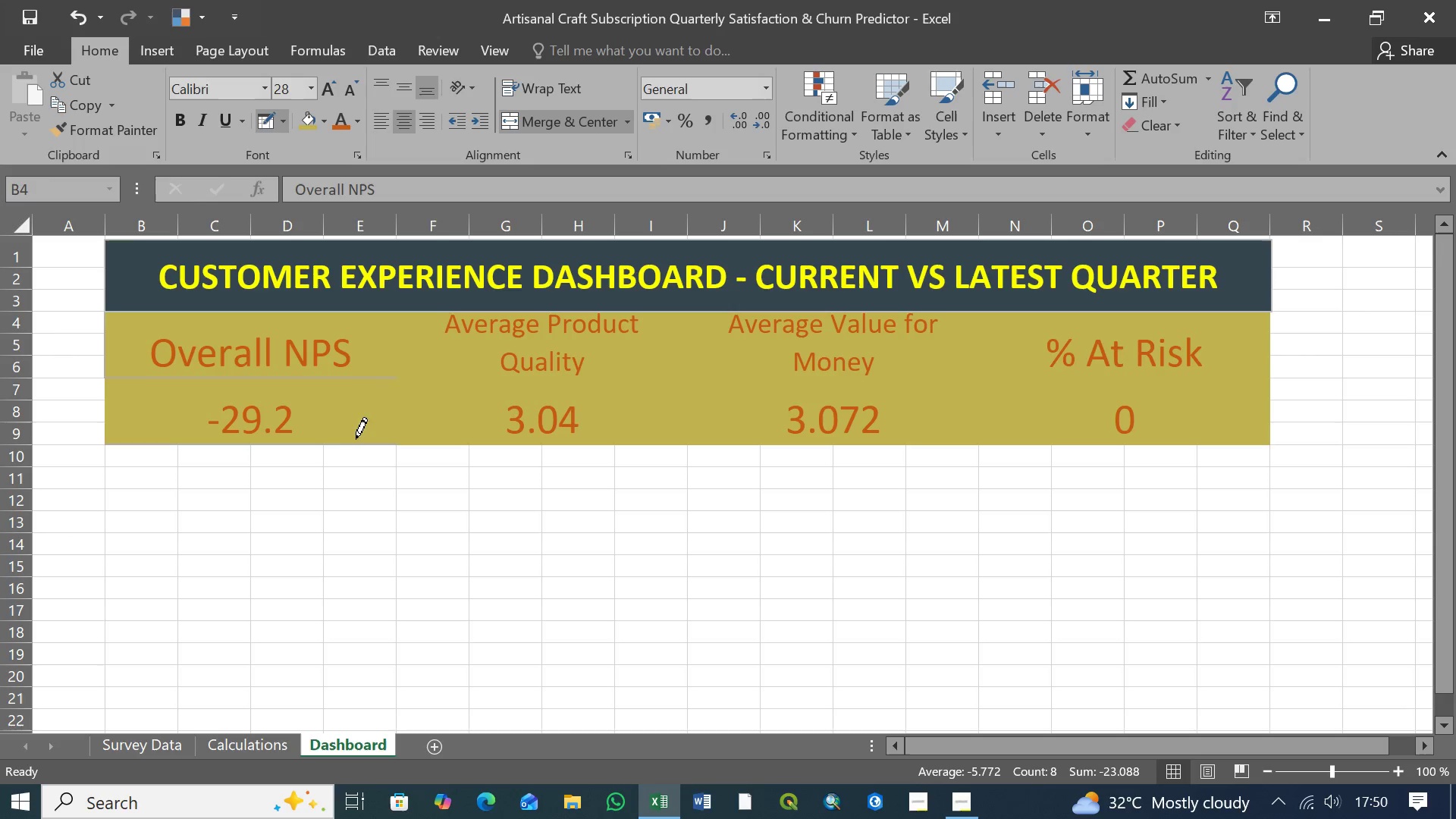 
left_click([373, 446])
 